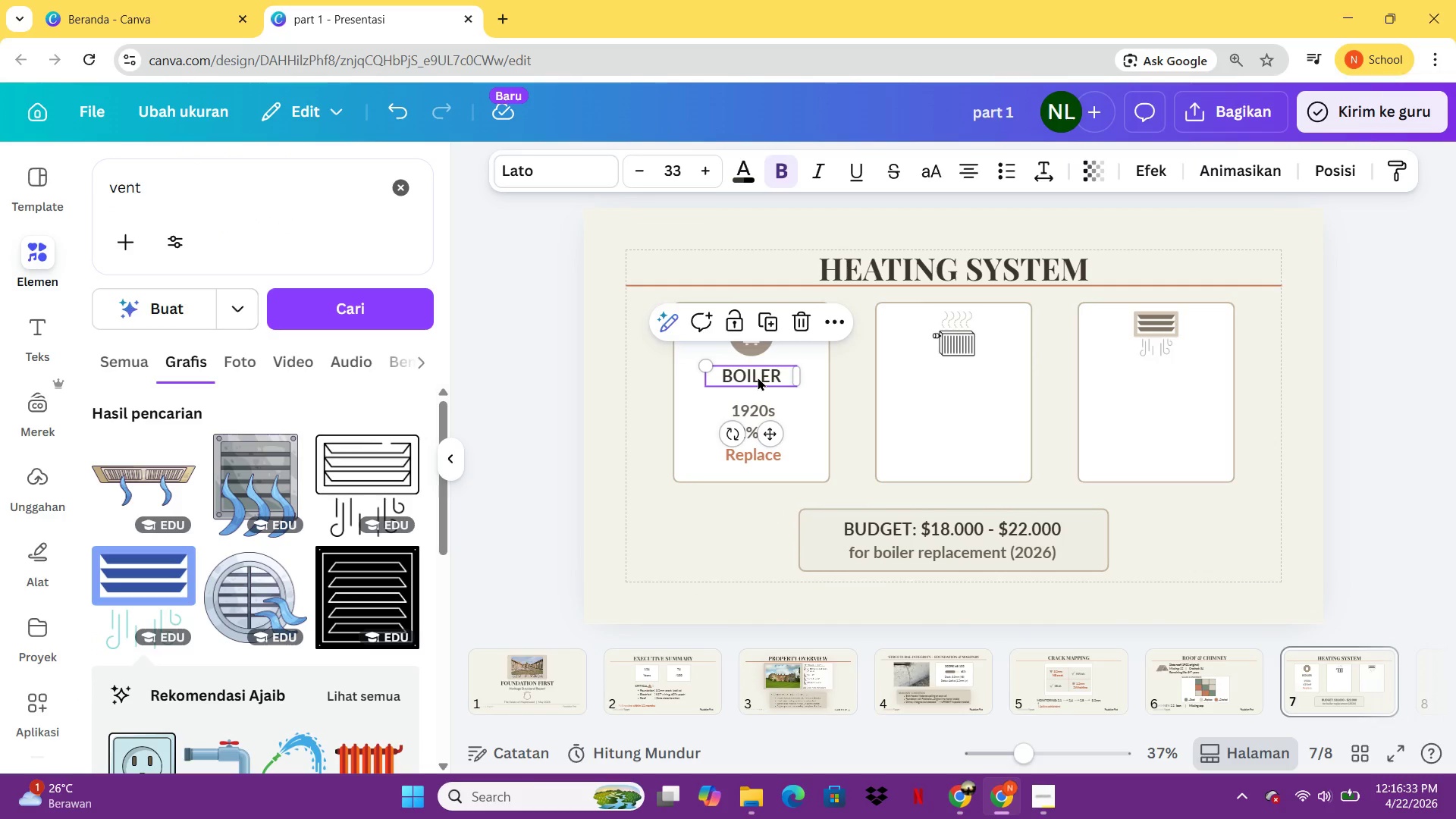 
key(Control+C)
 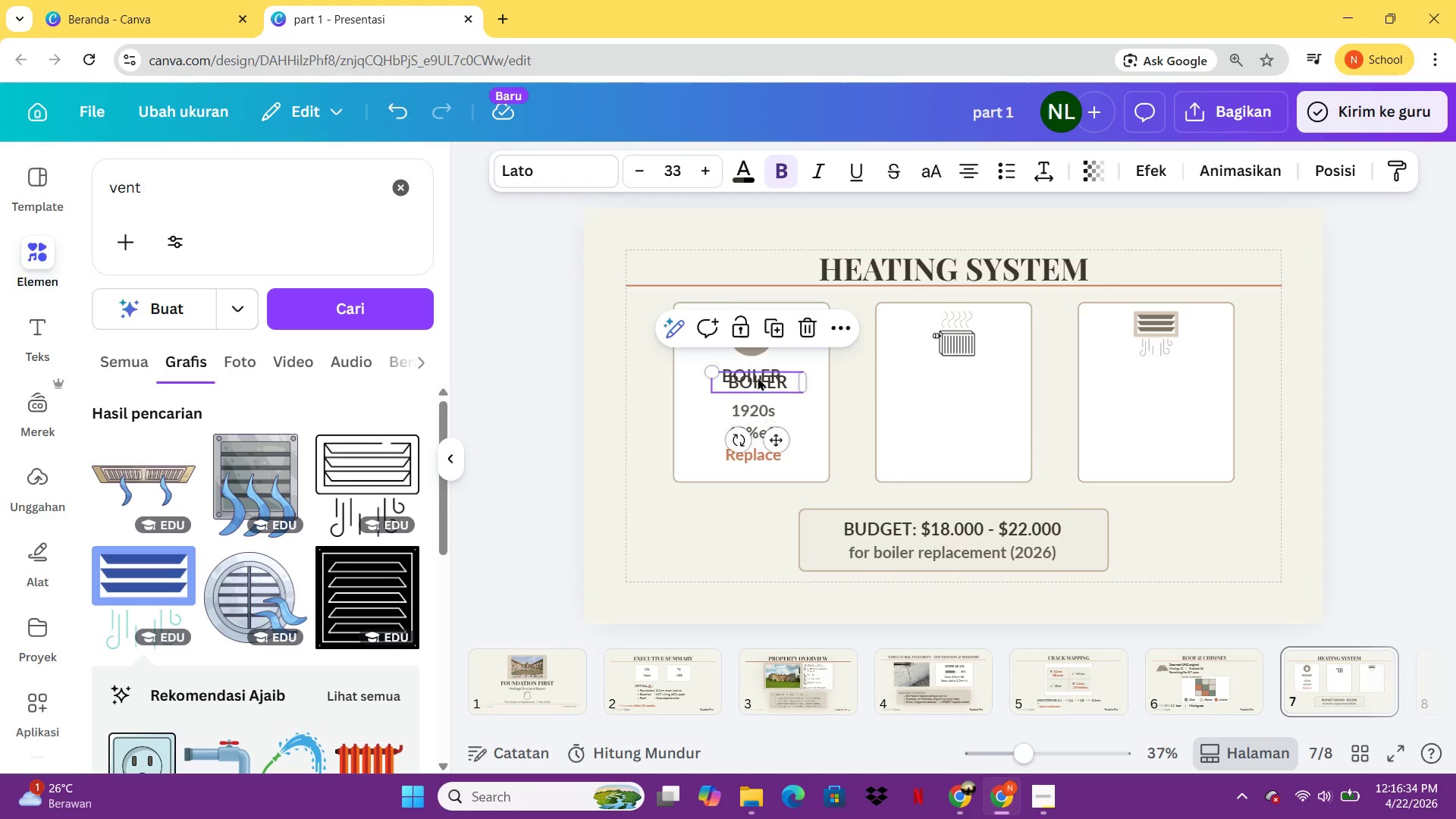 
key(Control+V)
 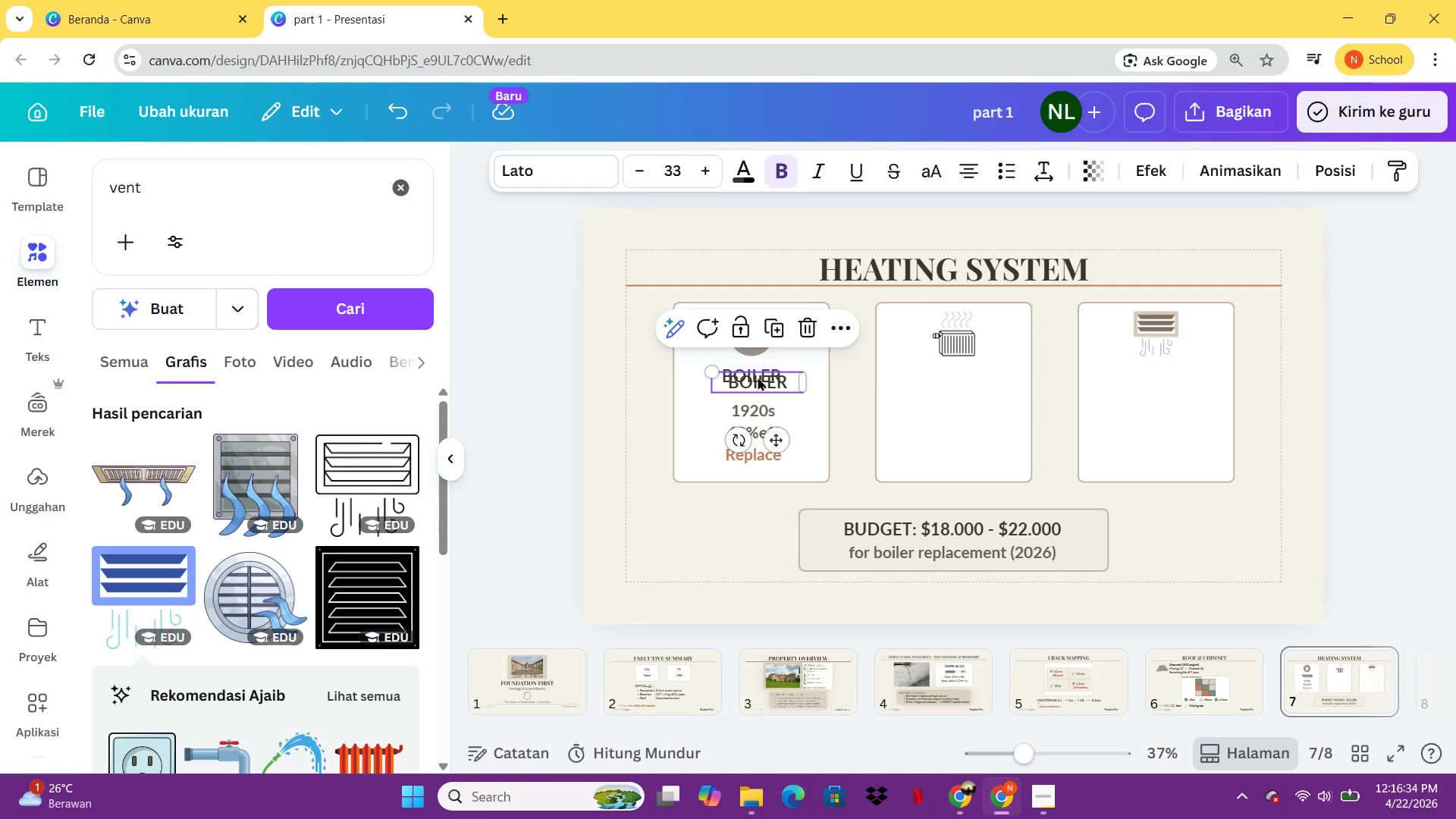 
left_click_drag(start_coordinate=[758, 377], to_coordinate=[955, 373])
 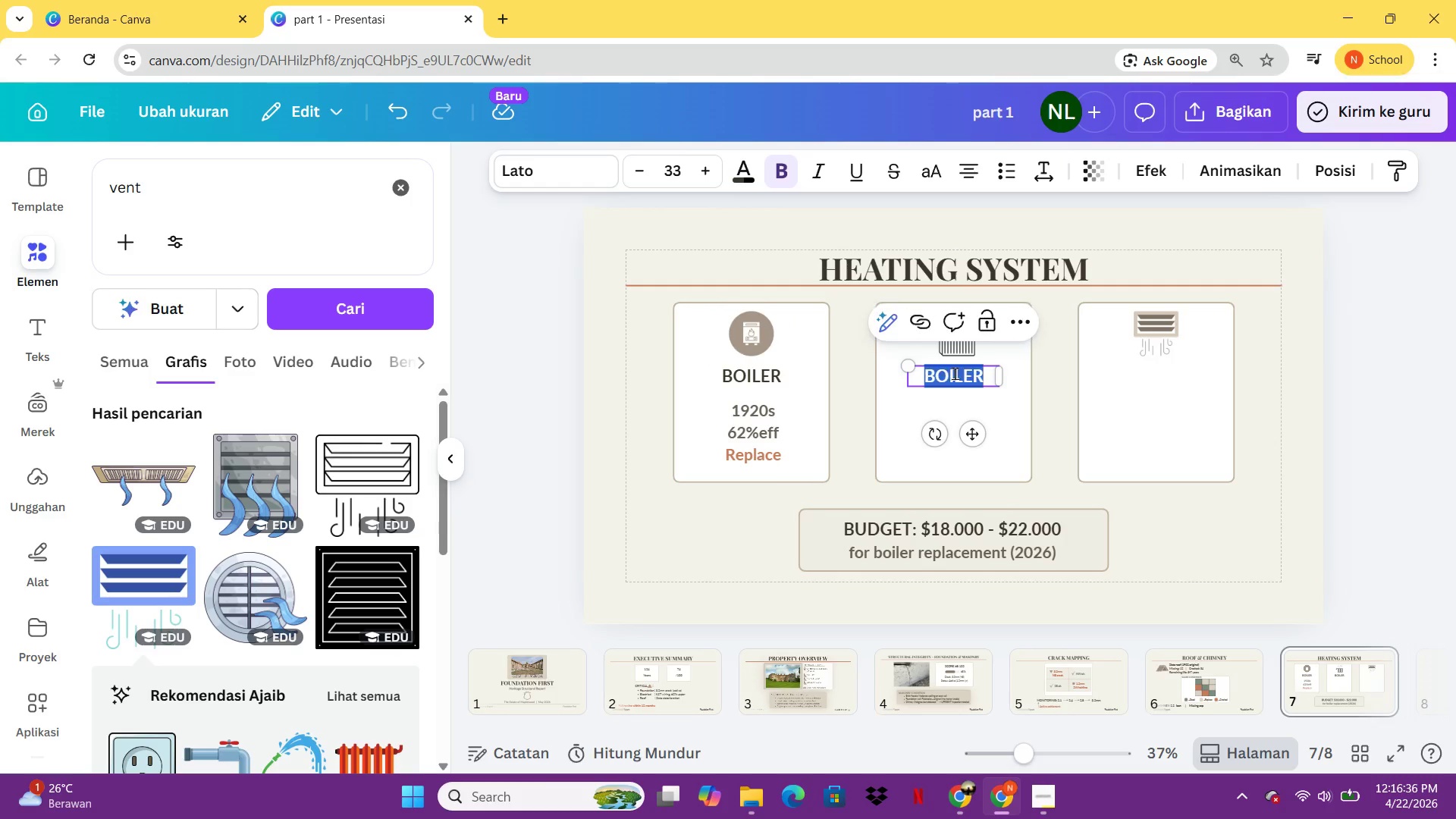 
double_click([955, 373])
 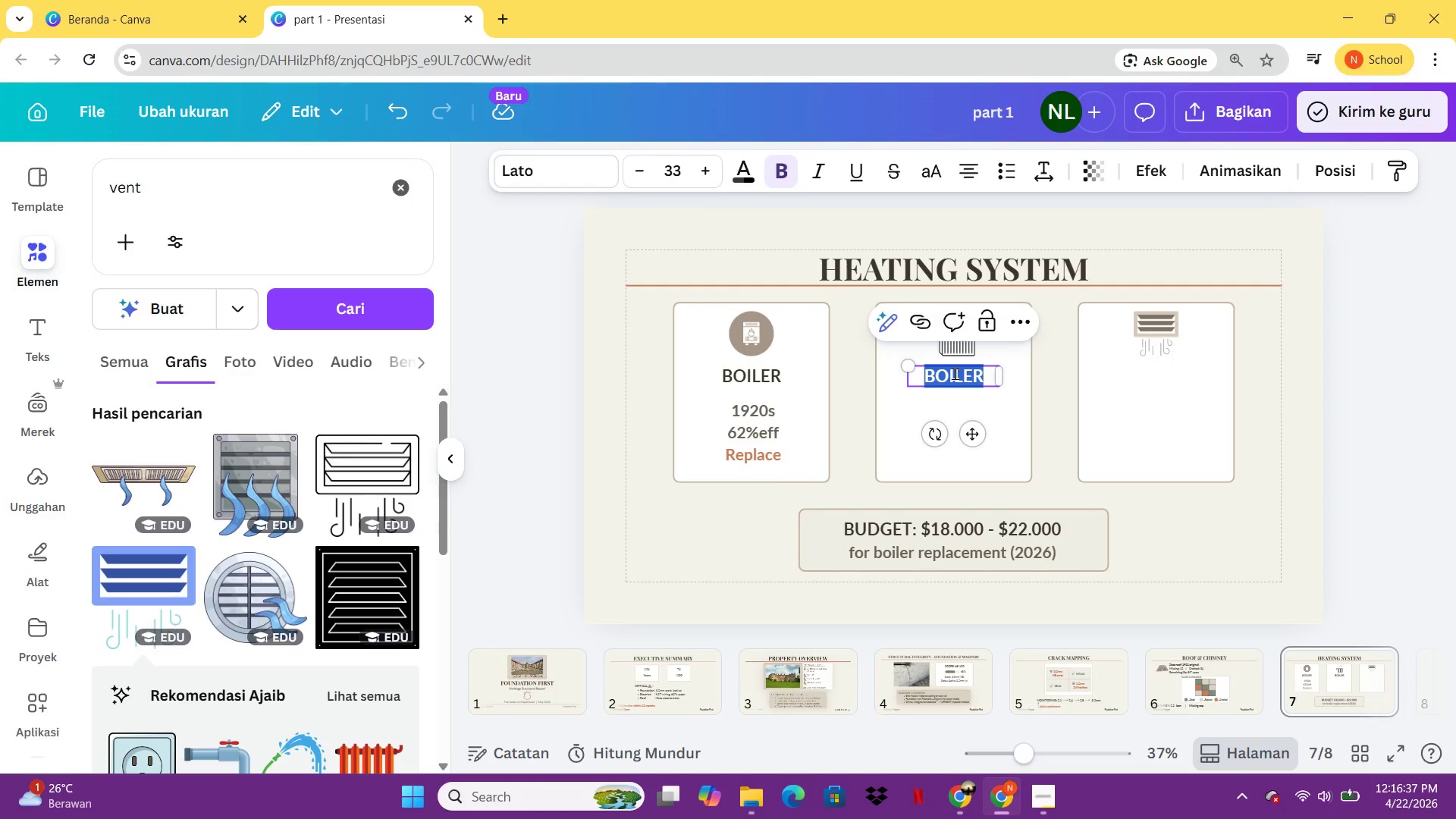 
type(RAI)
key(Backspace)
type(DIAO)
key(Backspace)
type(TOR)
 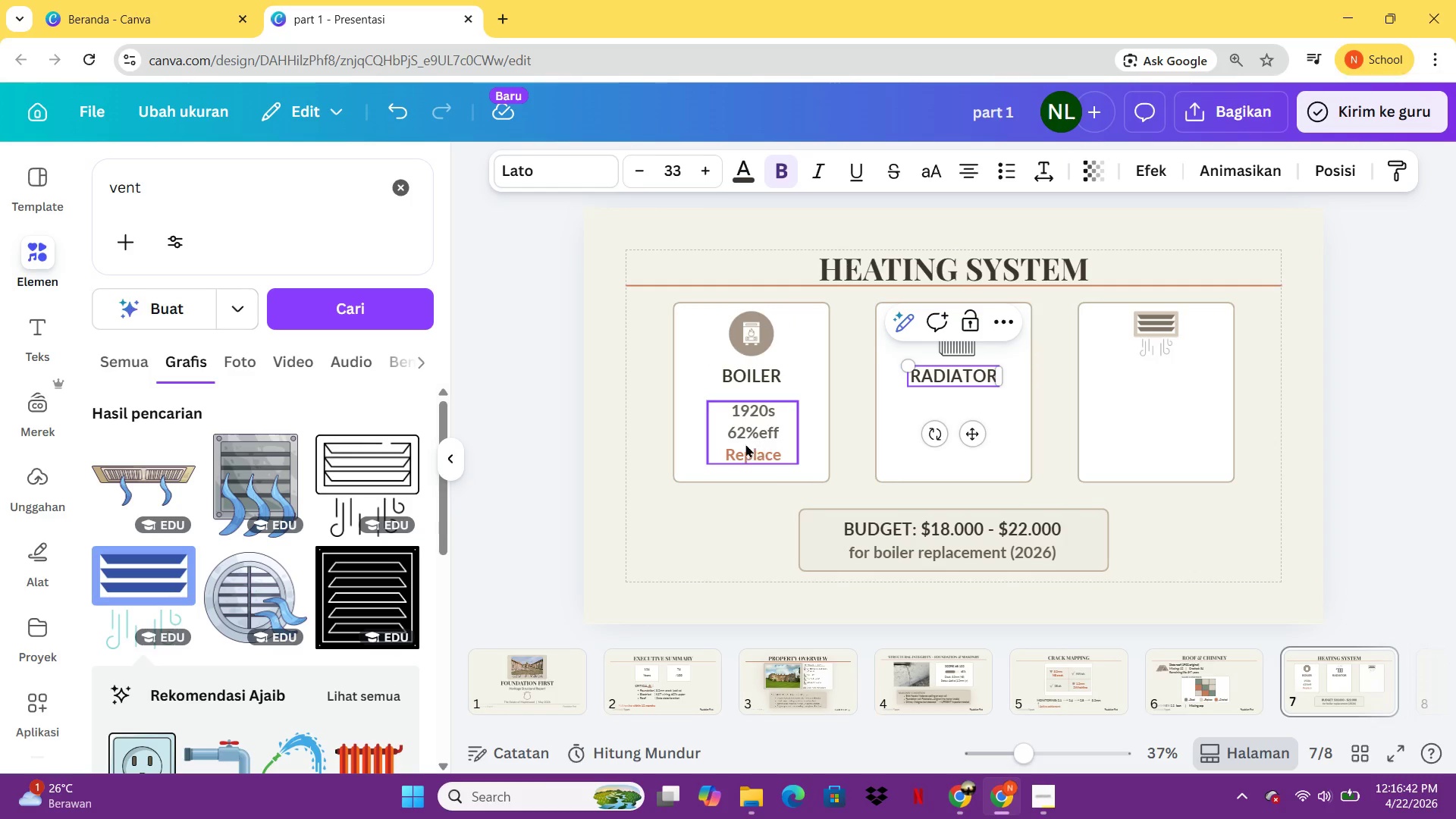 
left_click([745, 444])
 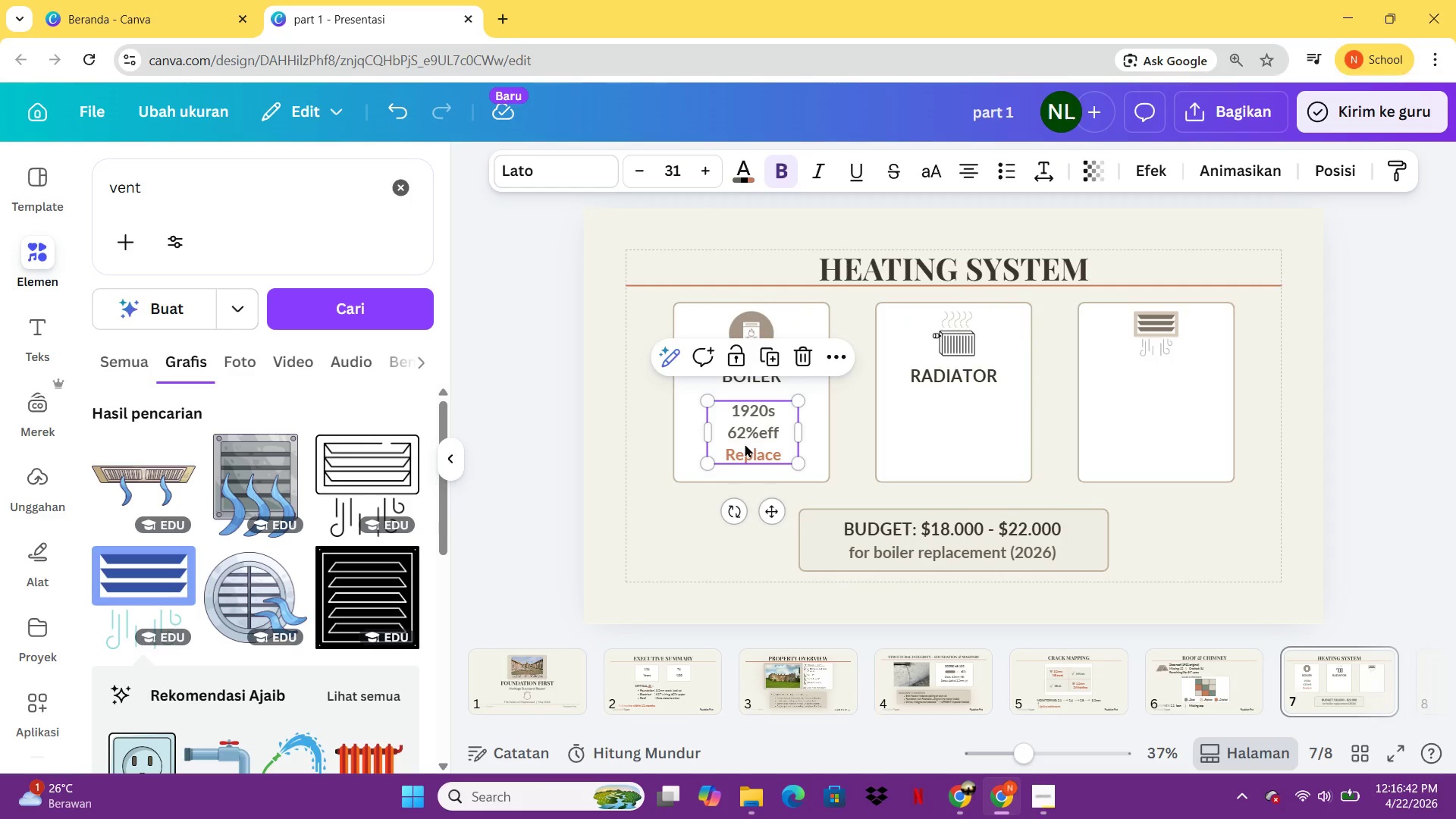 
key(Control+C)
 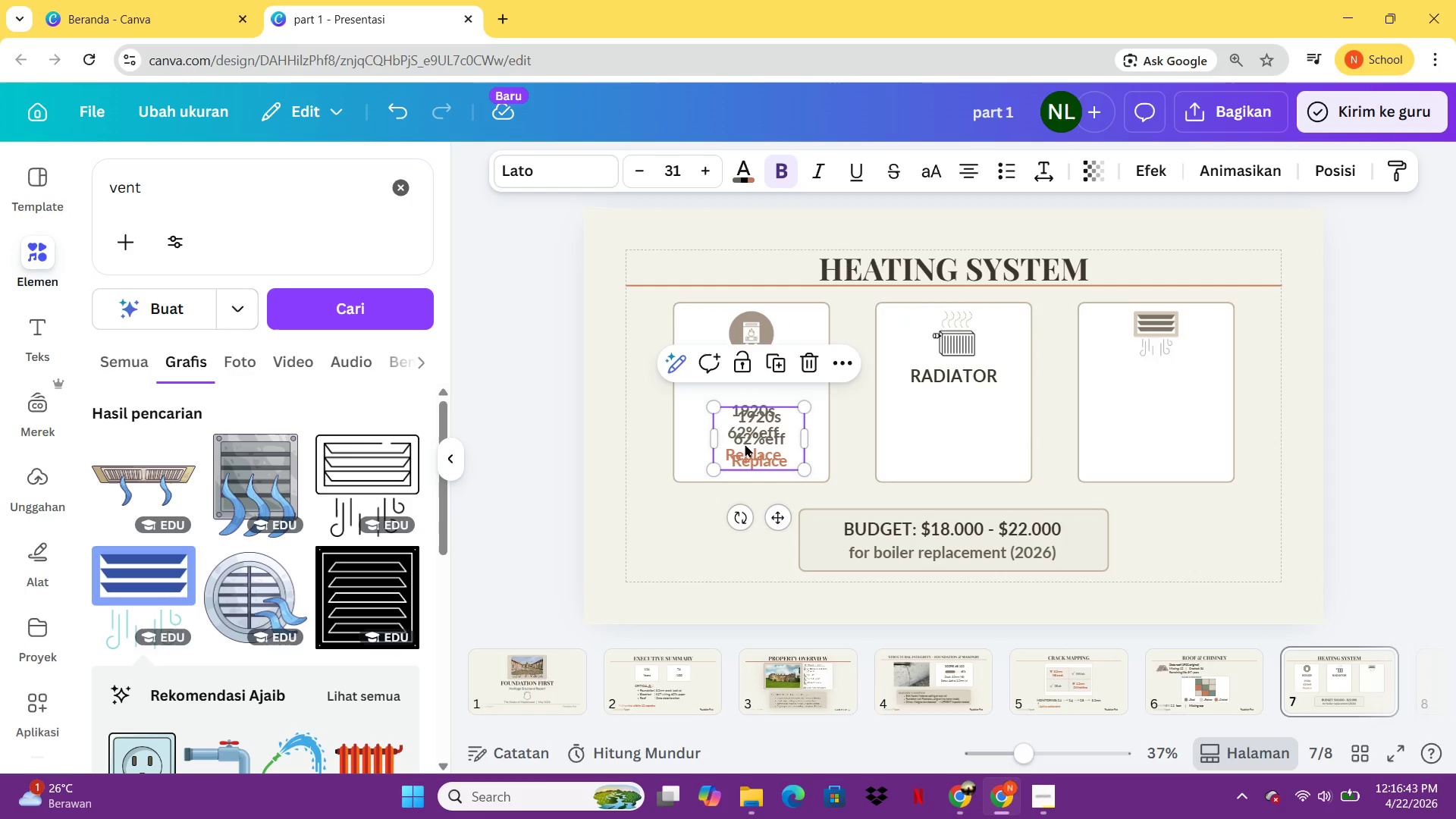 
key(Control+V)
 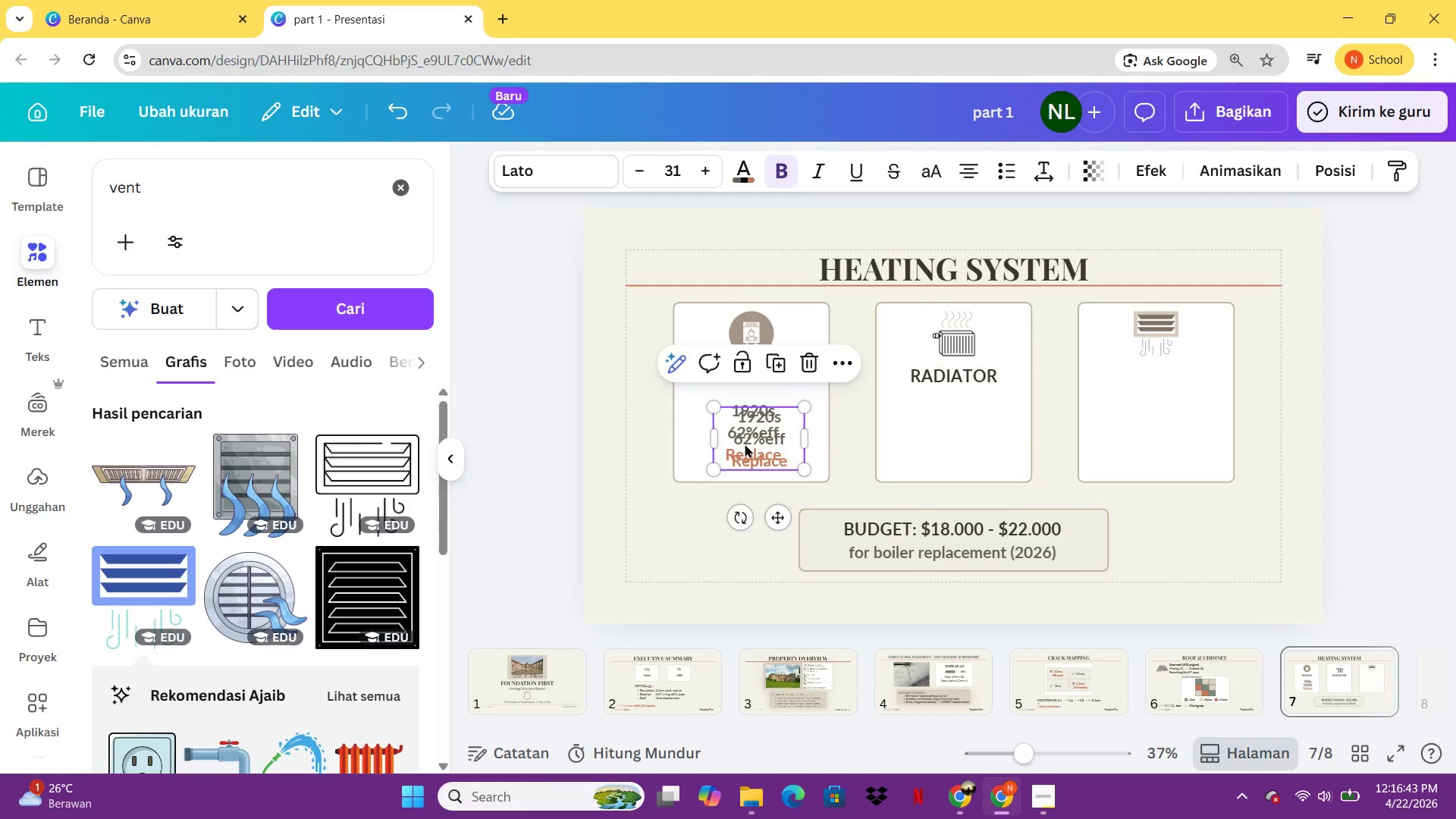 
left_click_drag(start_coordinate=[745, 444], to_coordinate=[939, 441])
 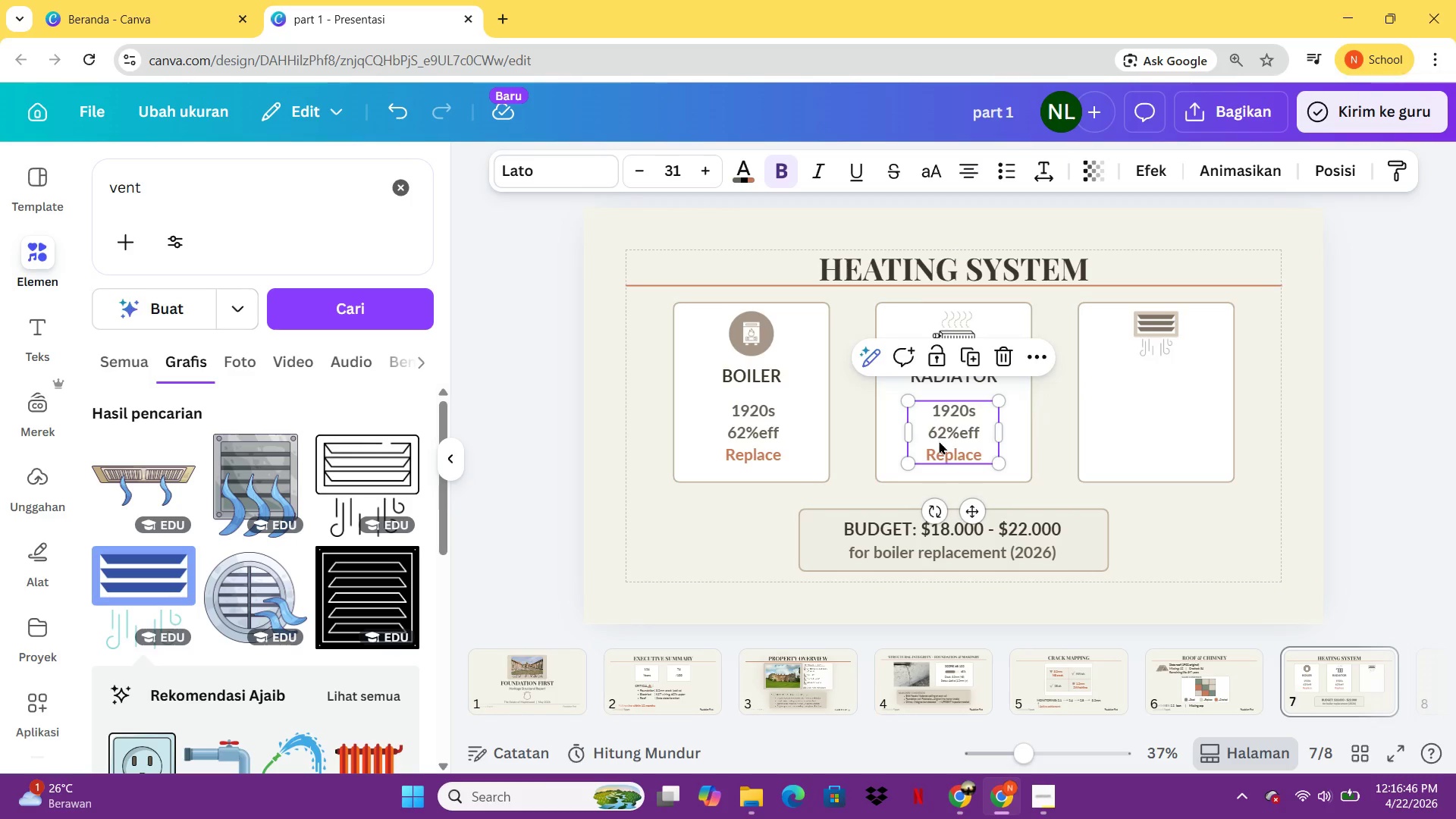 
double_click([939, 441])
 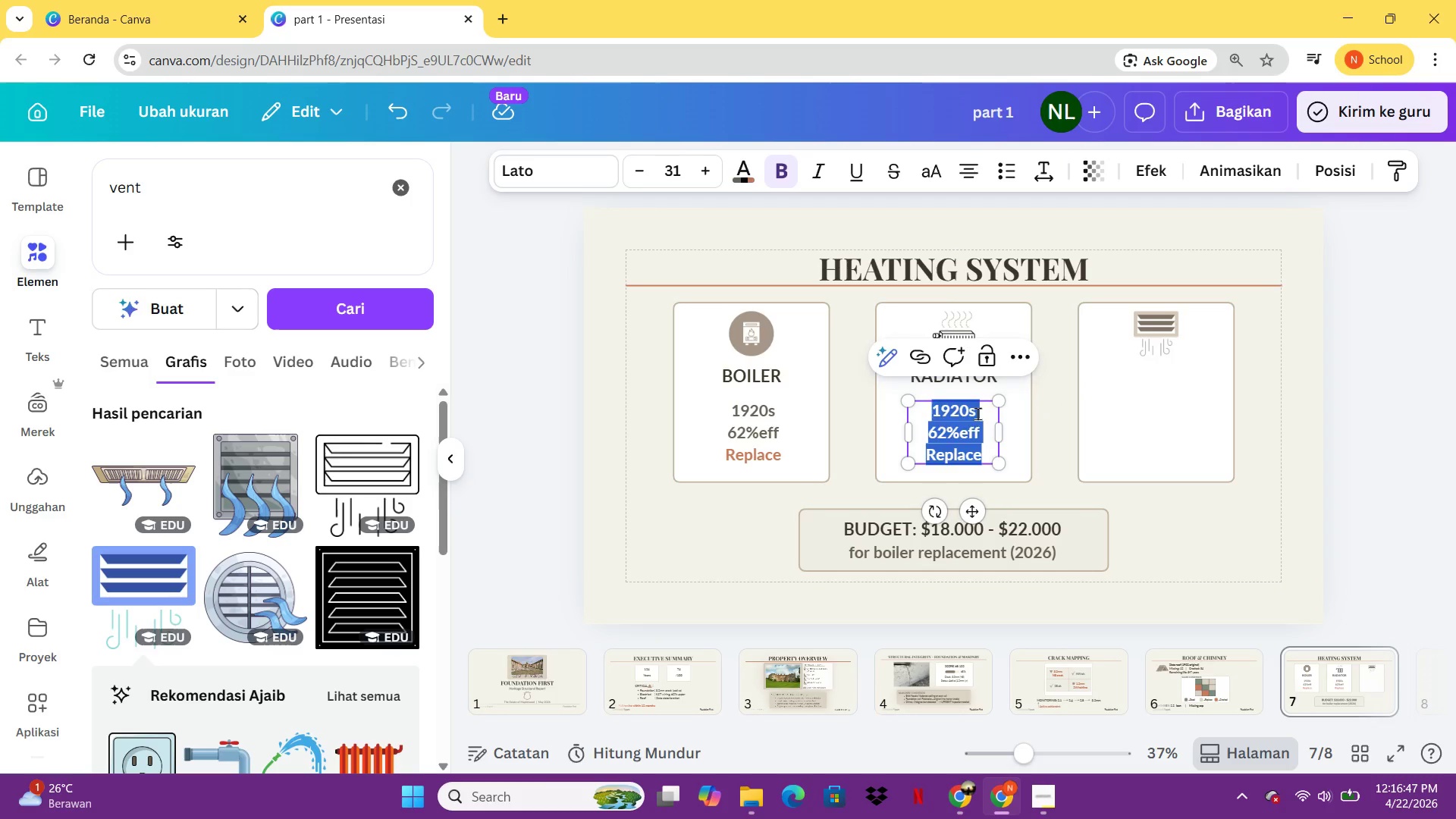 
left_click([977, 413])
 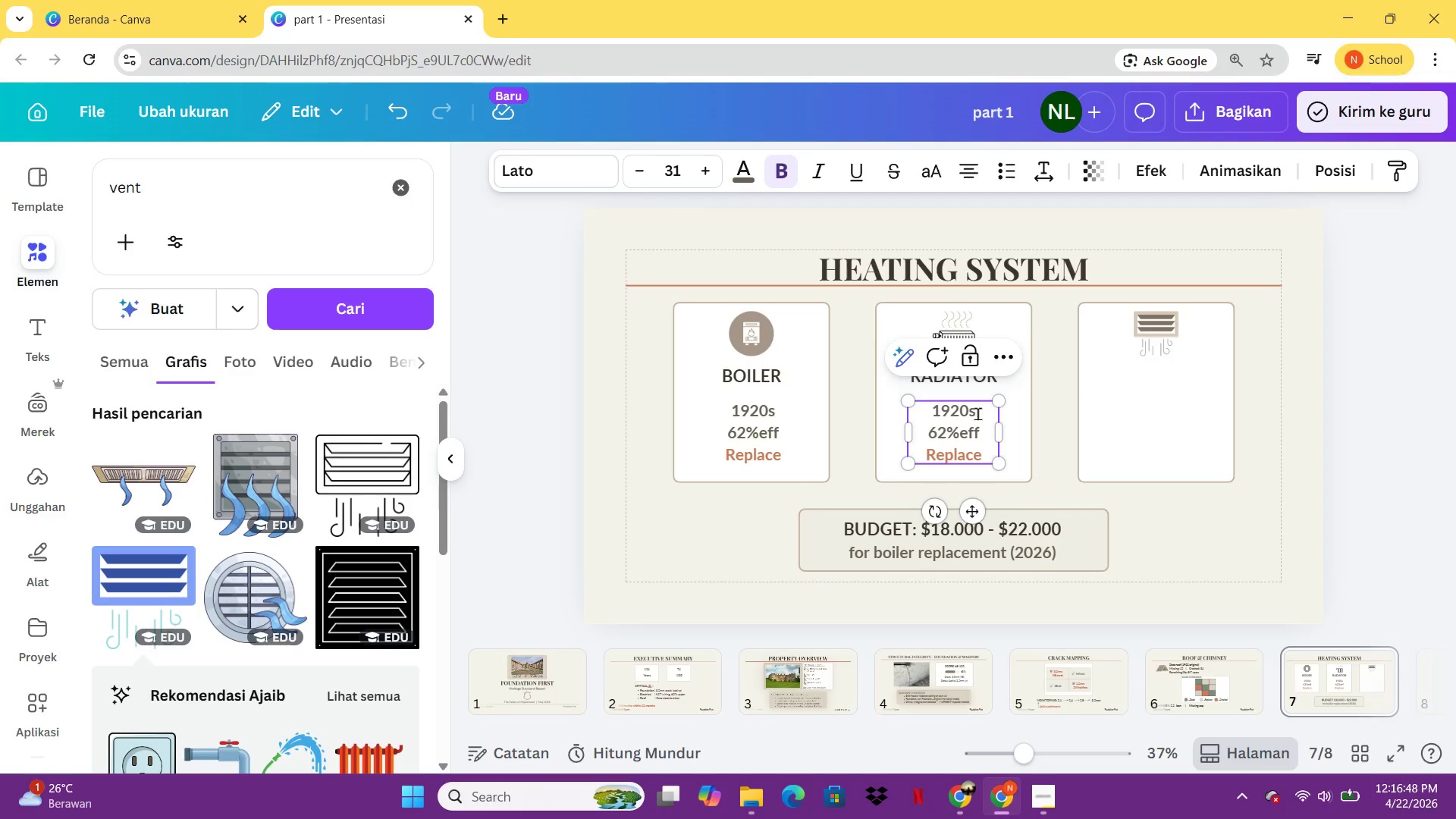 
key(Backspace)
key(Backspace)
key(Backspace)
key(Backspace)
key(Backspace)
type(Oi)
key(Backspace)
type(riginal)
 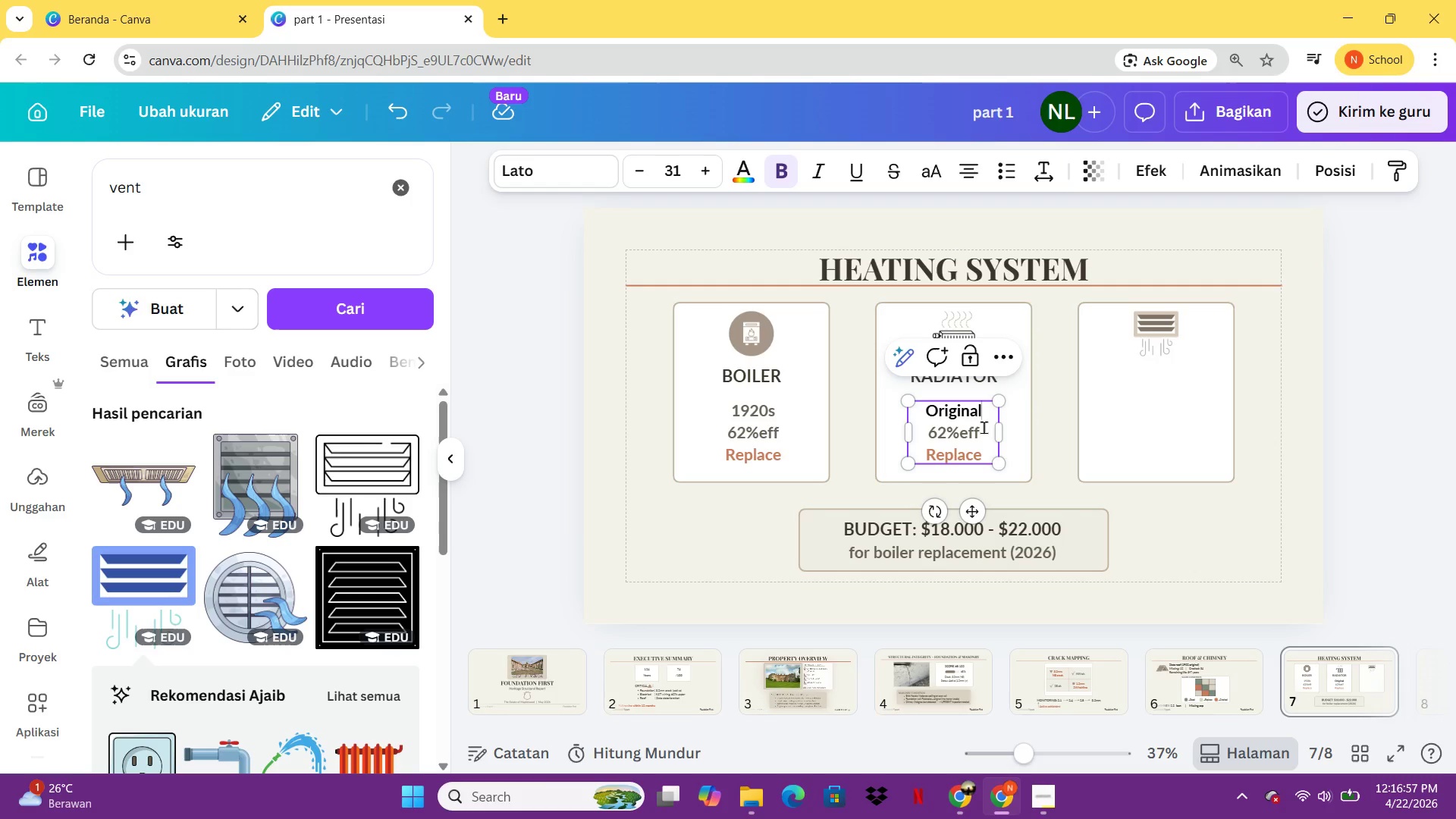 
left_click_drag(start_coordinate=[985, 429], to_coordinate=[934, 430])
 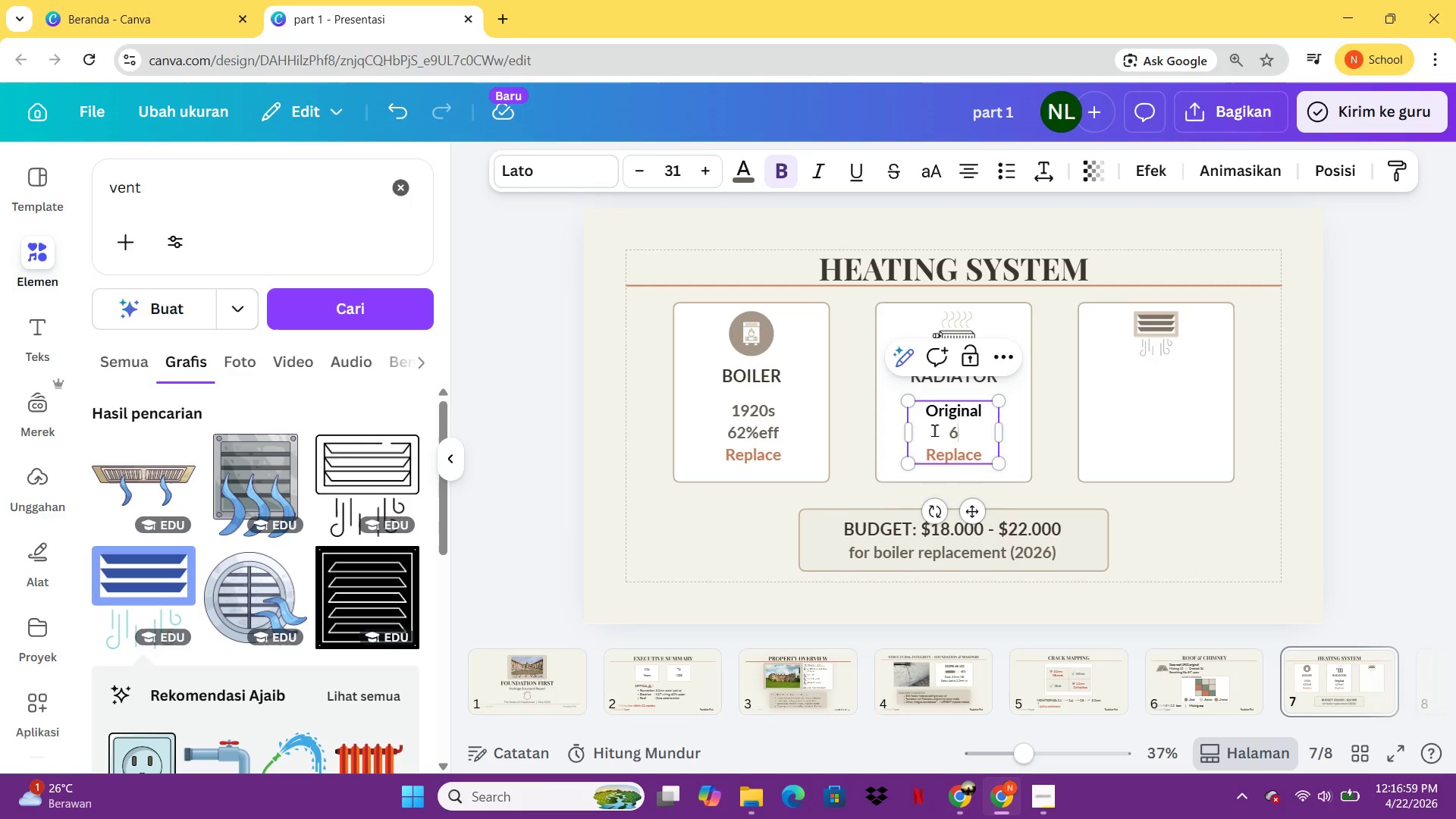 
key(Backspace)
 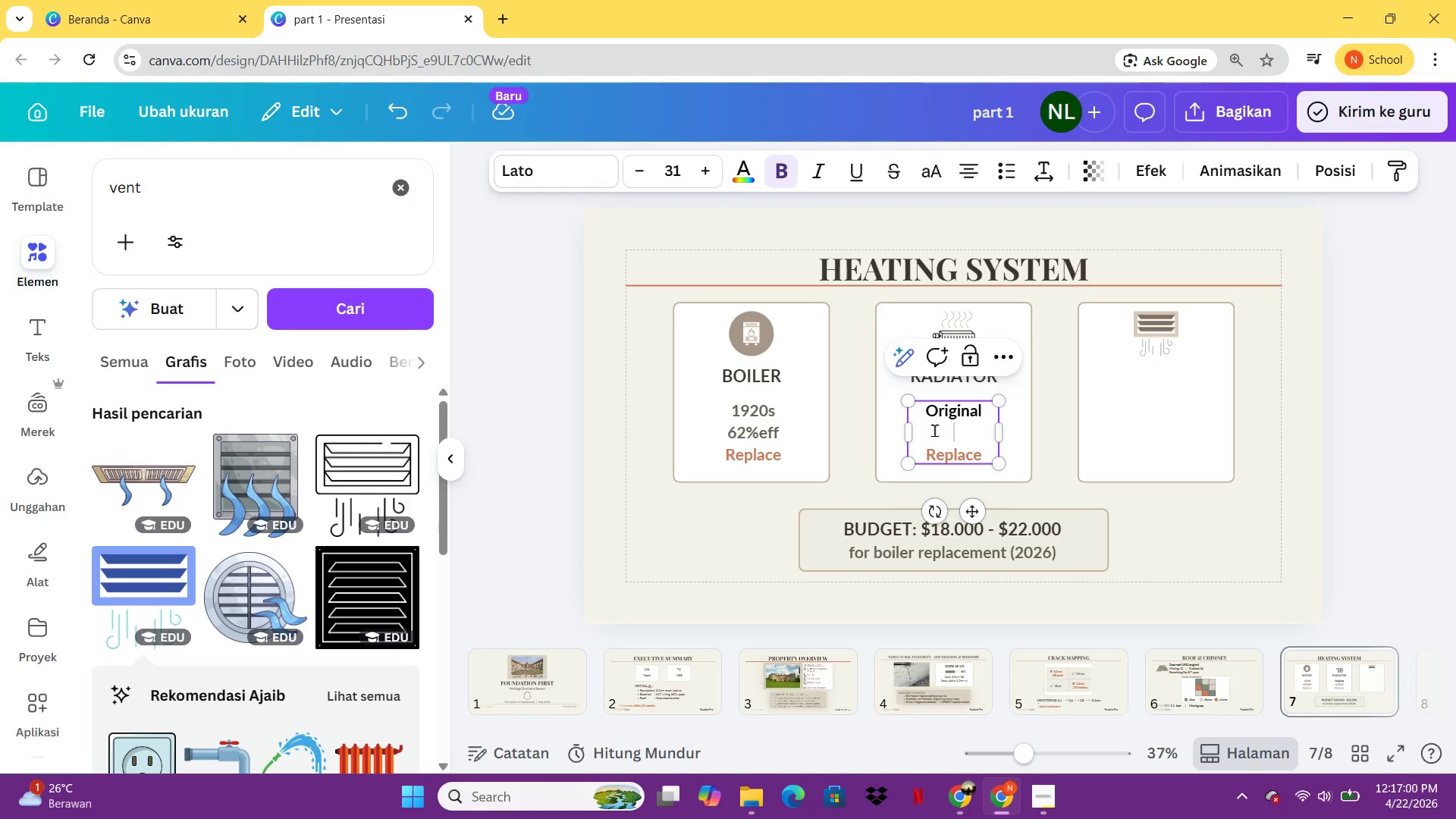 
key(Backspace)
 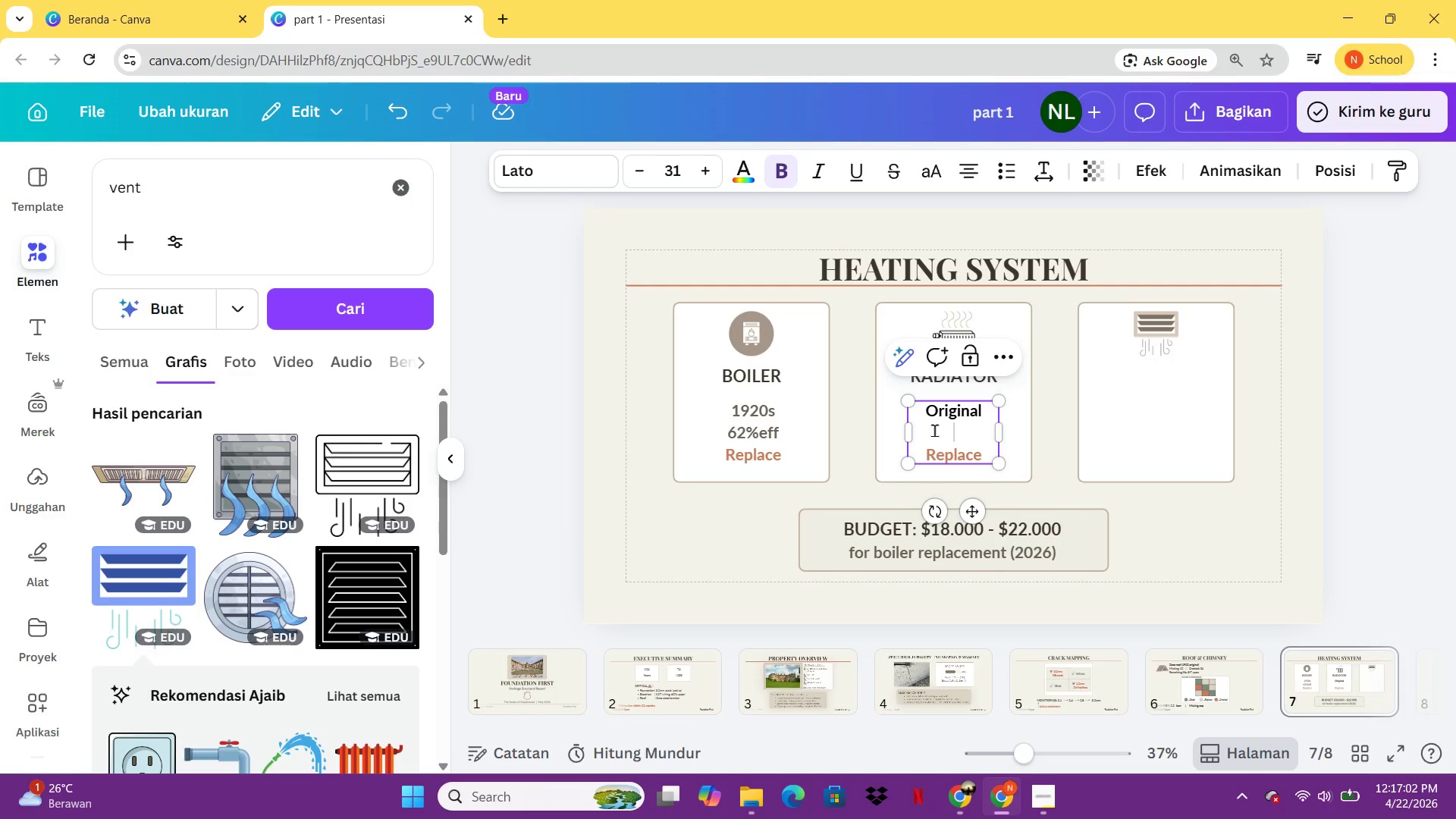 
type(Cast irom)
key(Backspace)
type(n)
 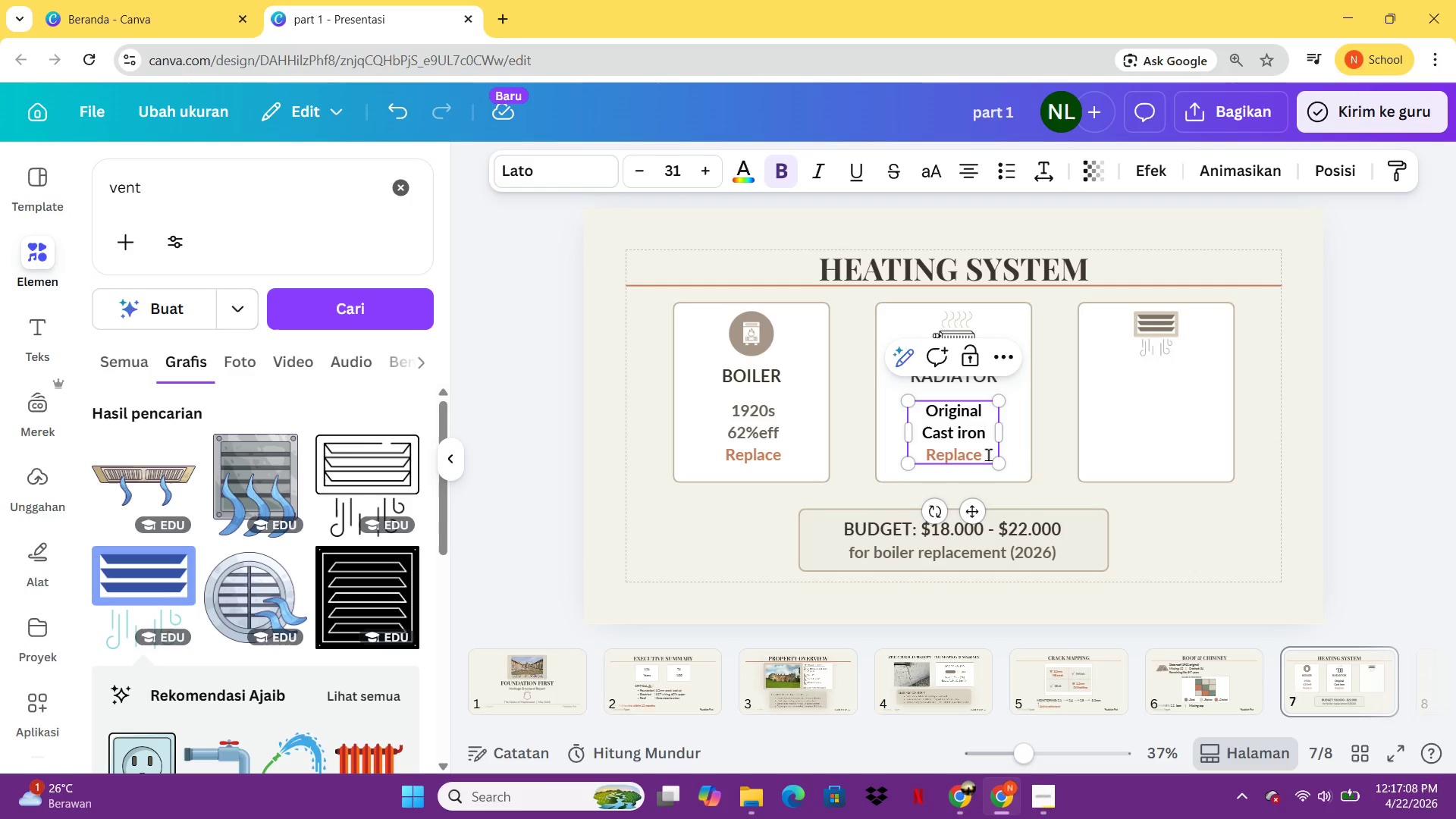 
left_click_drag(start_coordinate=[990, 454], to_coordinate=[930, 460])
 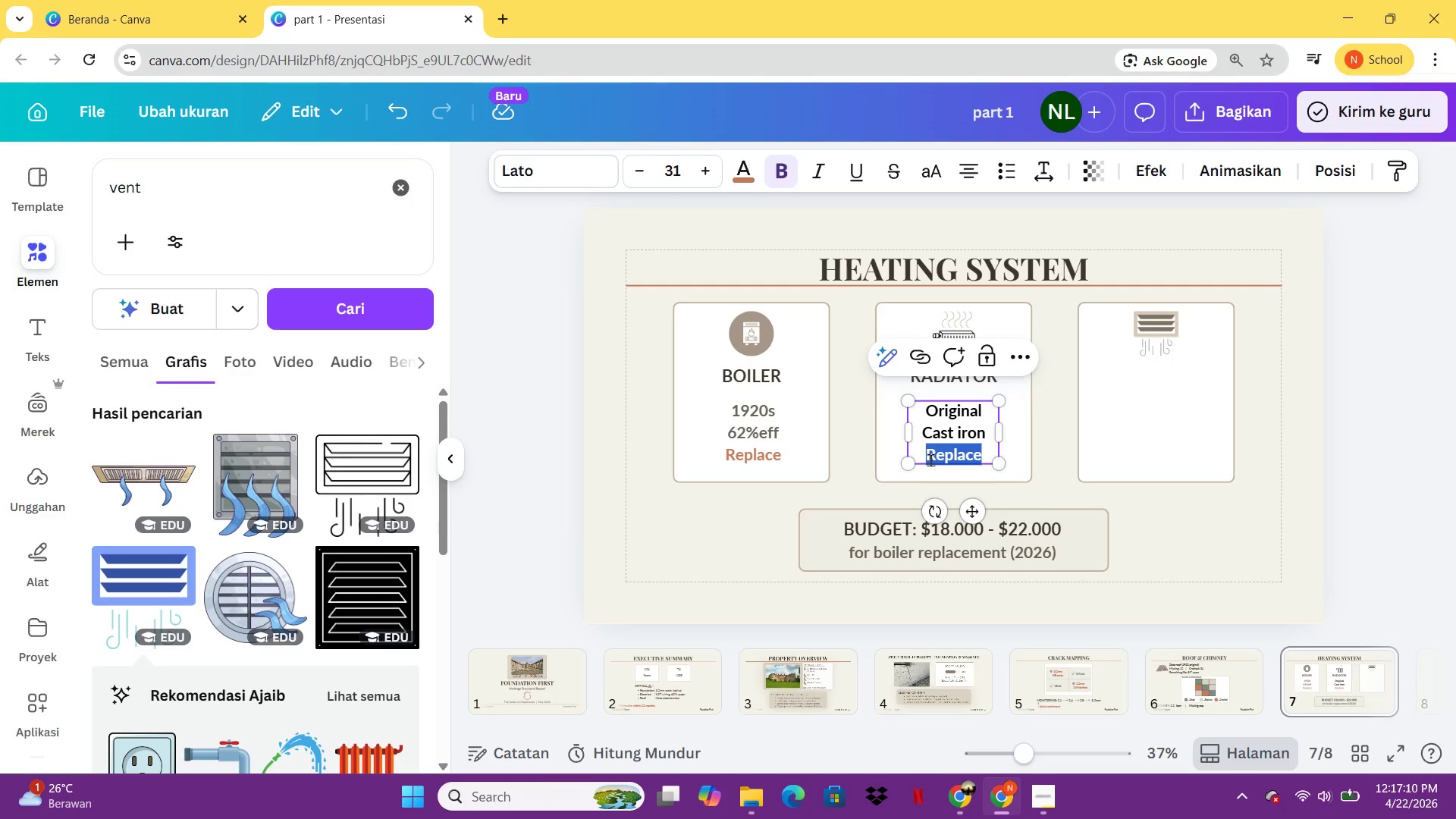 
type(Fair)
 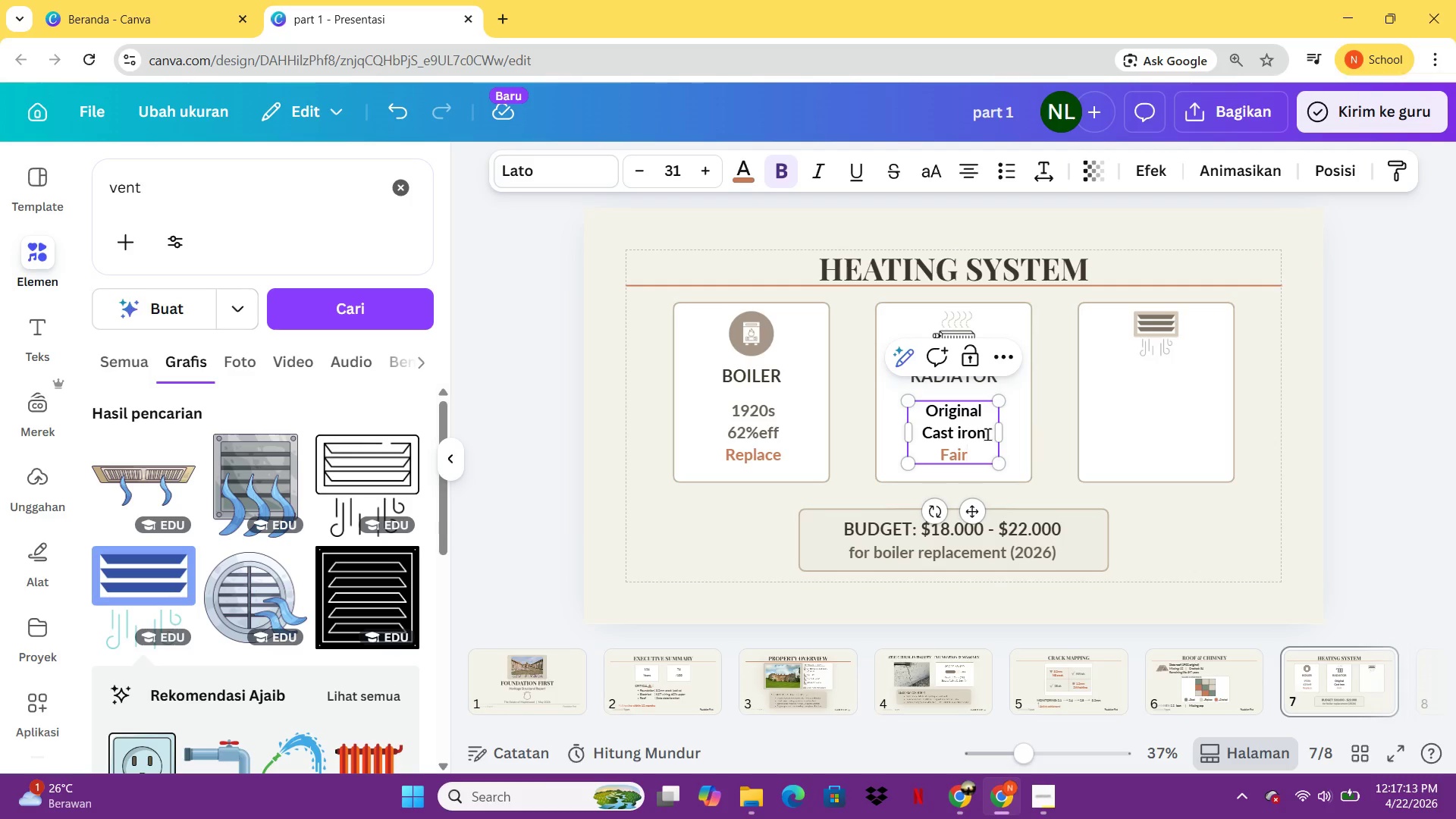 
left_click_drag(start_coordinate=[987, 434], to_coordinate=[927, 415])
 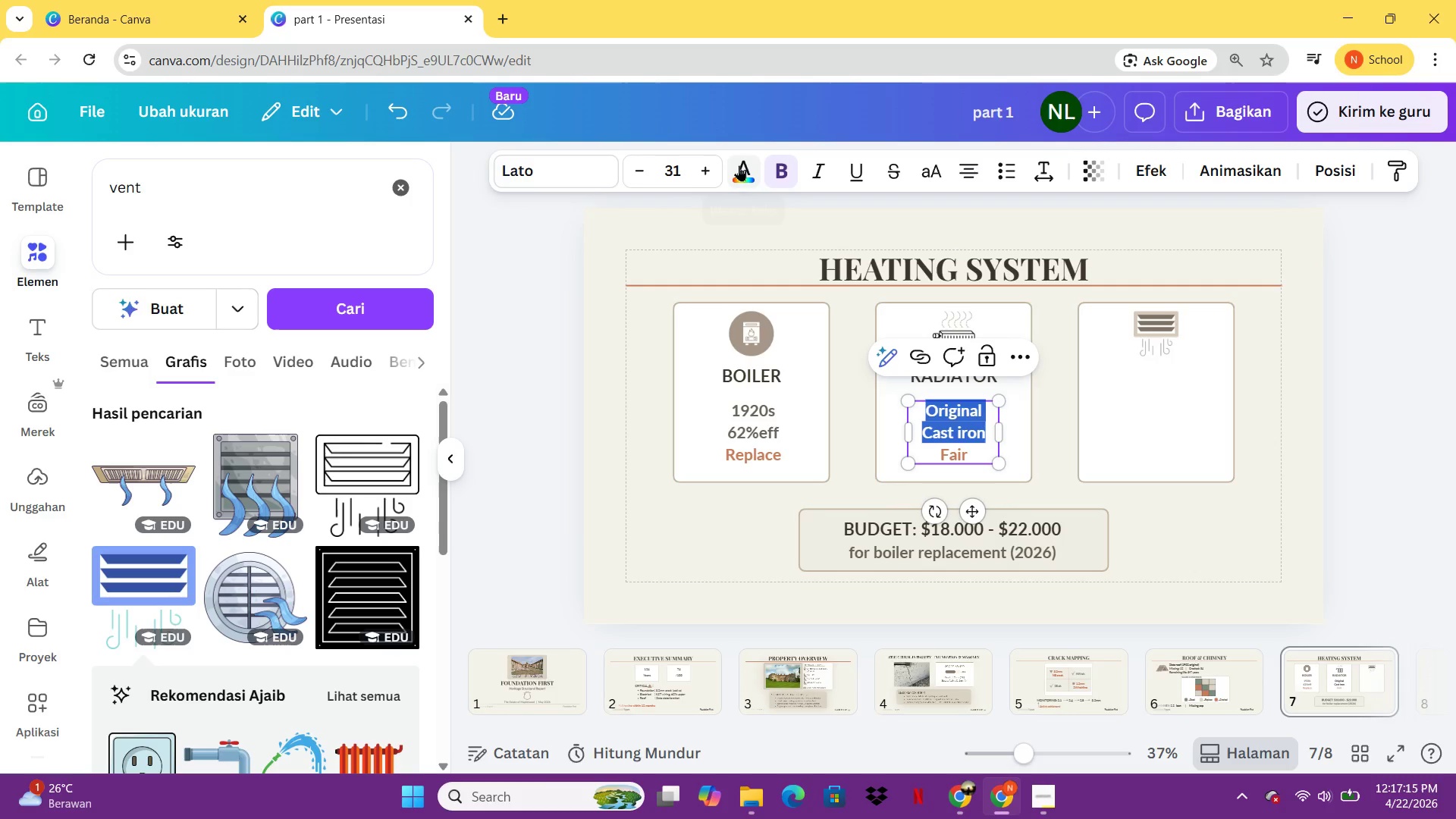 
left_click([739, 165])
 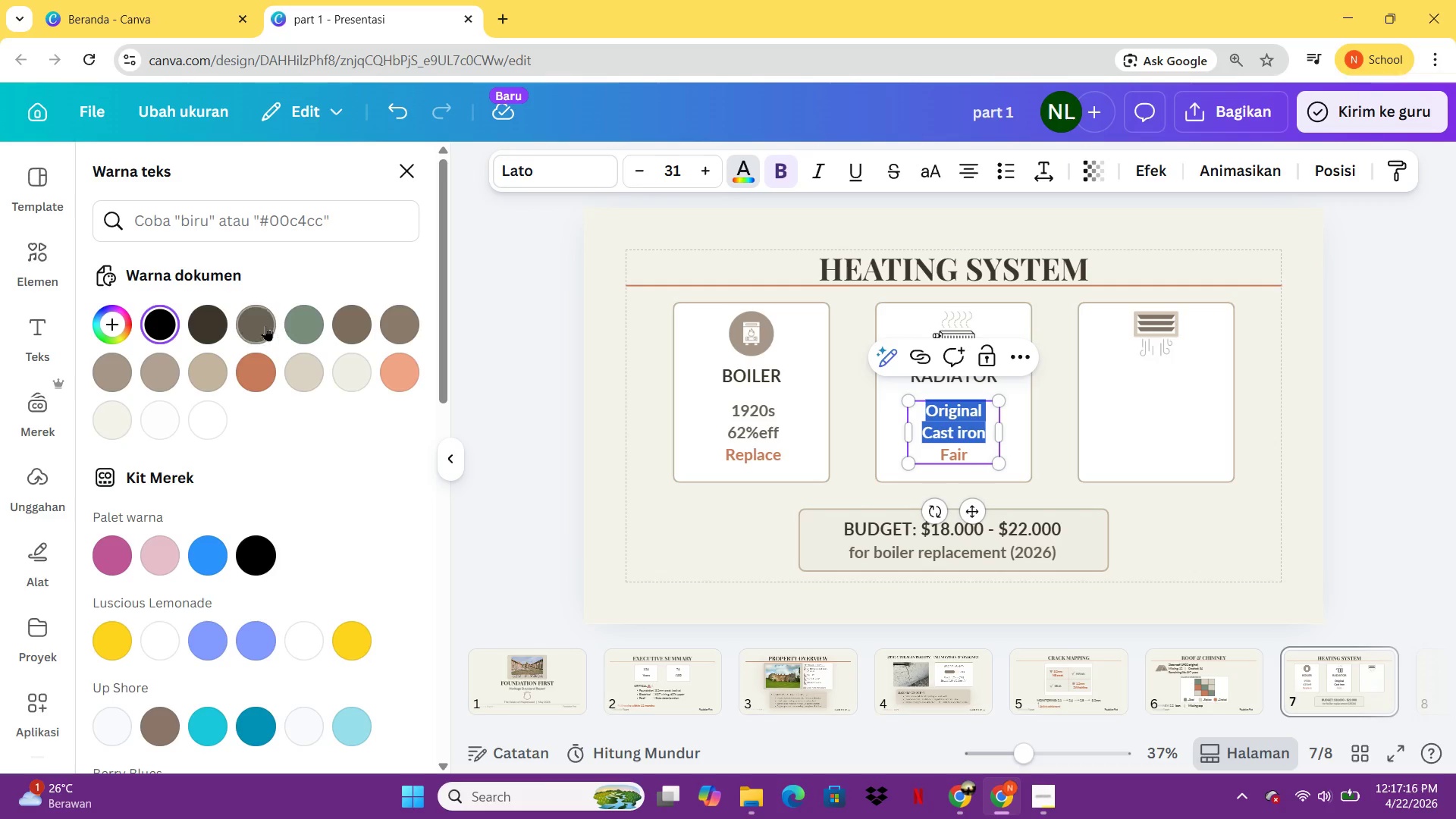 
left_click([265, 325])
 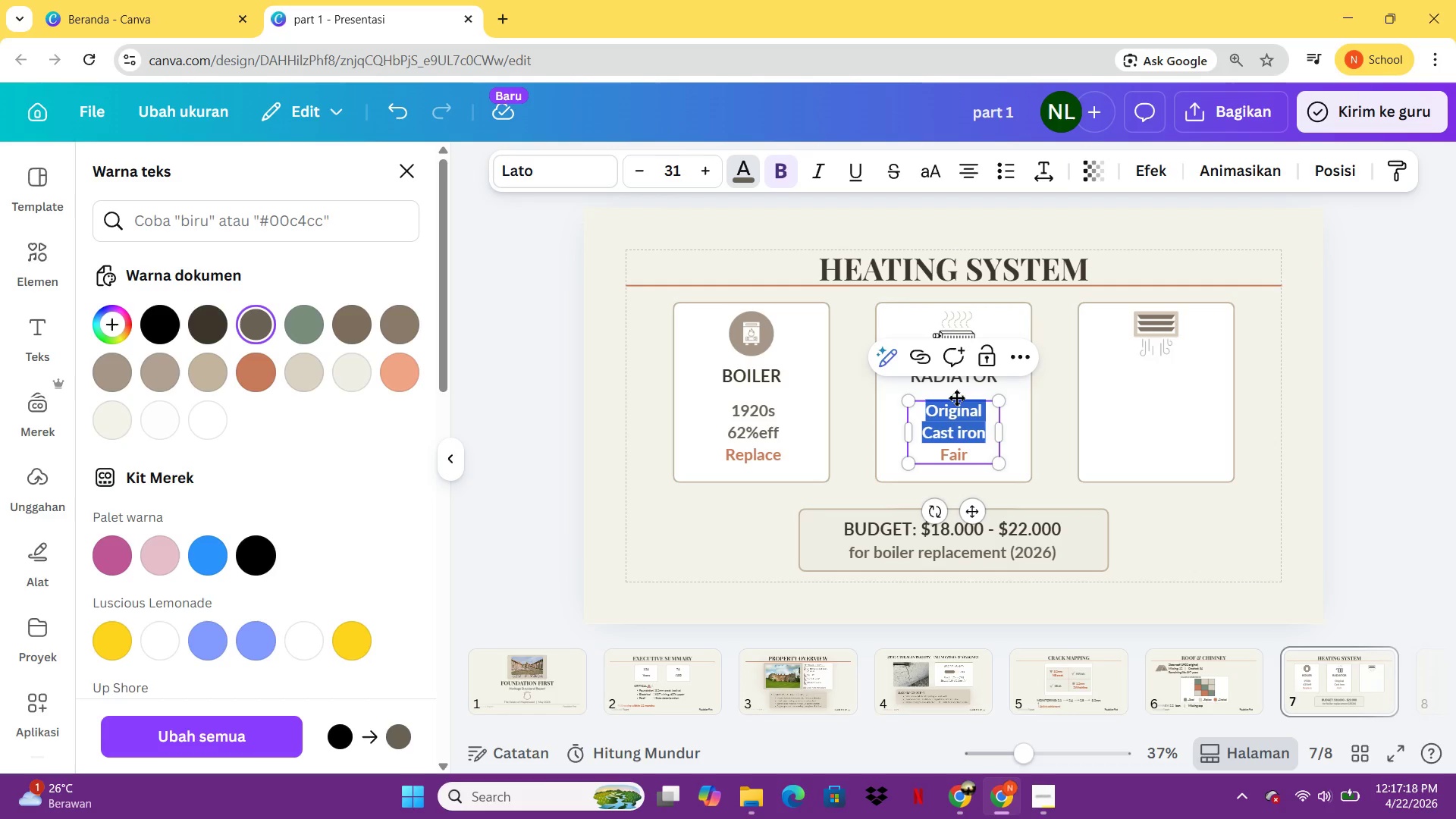 
left_click([1081, 397])
 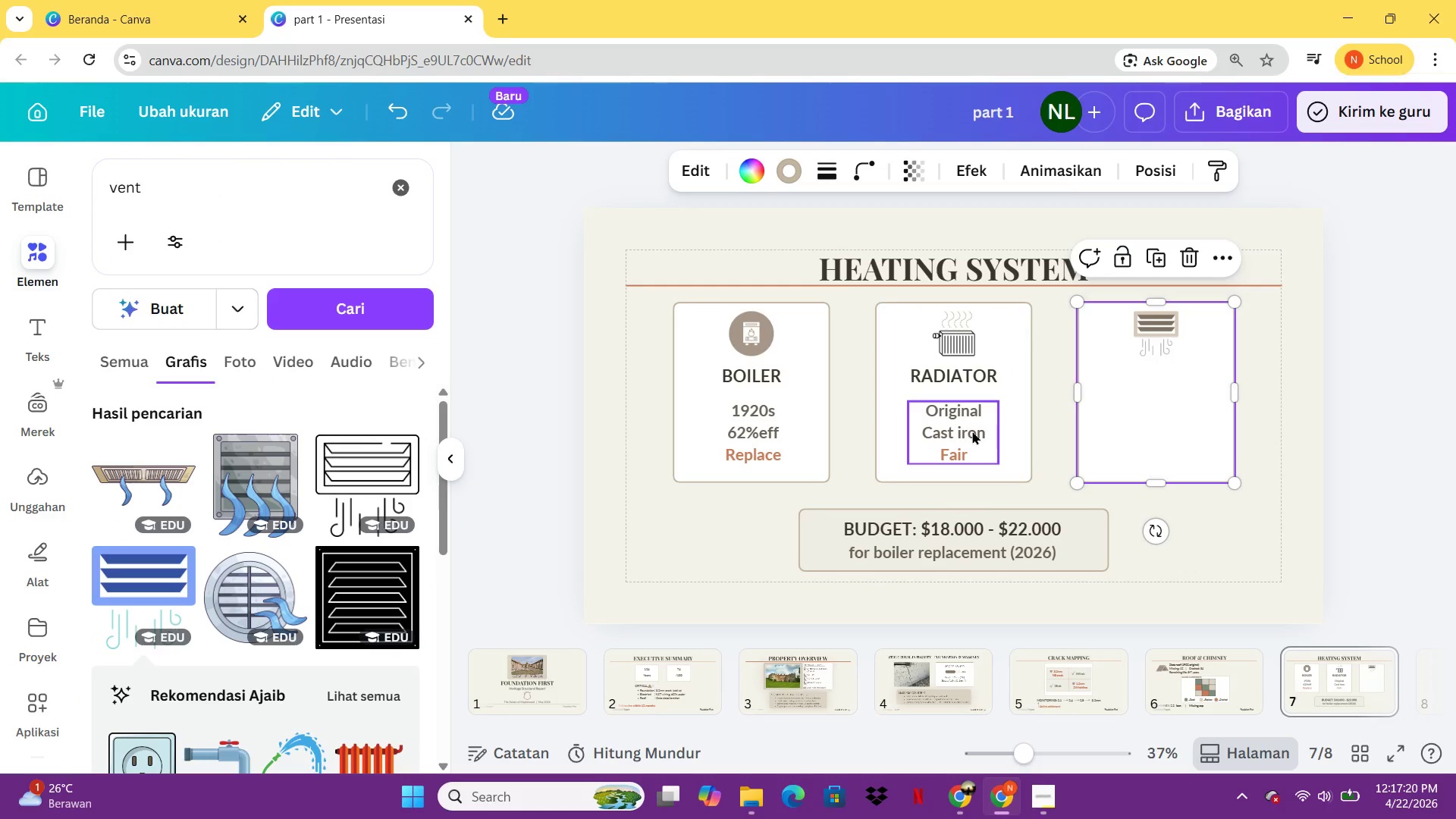 
left_click([972, 431])
 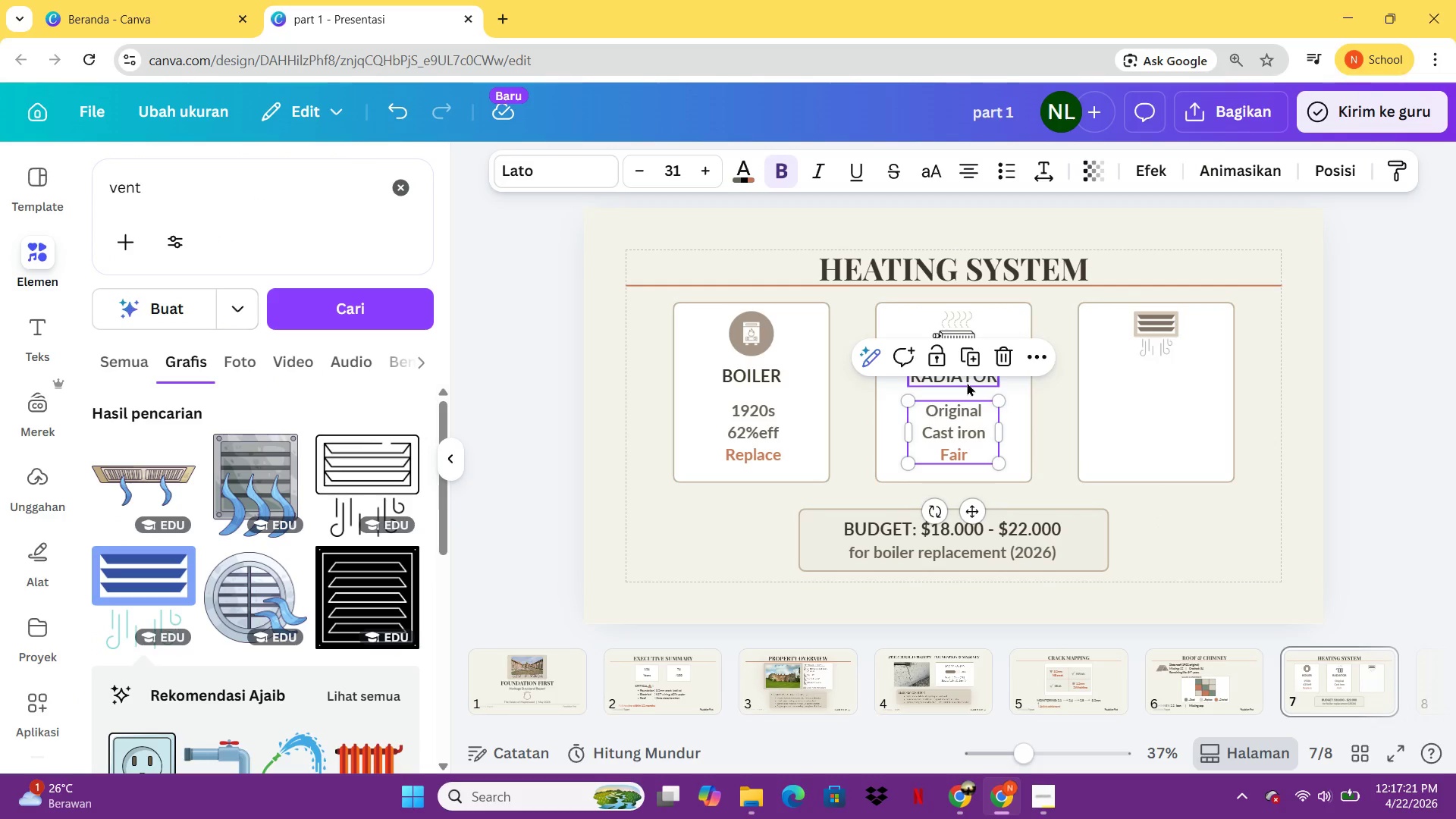 
left_click([967, 382])
 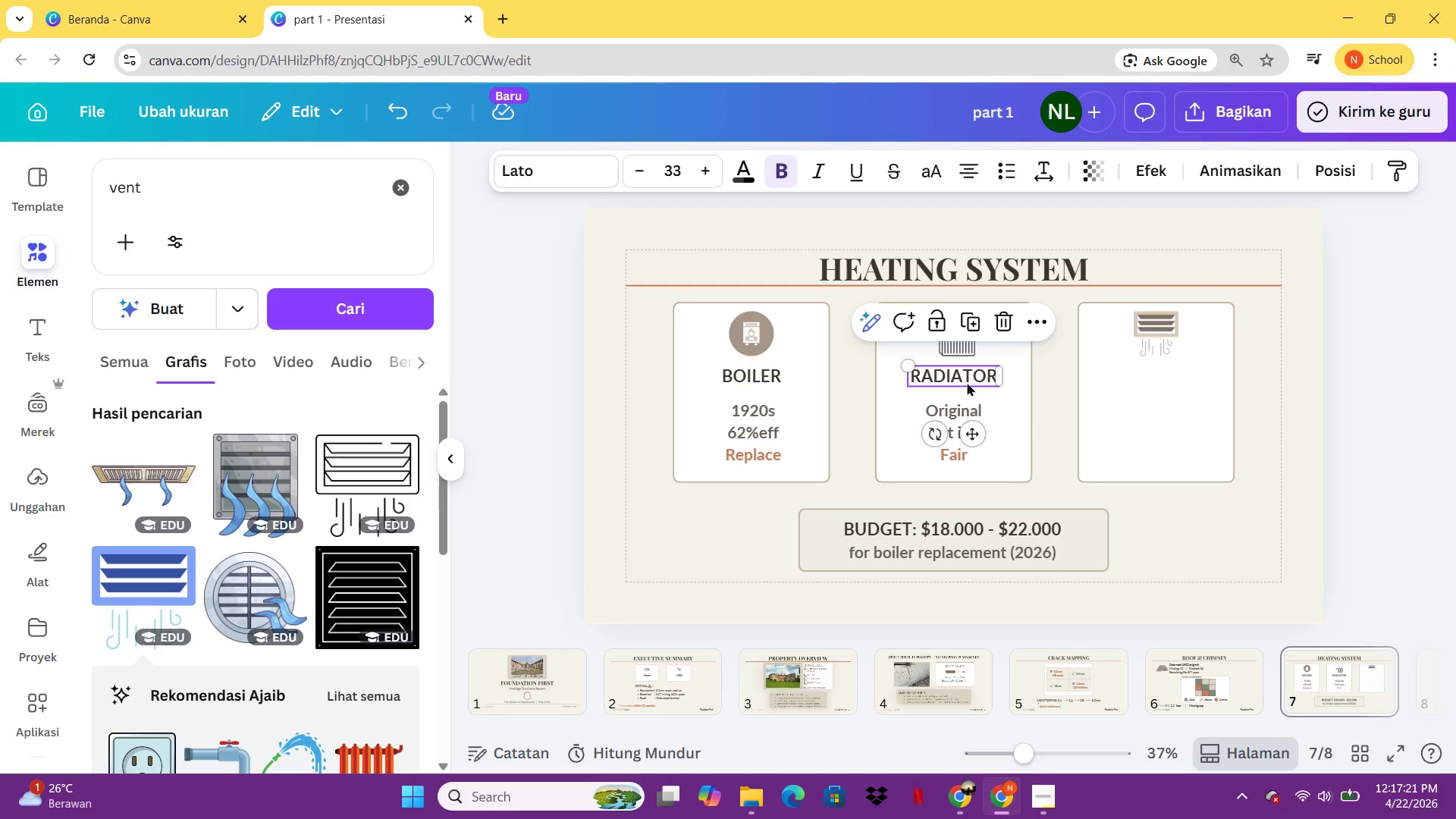 
key(Control+C)
 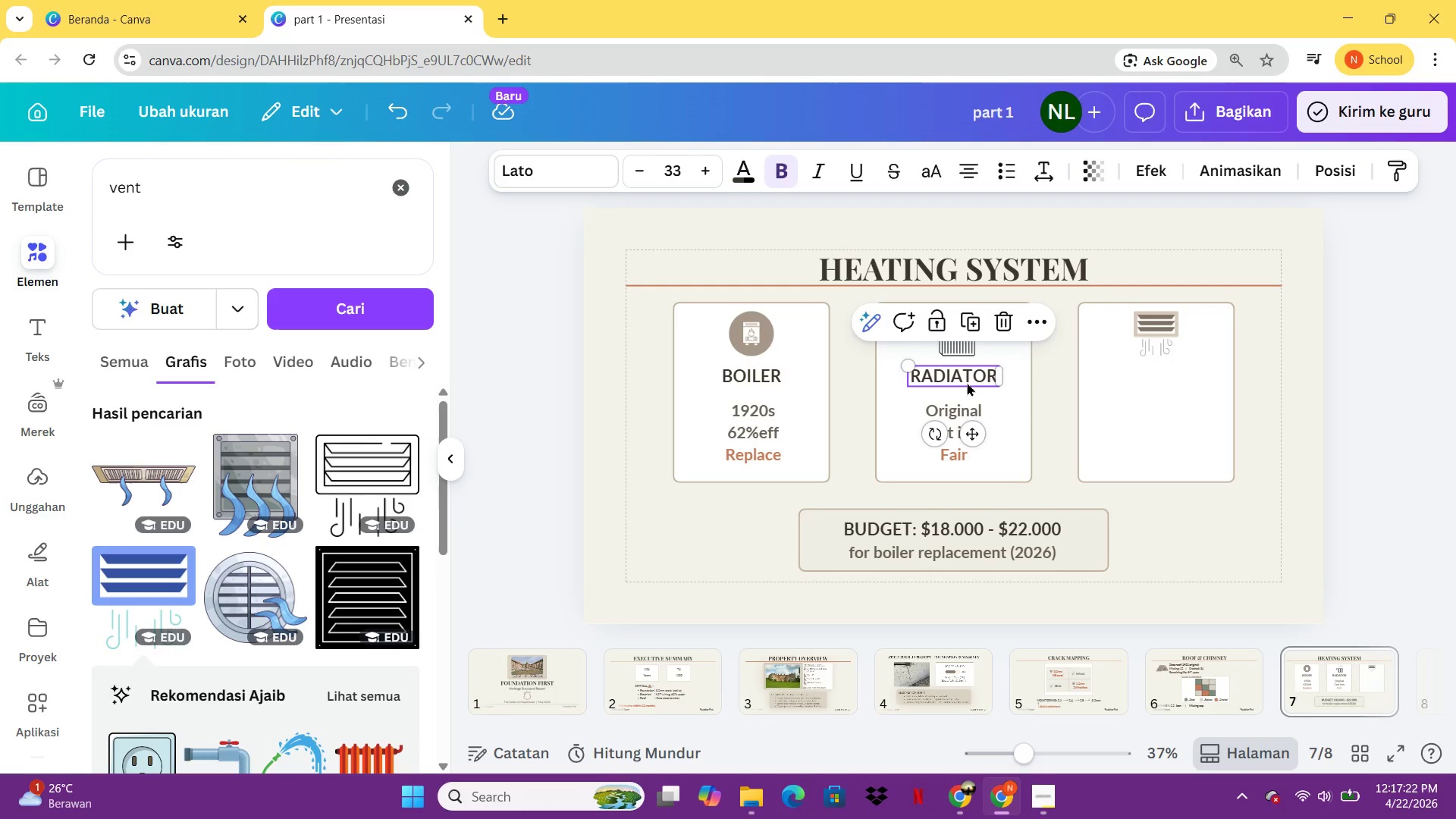 
key(Control+V)
 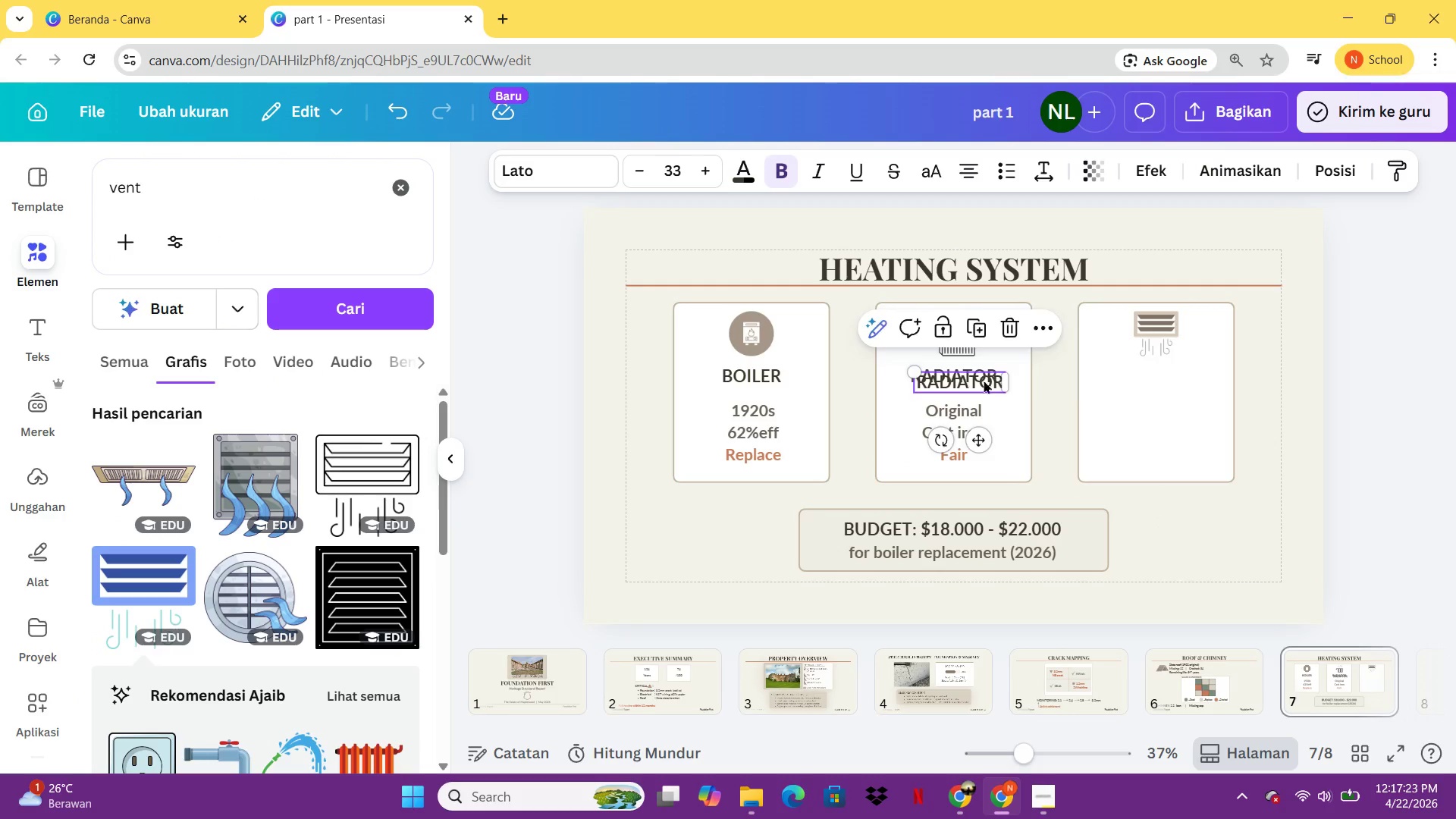 
left_click_drag(start_coordinate=[967, 382], to_coordinate=[1168, 373])
 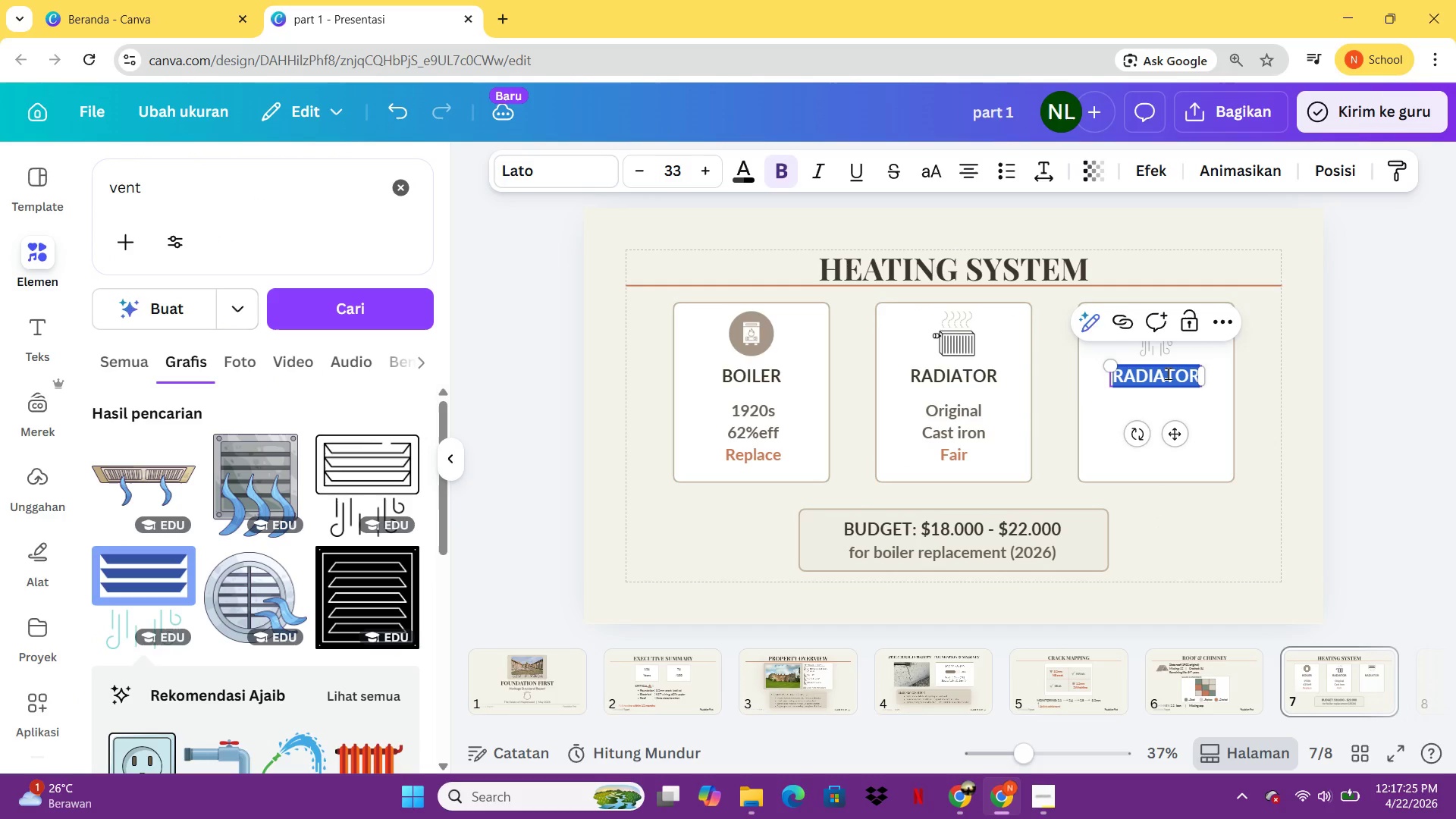 
double_click([1168, 373])
 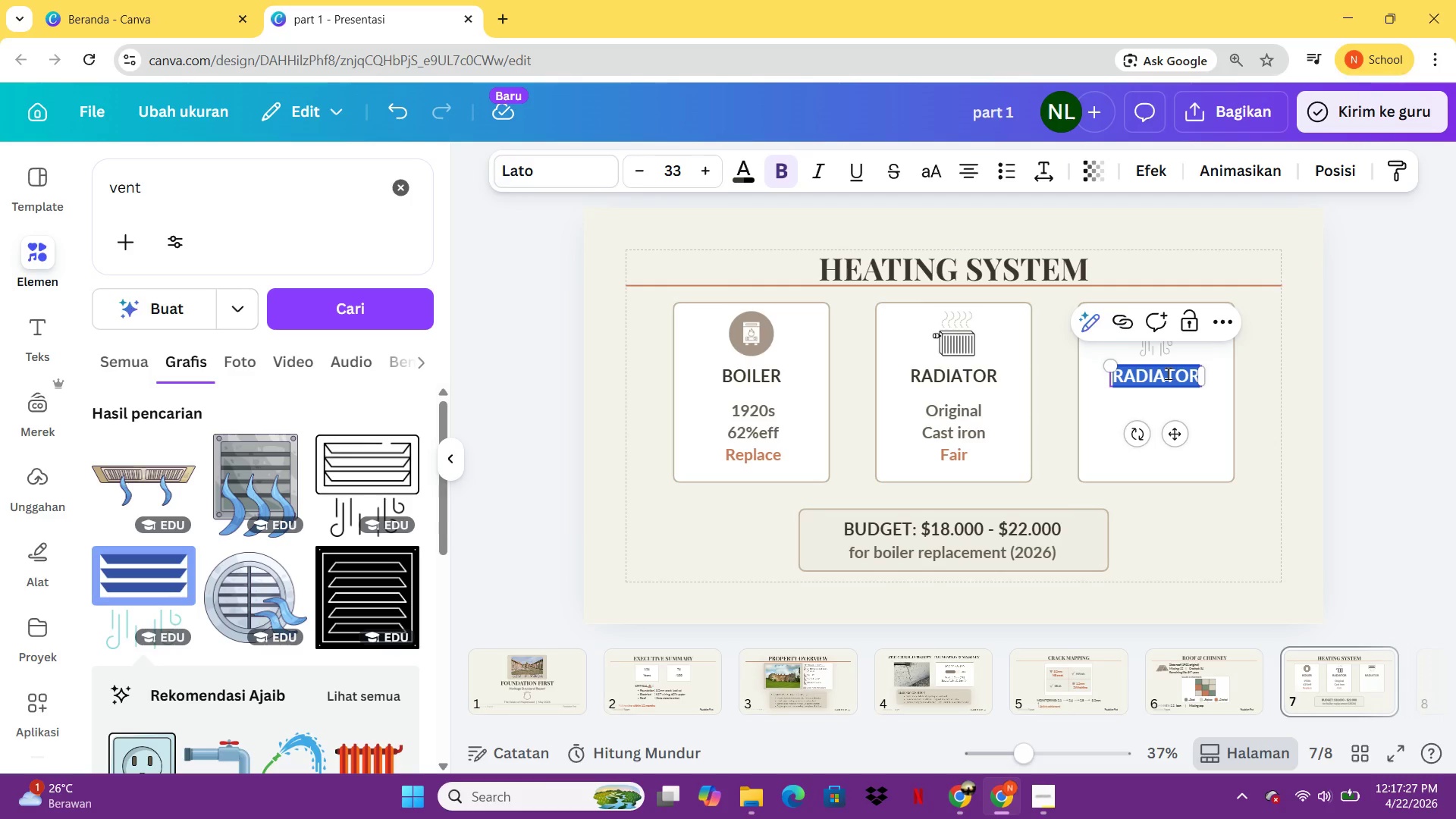 
type(DCU)
key(Backspace)
key(Backspace)
type(UCTWORK)
 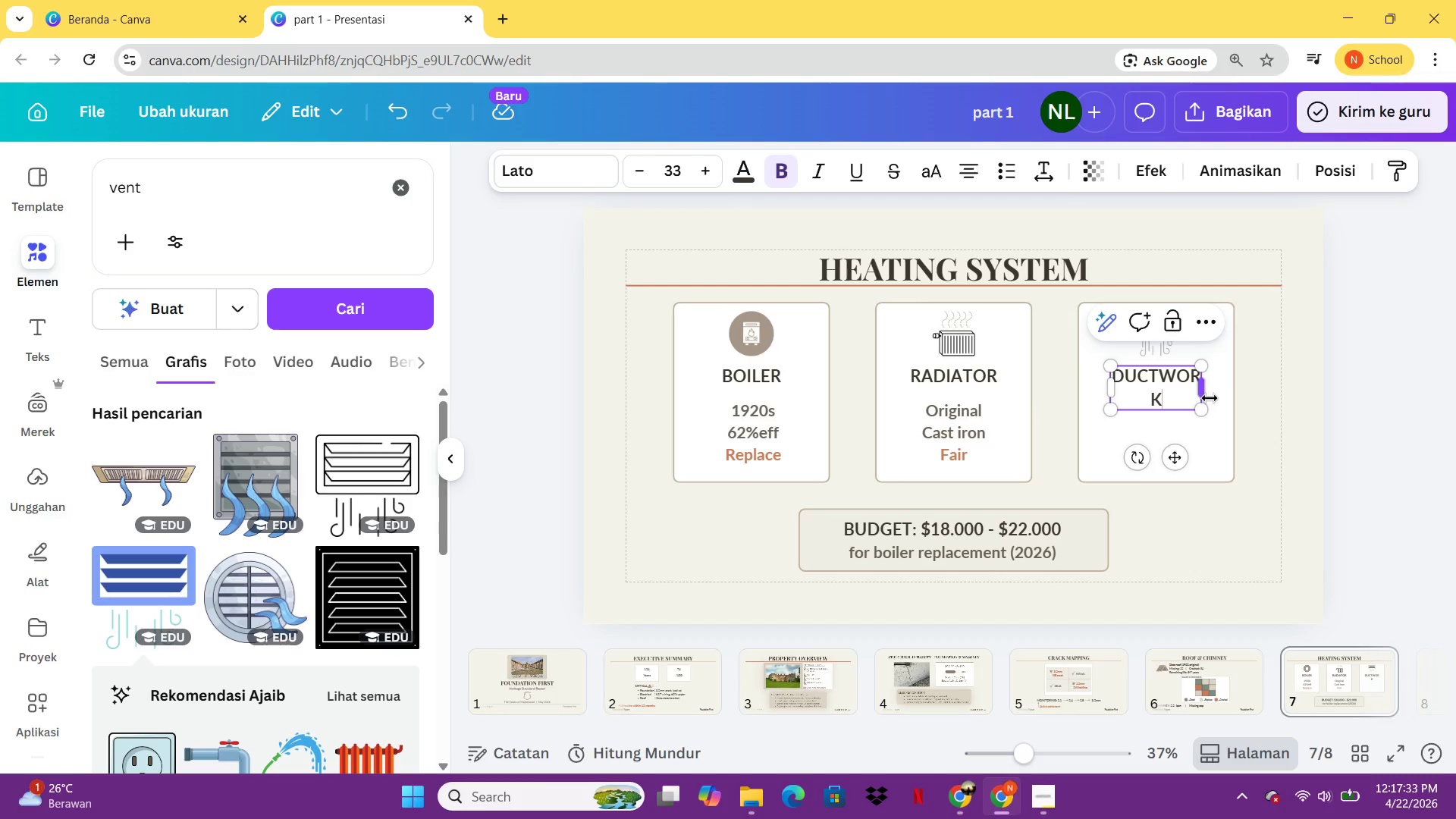 
left_click_drag(start_coordinate=[1208, 397], to_coordinate=[1227, 396])
 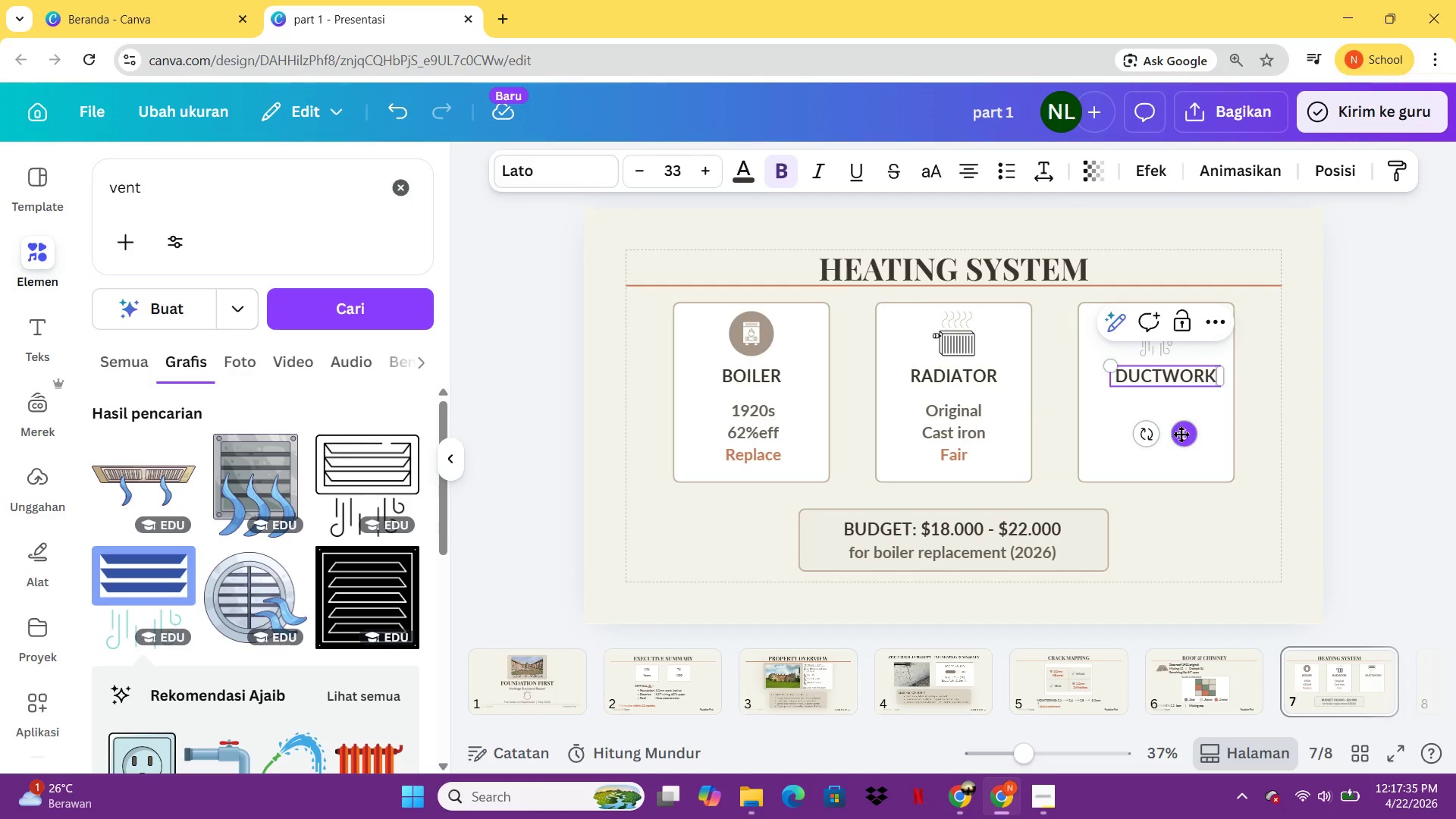 
left_click_drag(start_coordinate=[1181, 435], to_coordinate=[1170, 435])
 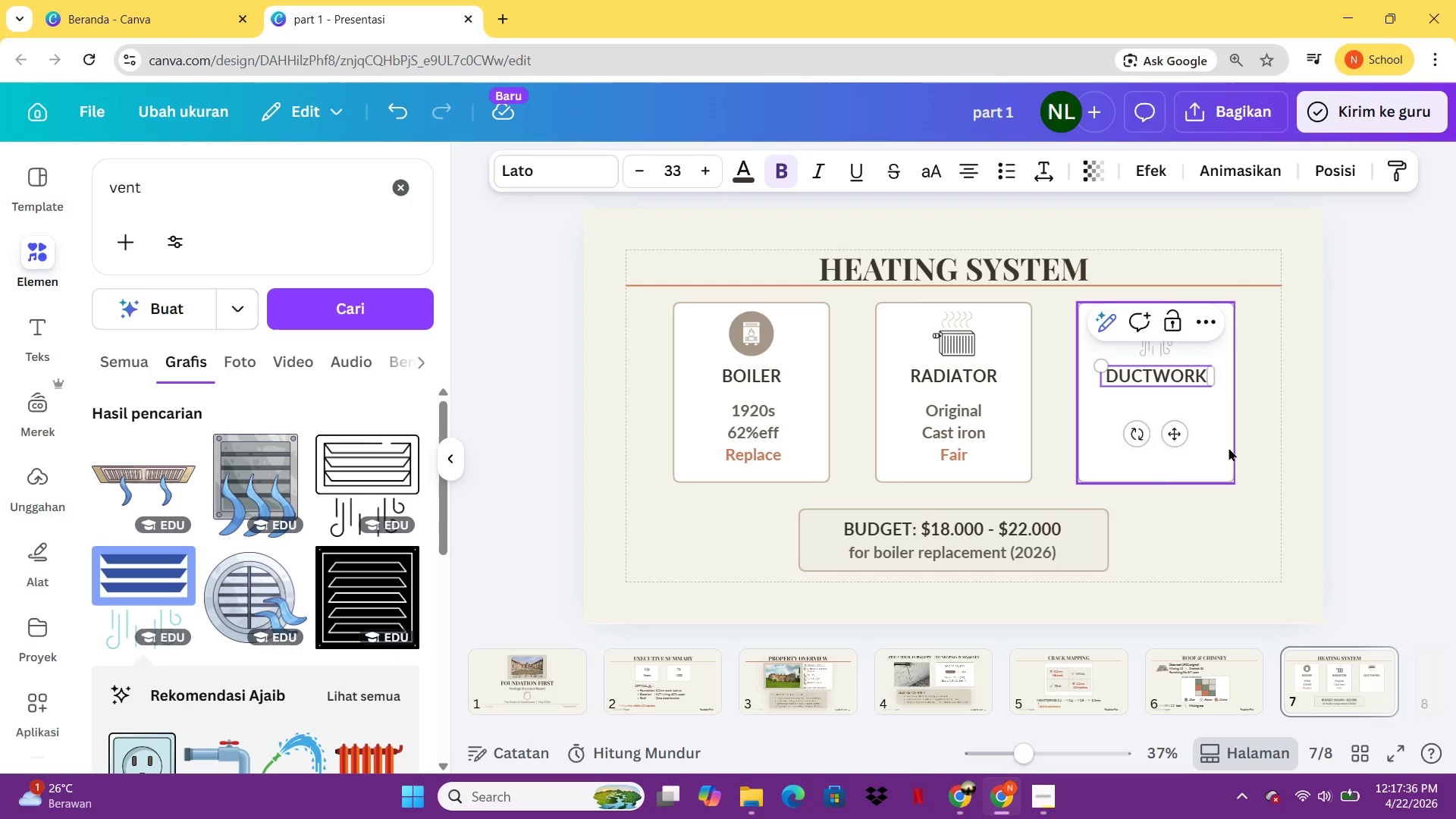 
left_click([1228, 447])
 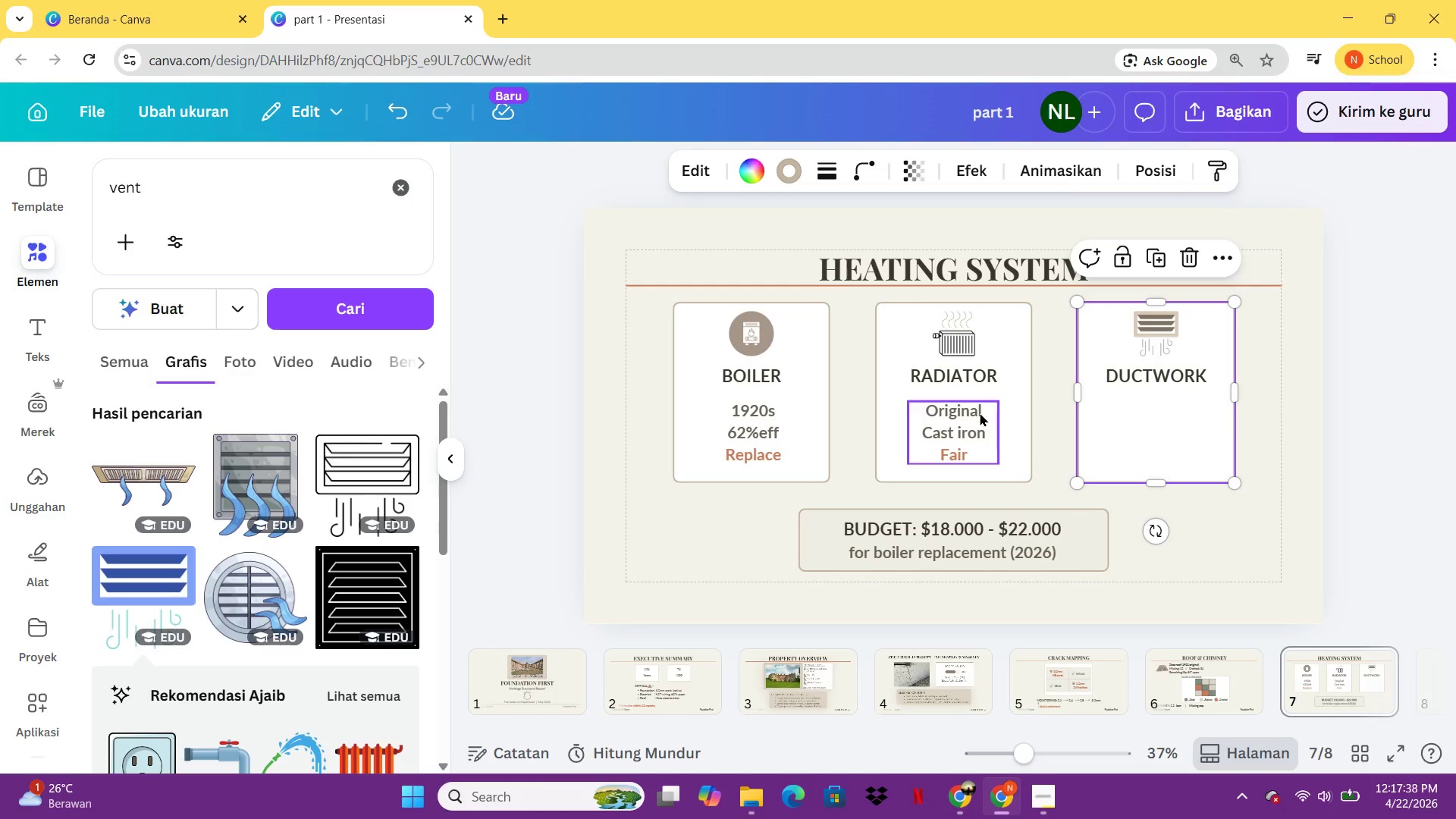 
left_click([978, 415])
 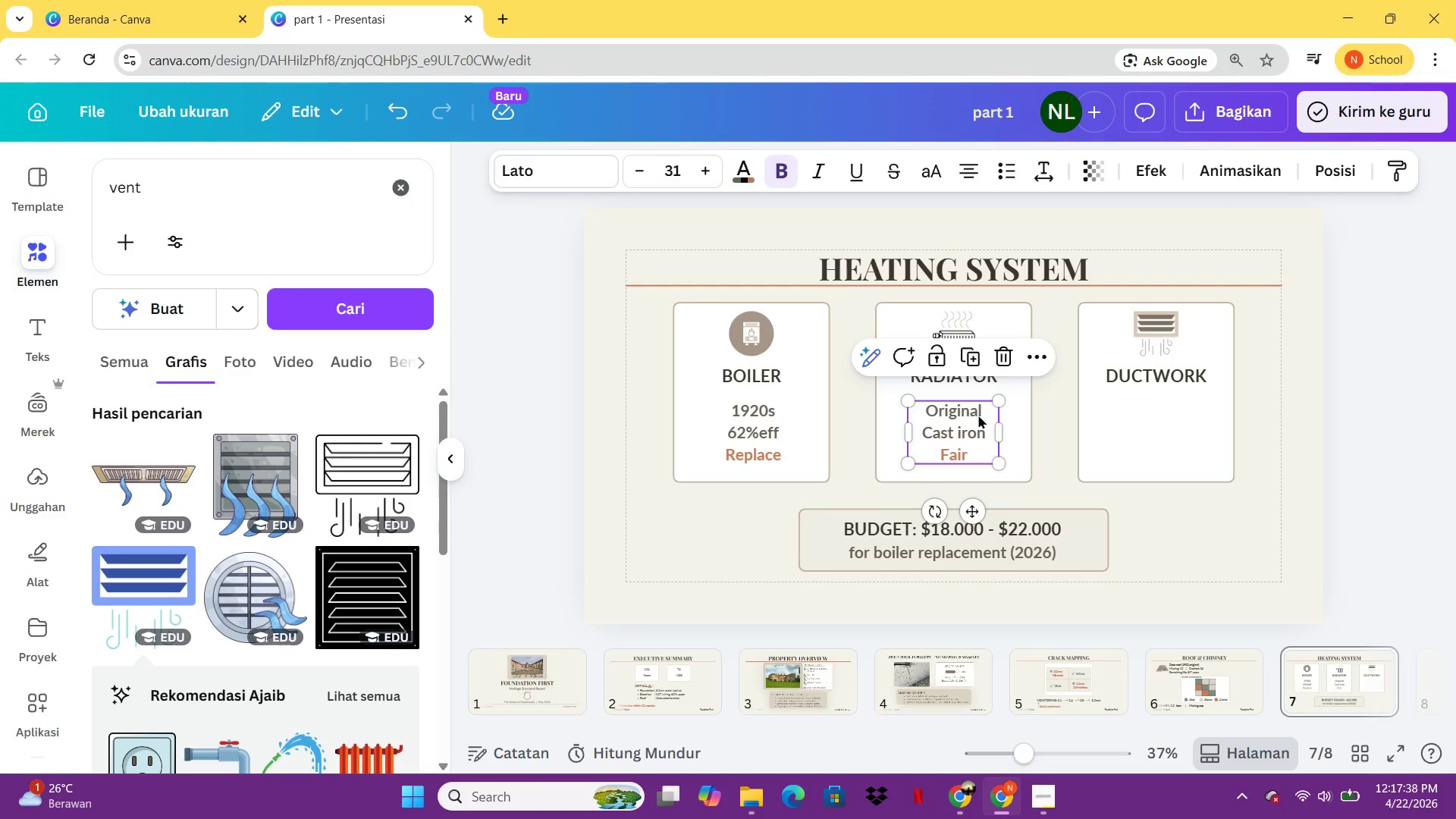 
key(Control+ControlLeft)
 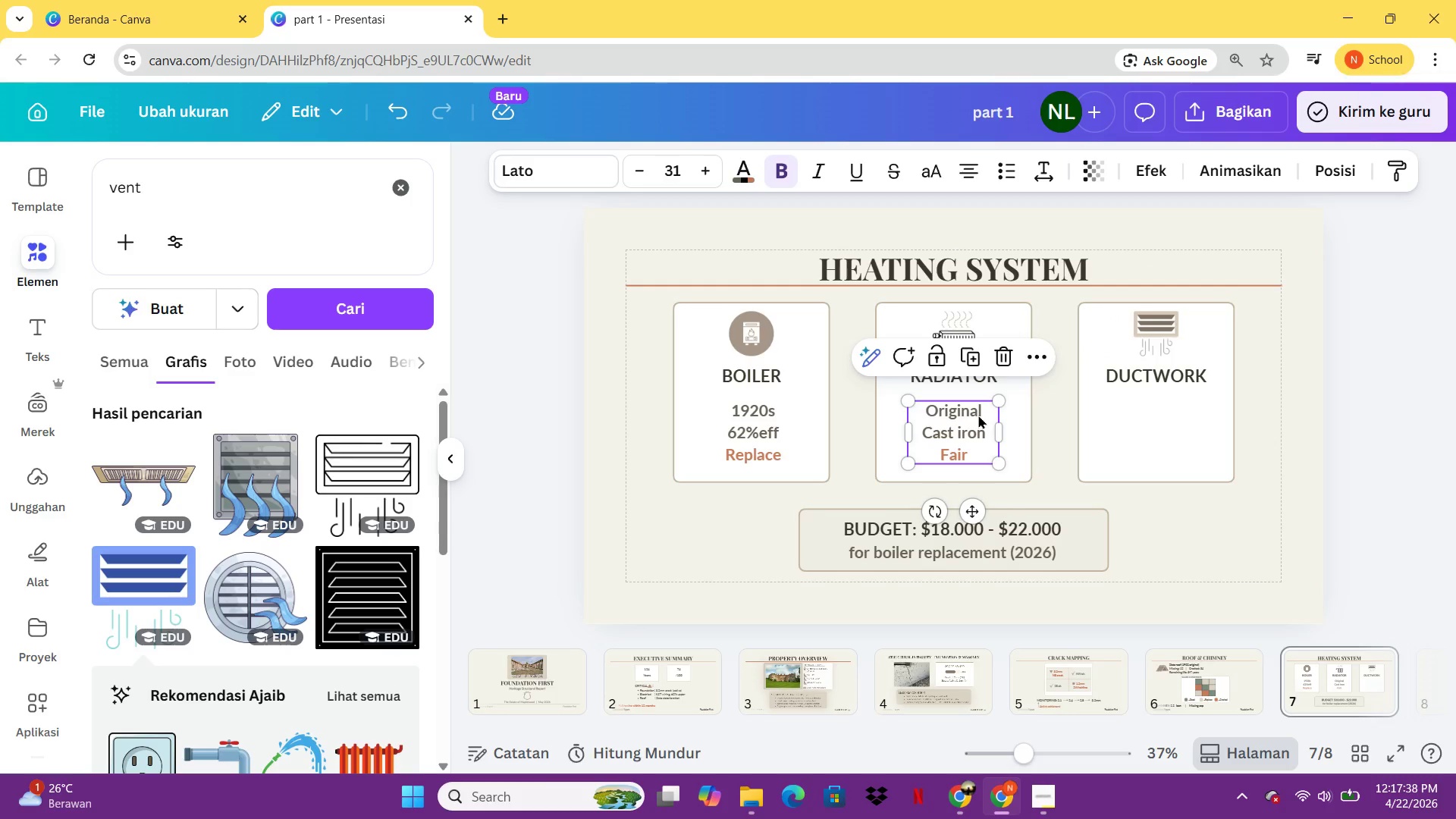 
key(Control+C)
 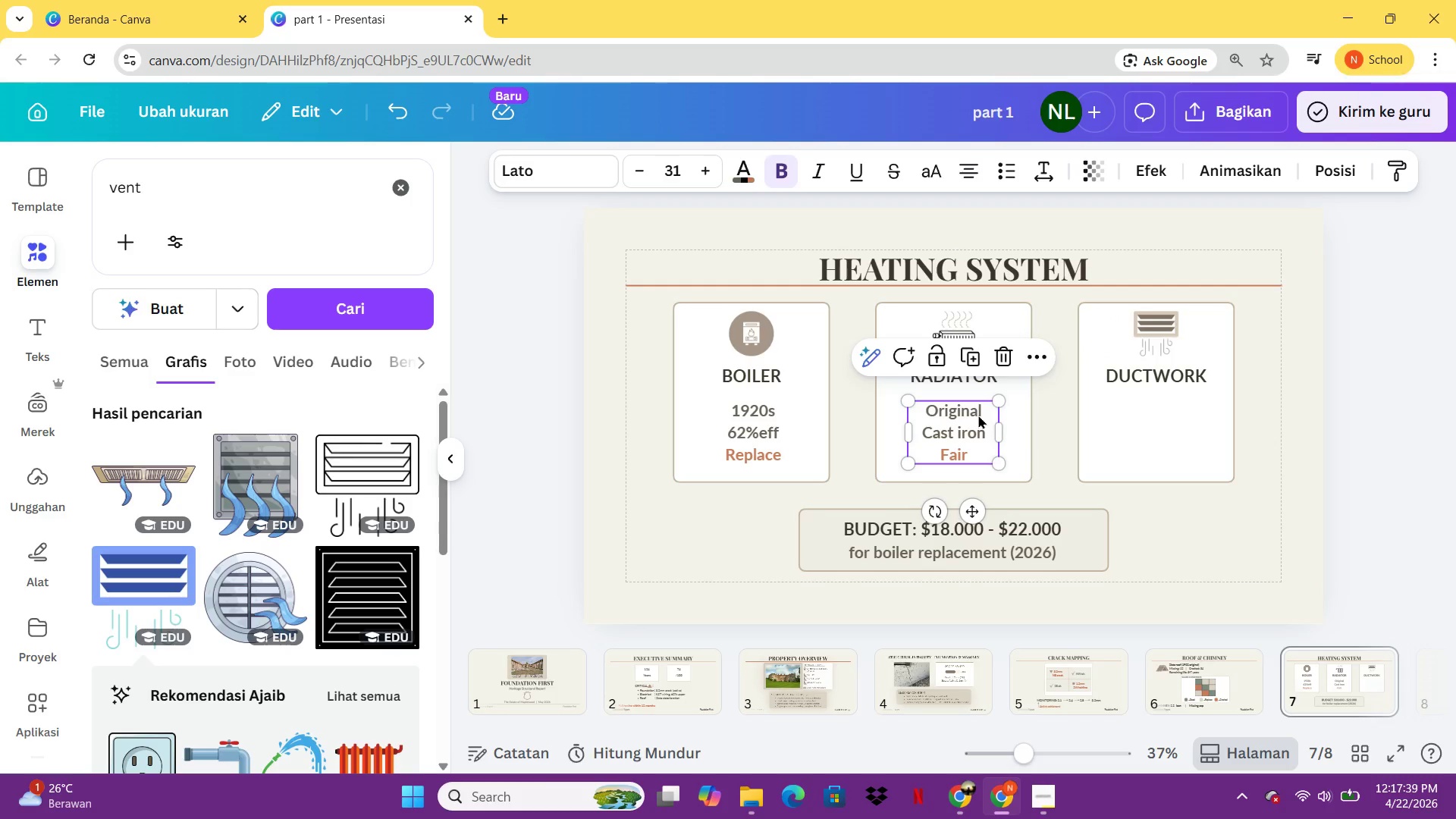 
key(Control+V)
 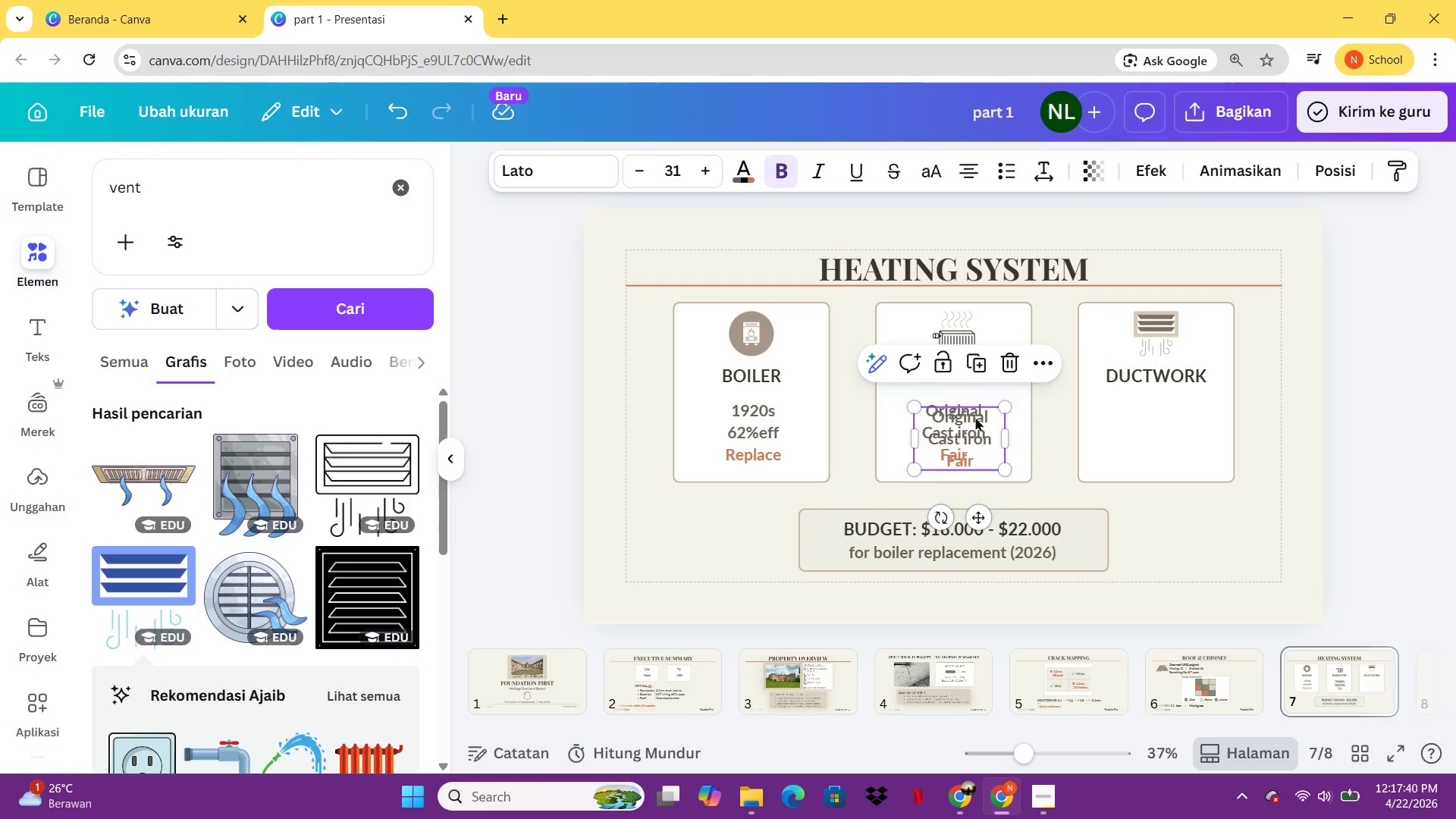 
left_click_drag(start_coordinate=[975, 417], to_coordinate=[1173, 411])
 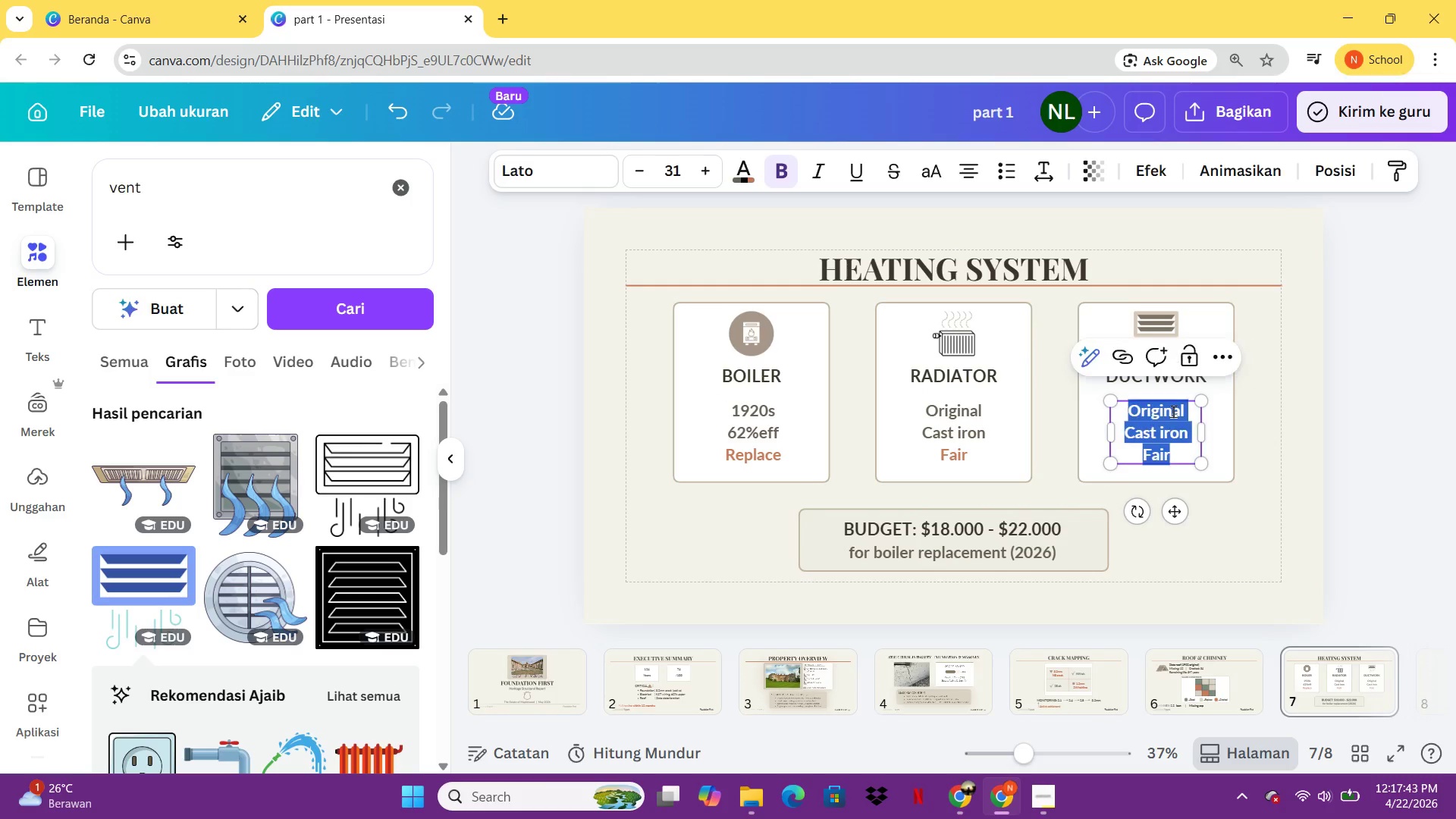 
double_click([1173, 411])
 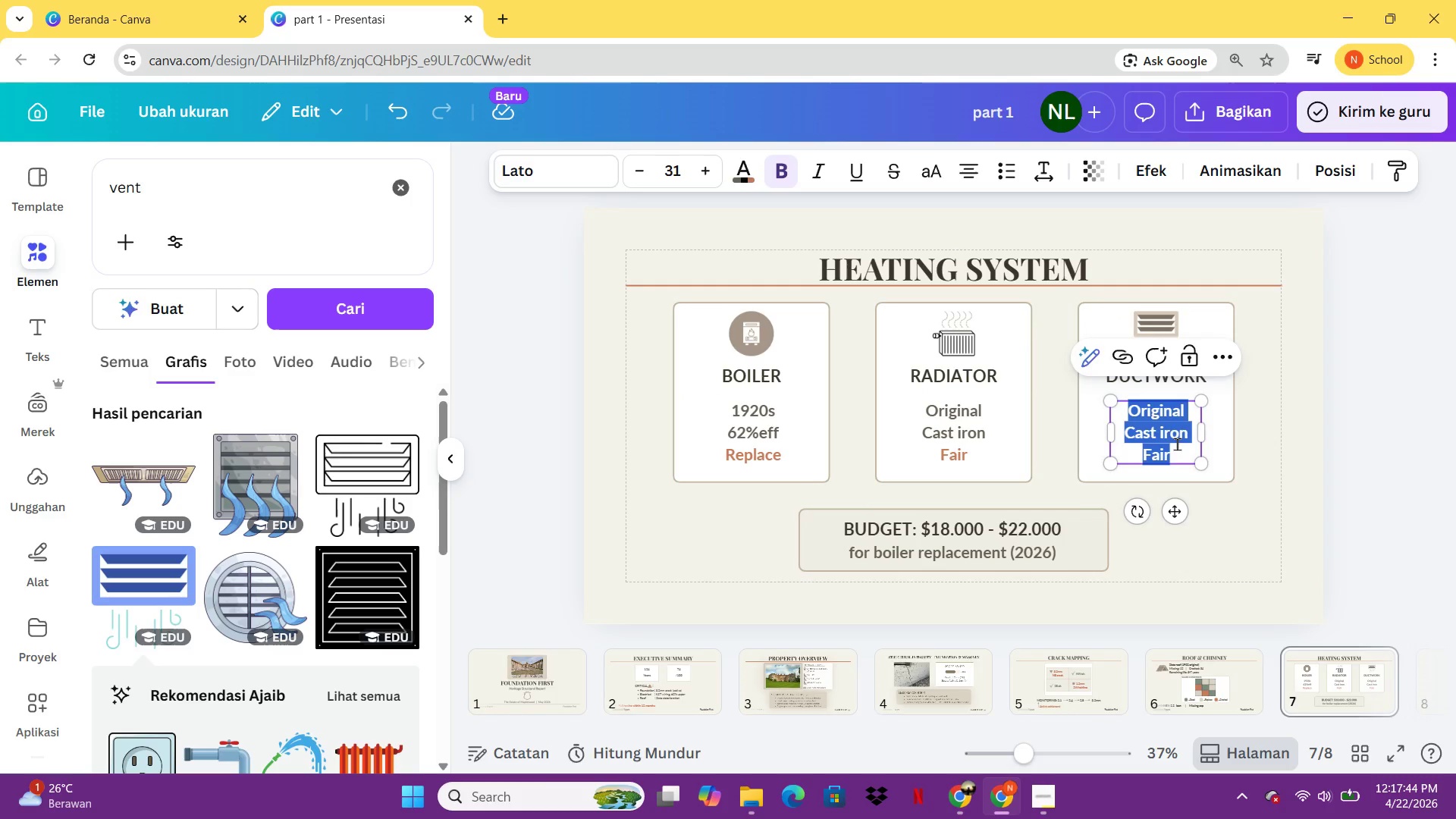 
left_click([1177, 444])
 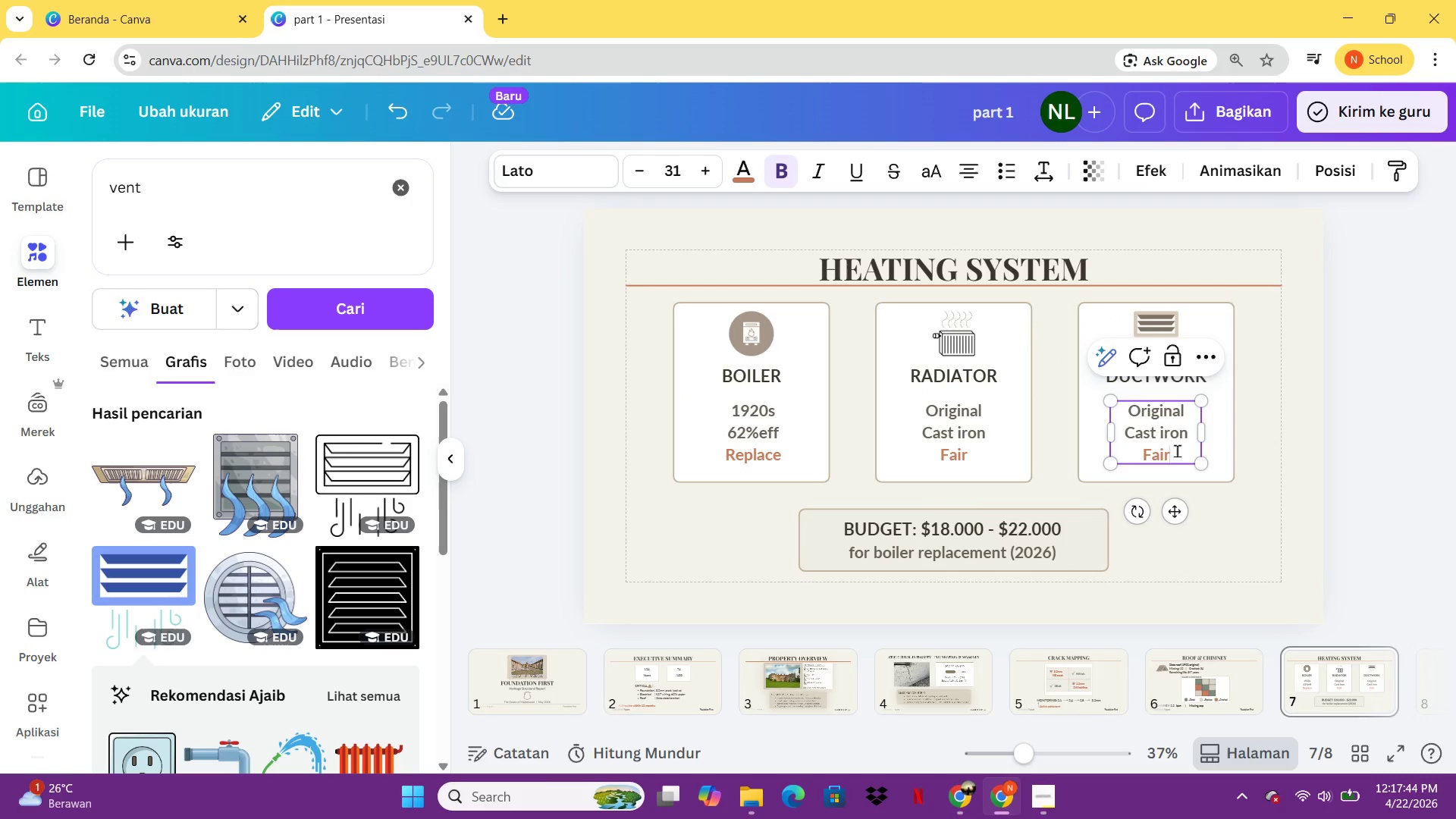 
left_click_drag(start_coordinate=[1177, 450], to_coordinate=[1146, 454])
 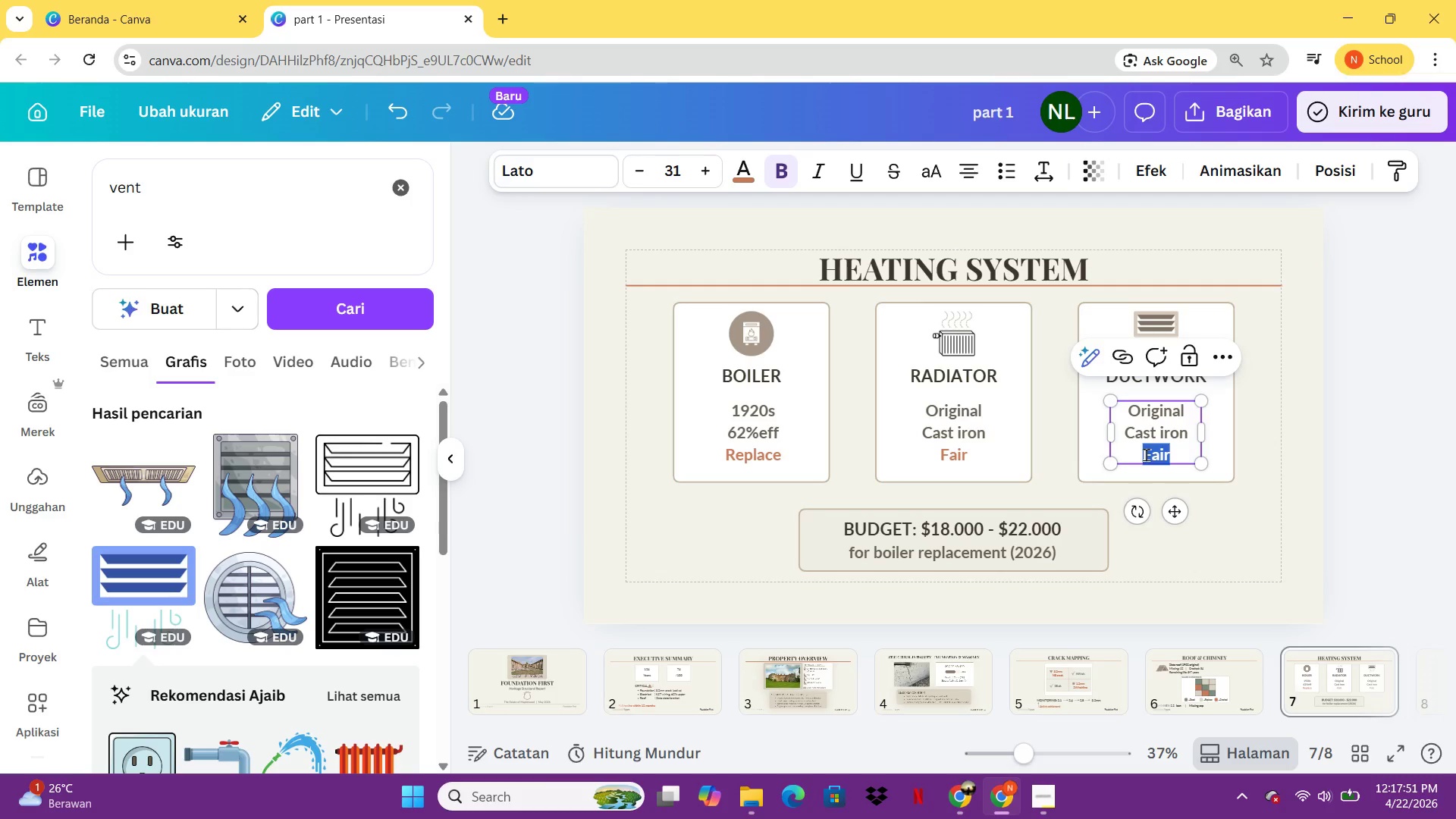 
wait(10.69)
 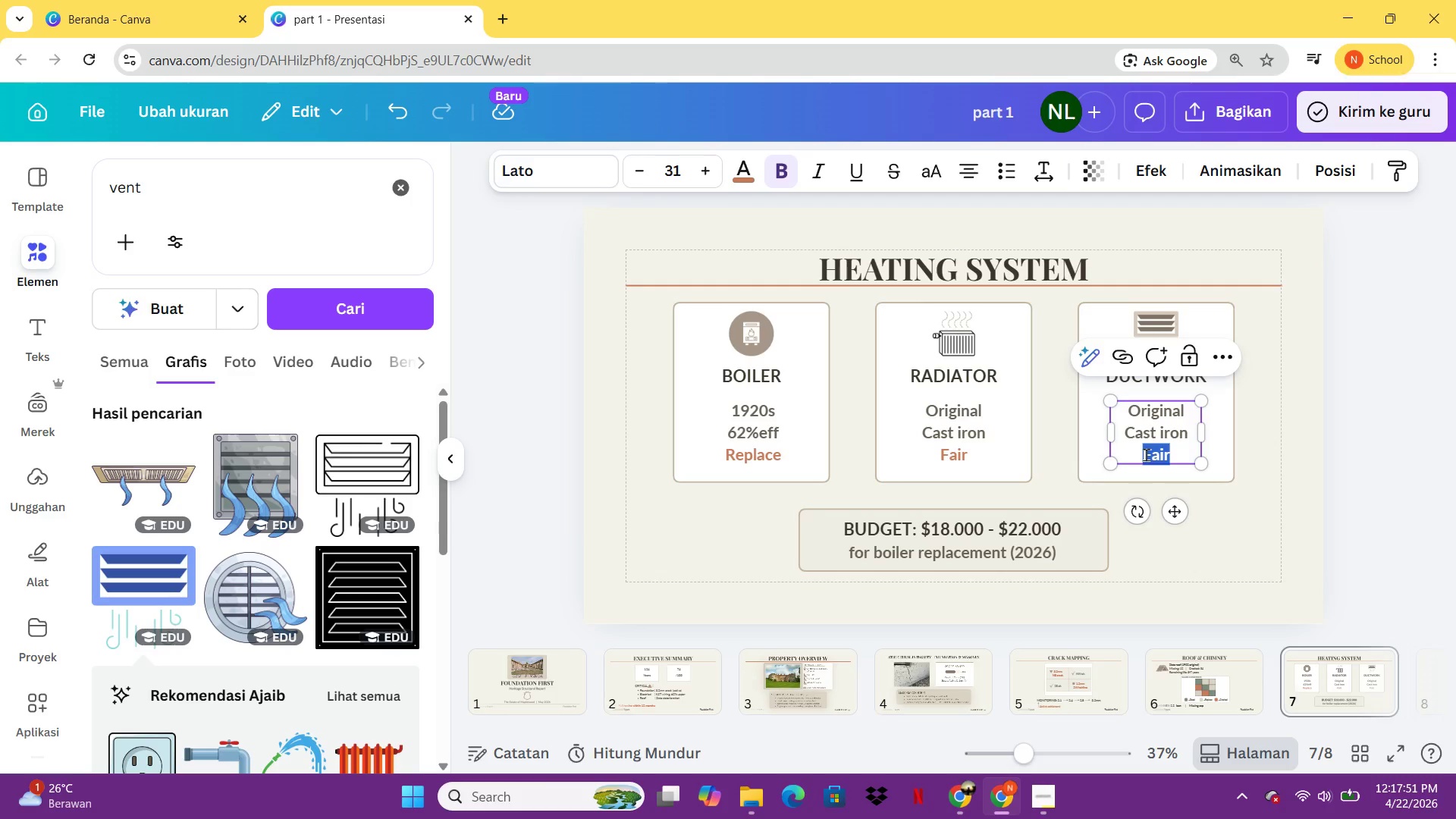 
left_click_drag(start_coordinate=[1191, 436], to_coordinate=[1133, 416])
 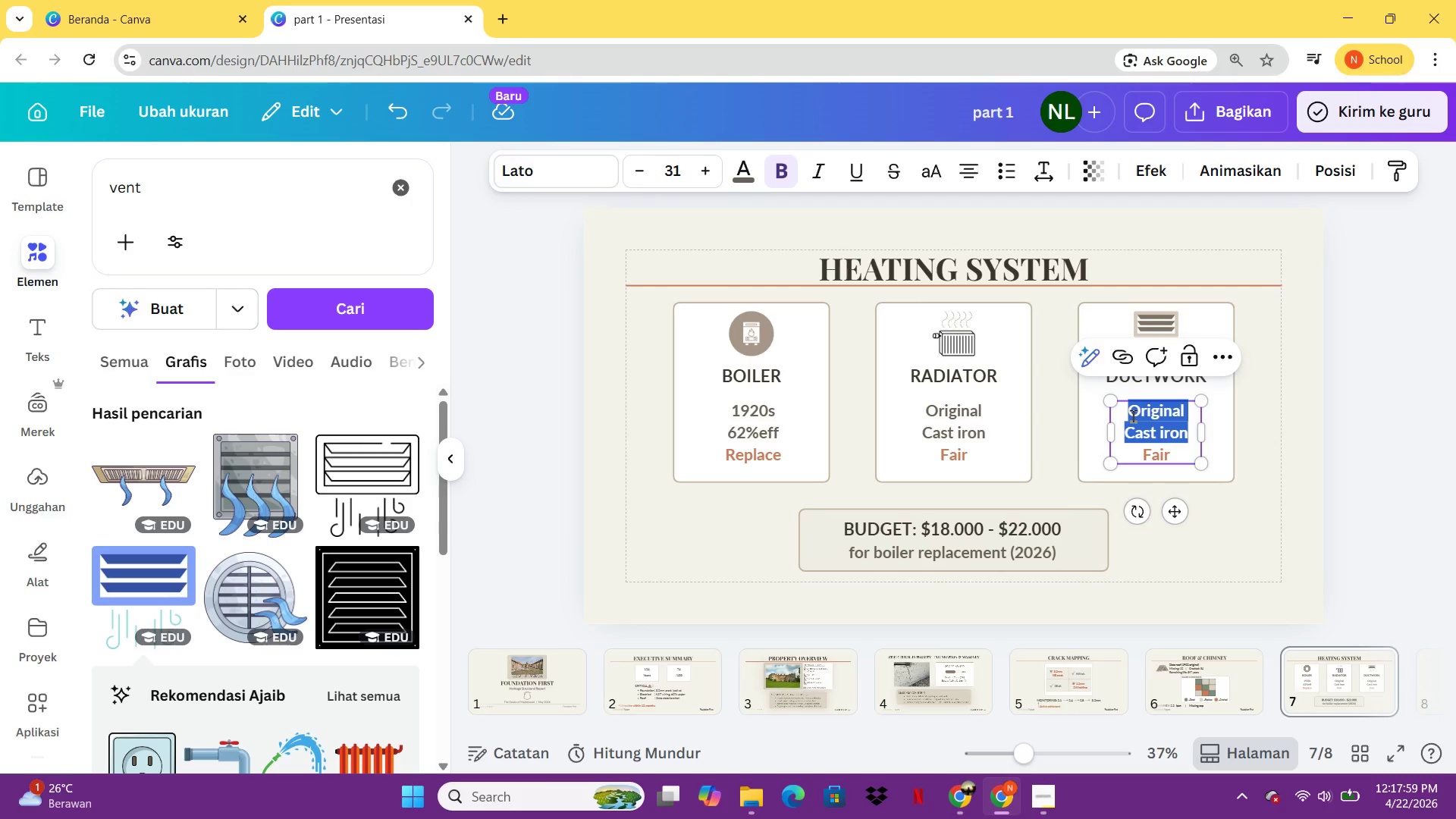 
type(1970S)
key(Backspace)
type(s)
 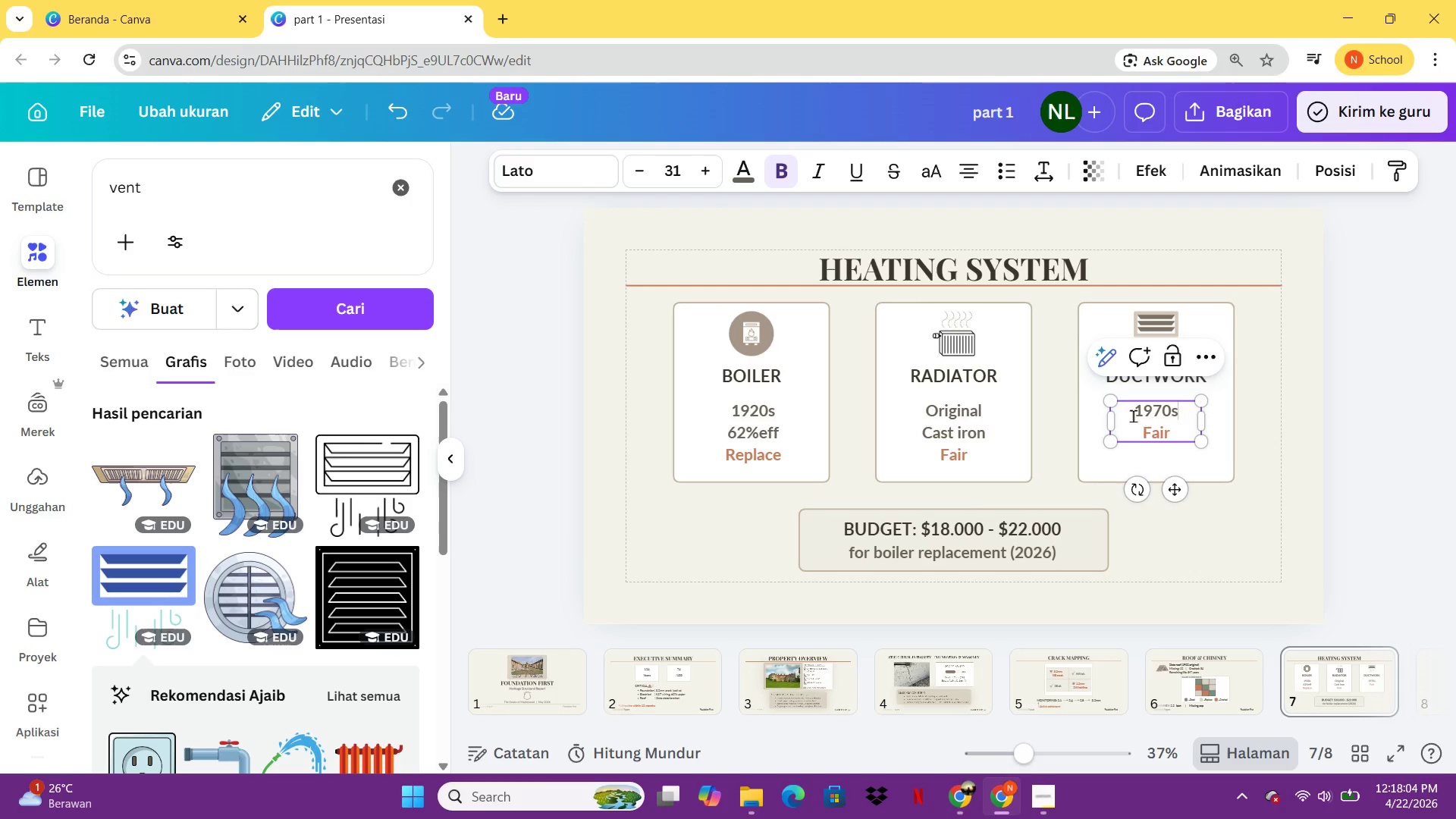 
key(Enter)
 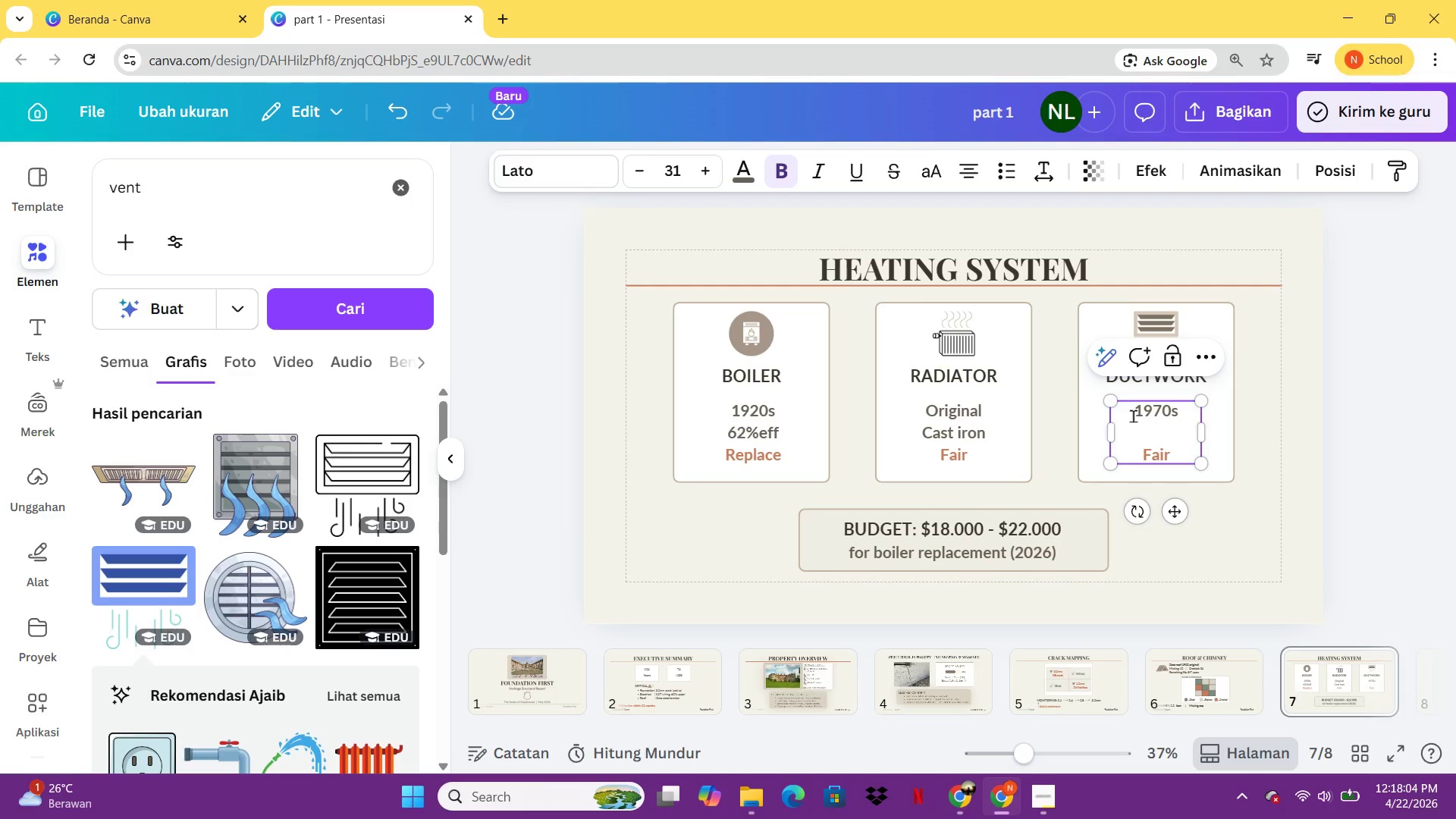 
type(Poor.)
key(Backspace)
type(/leaks)
 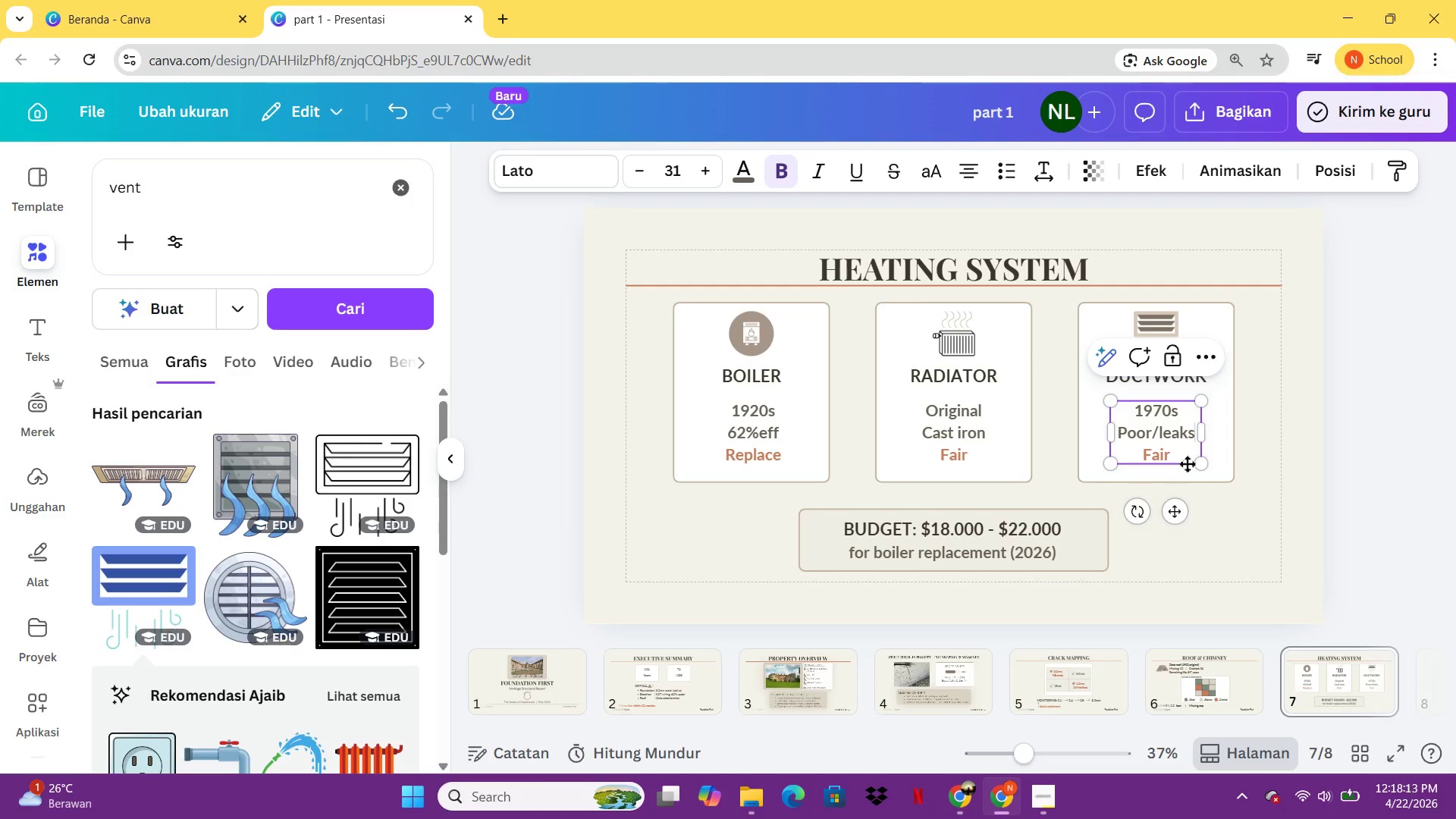 
left_click([1191, 462])
 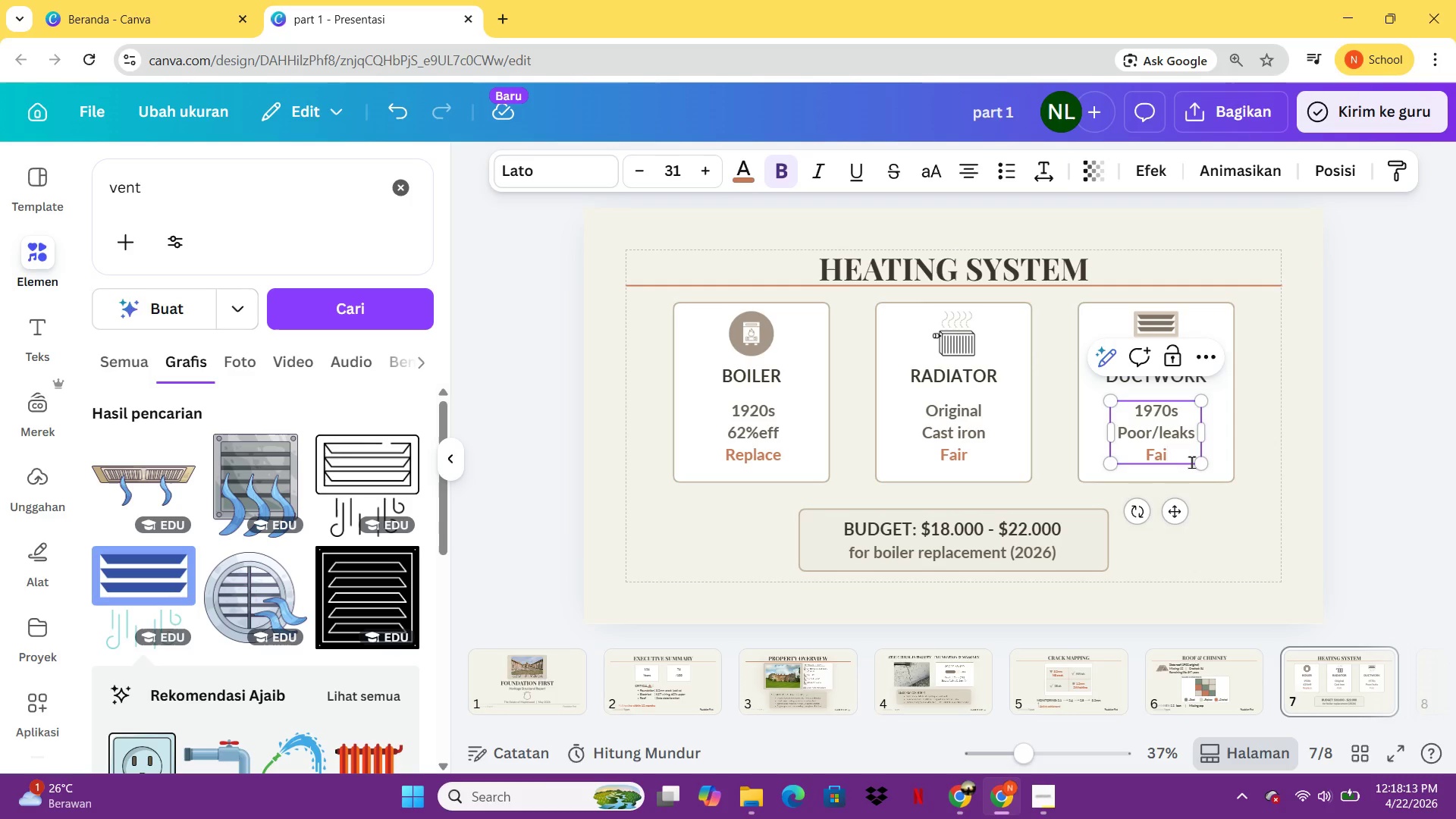 
key(Backspace)
 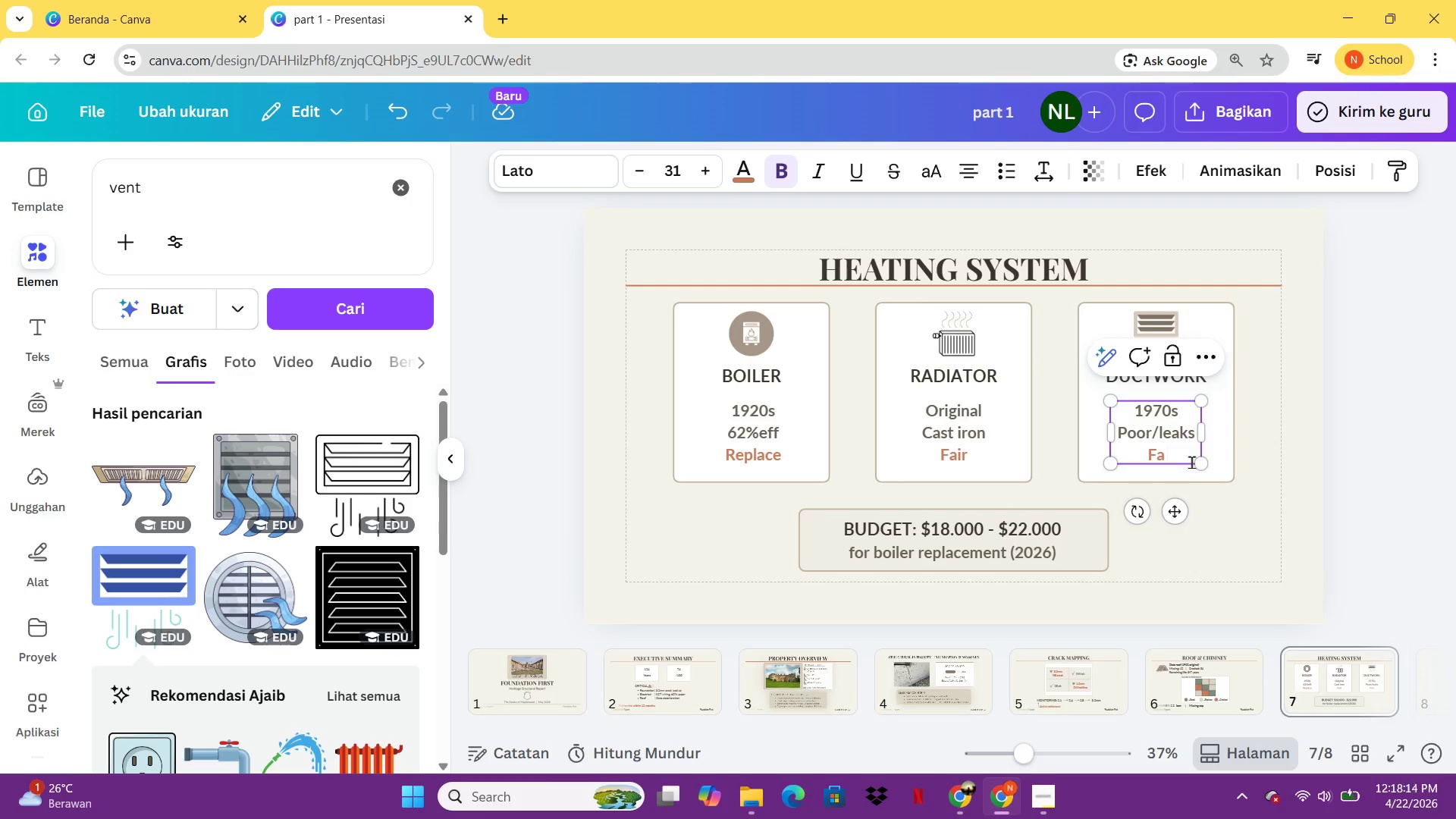 
key(Backspace)
 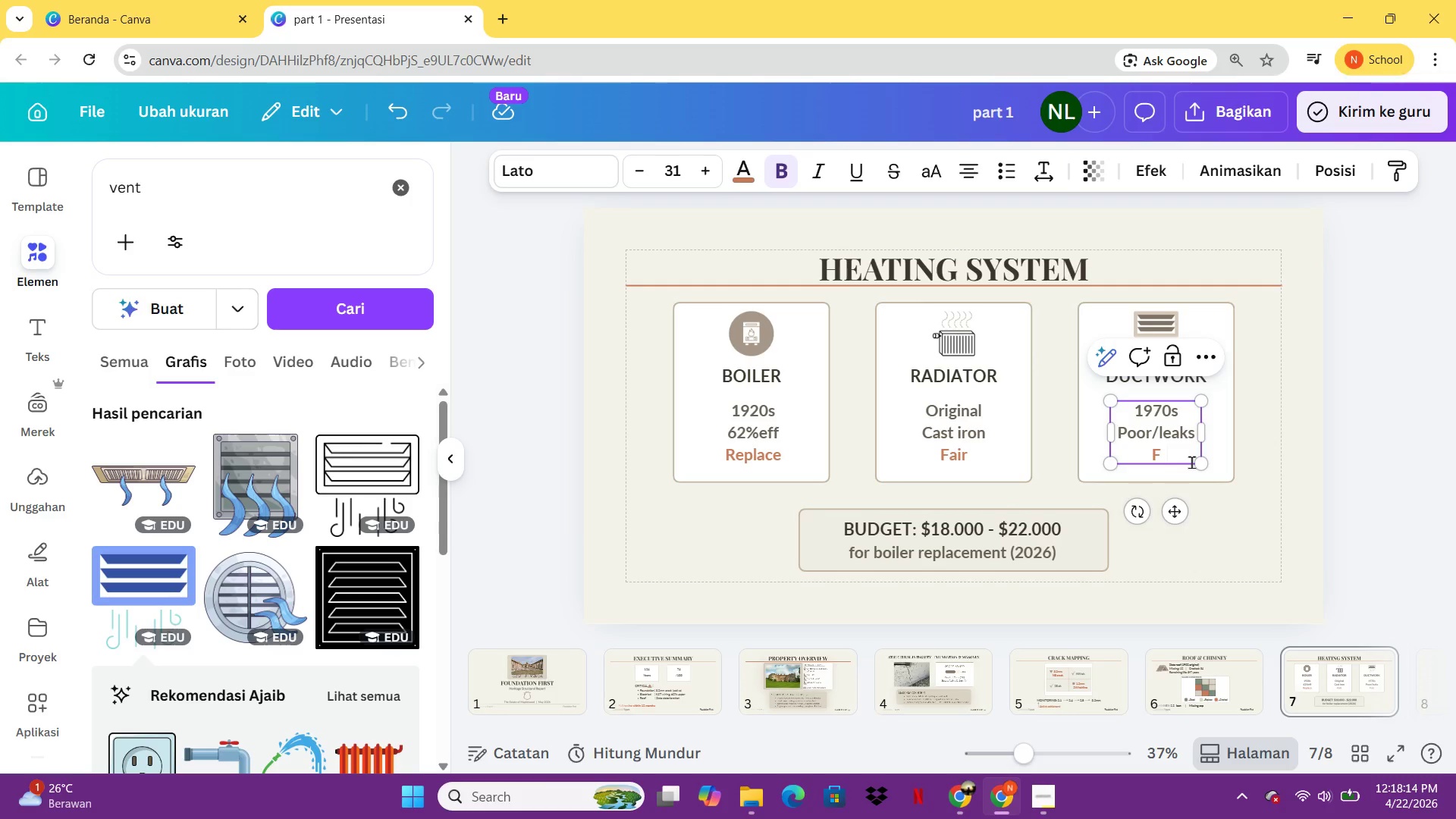 
key(Backspace)
 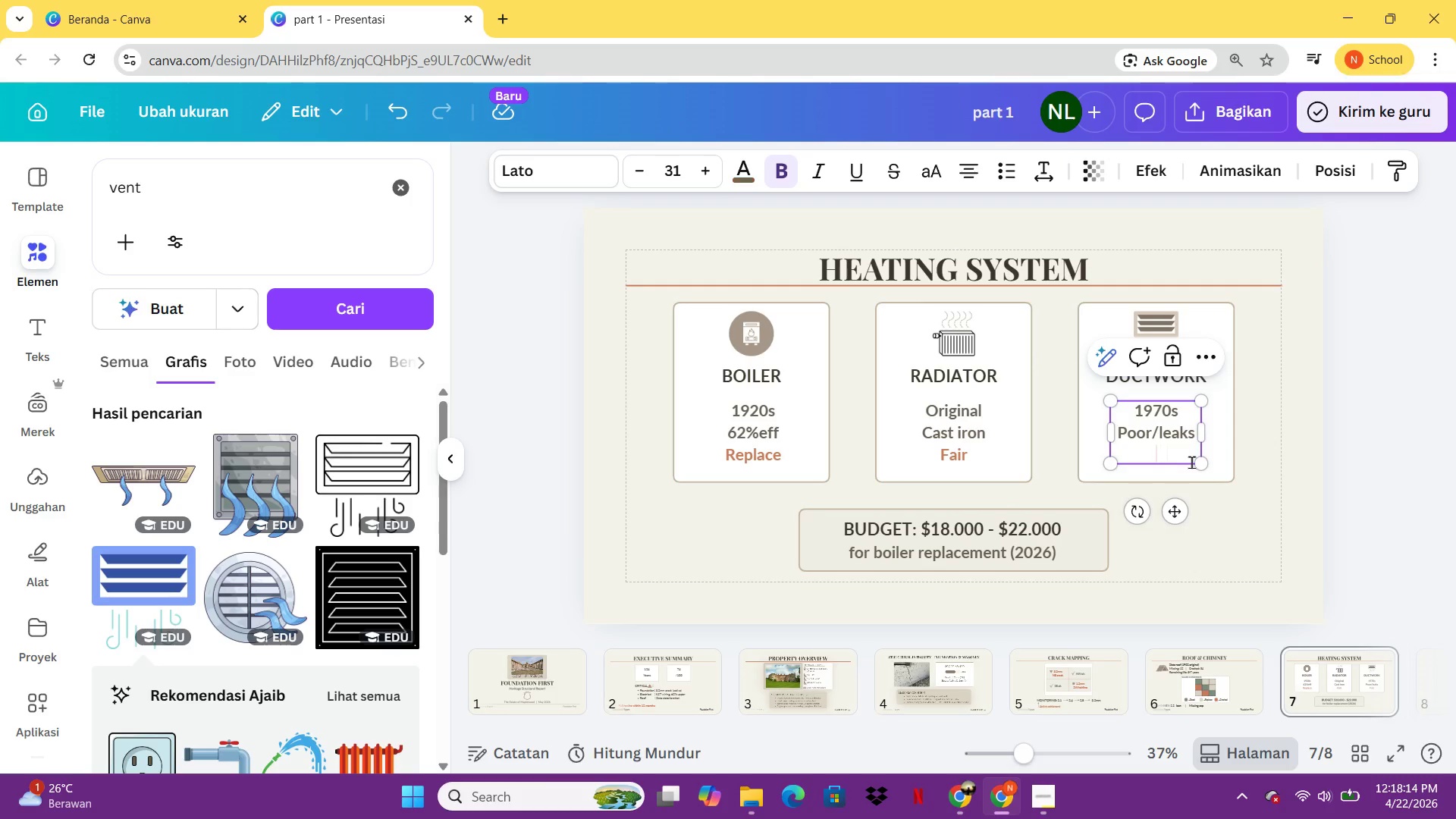 
key(Backspace)
 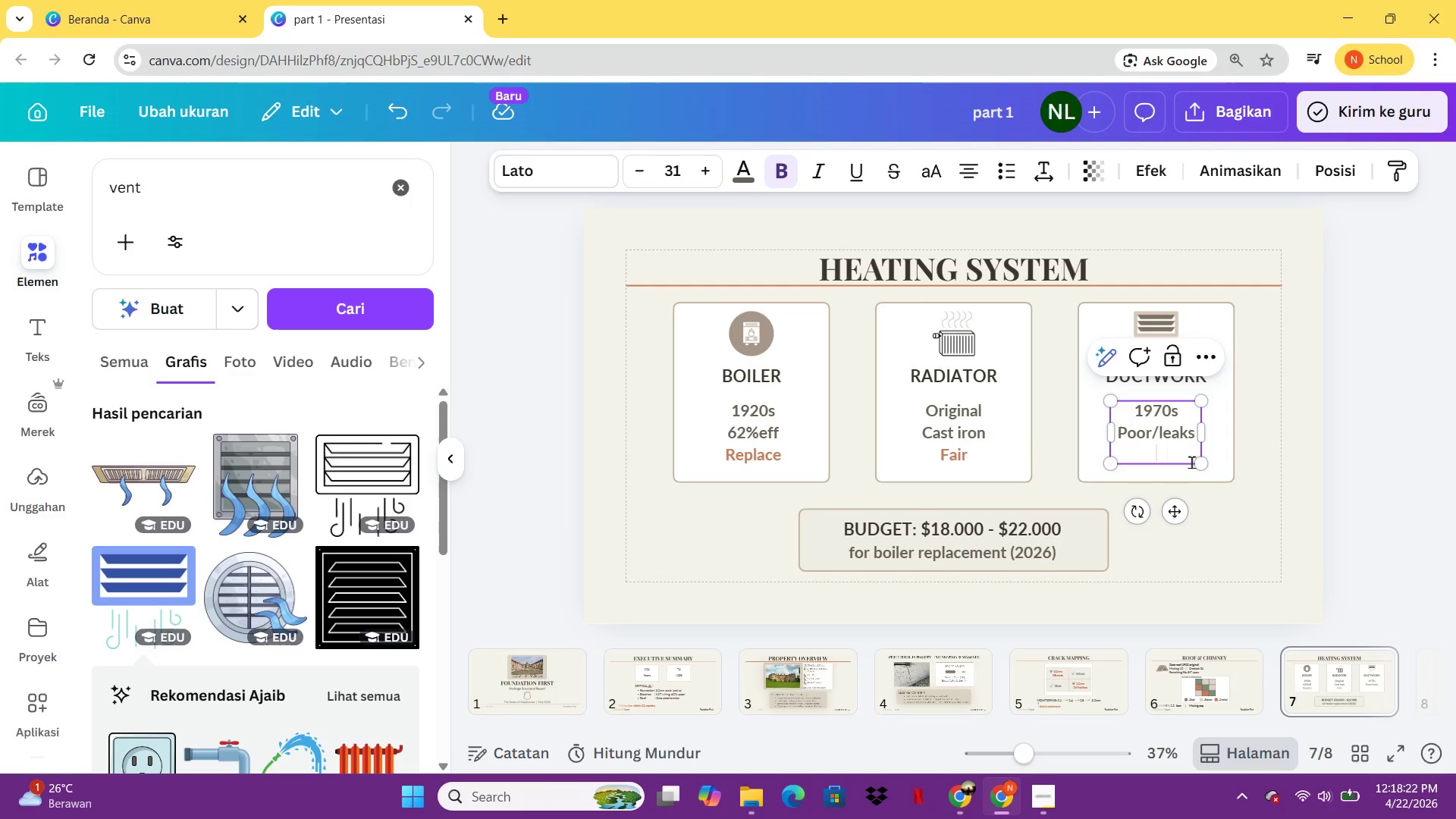 
wait(12.64)
 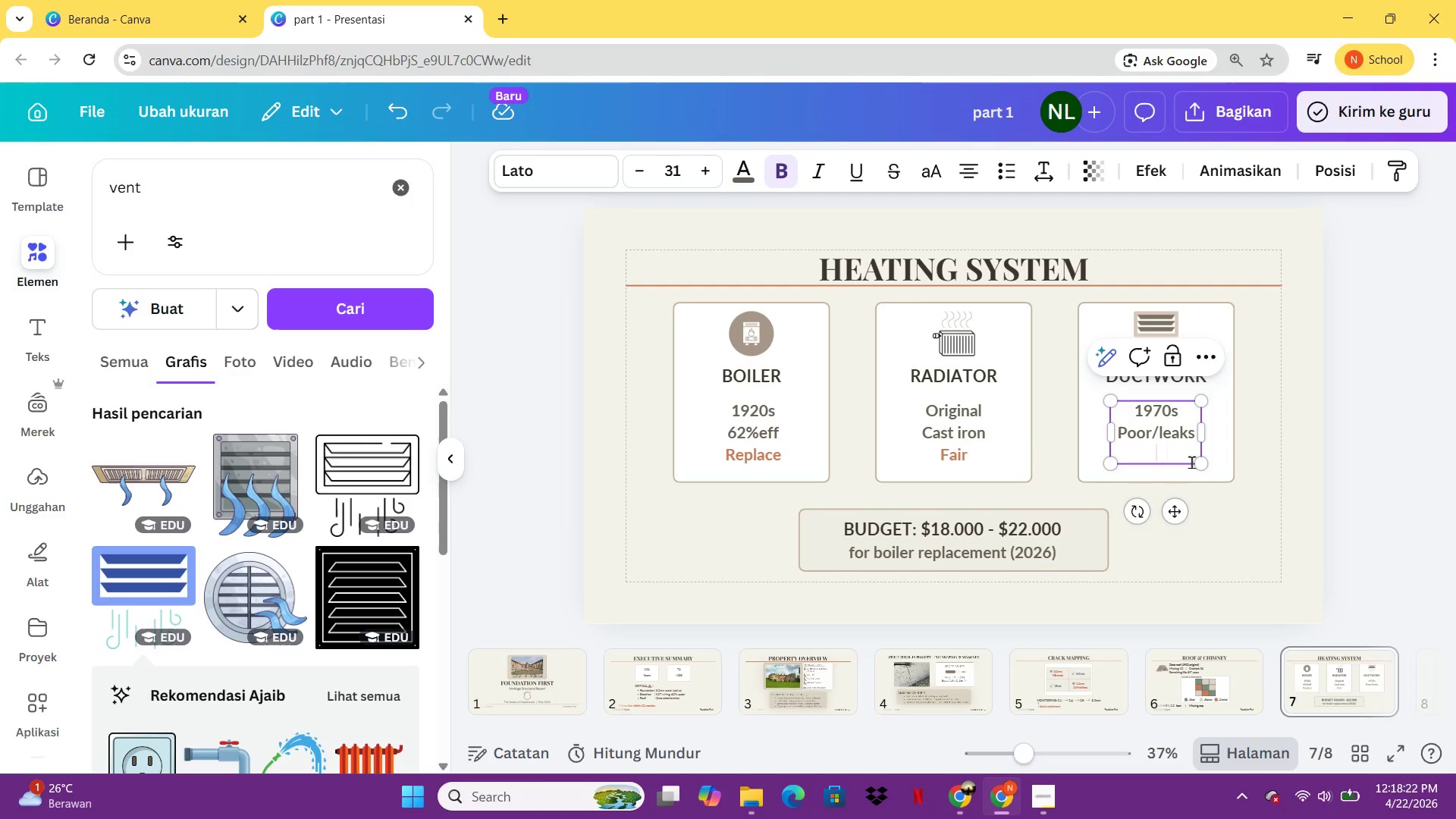 
left_click([673, 683])
 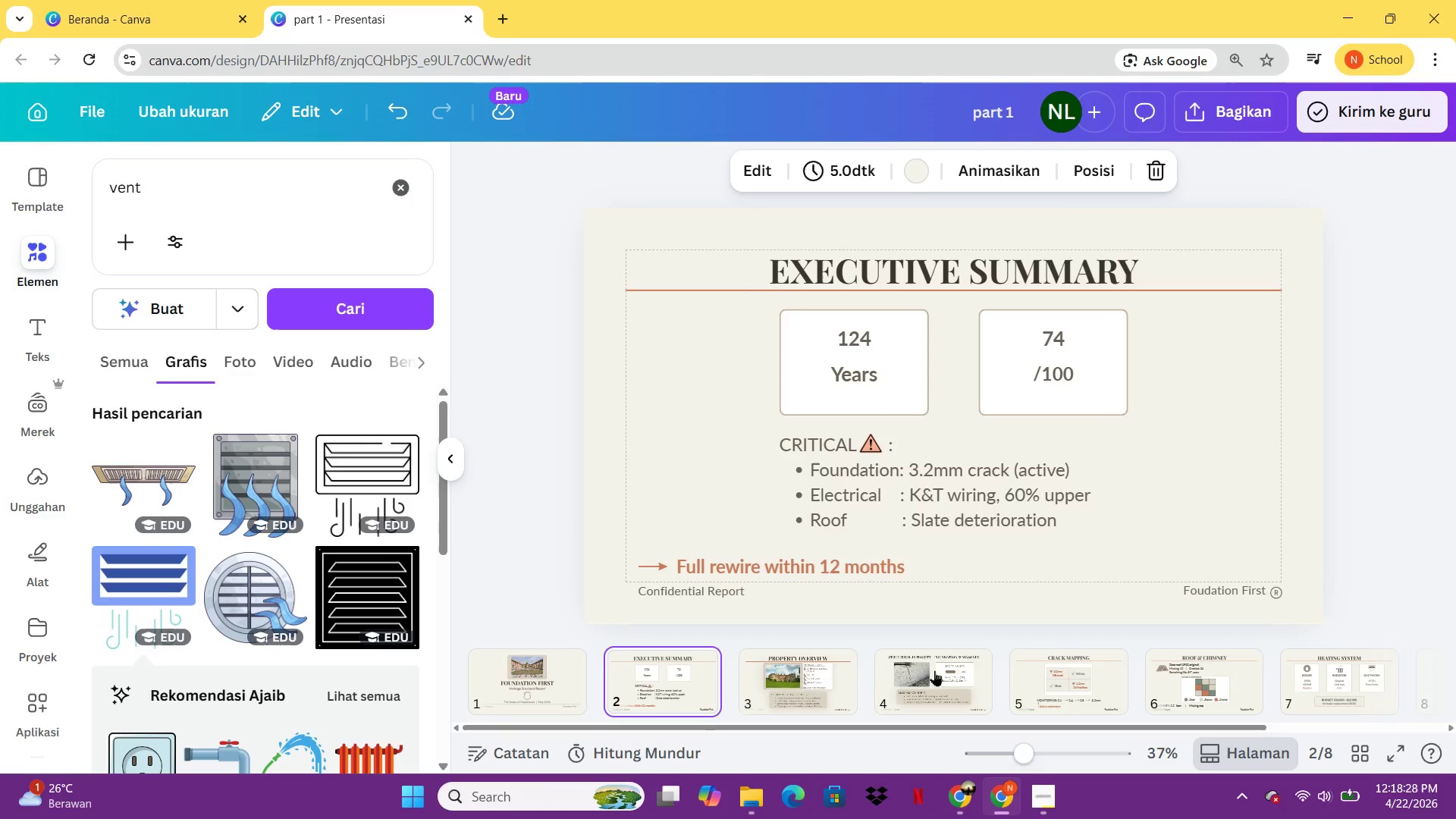 
left_click([807, 661])
 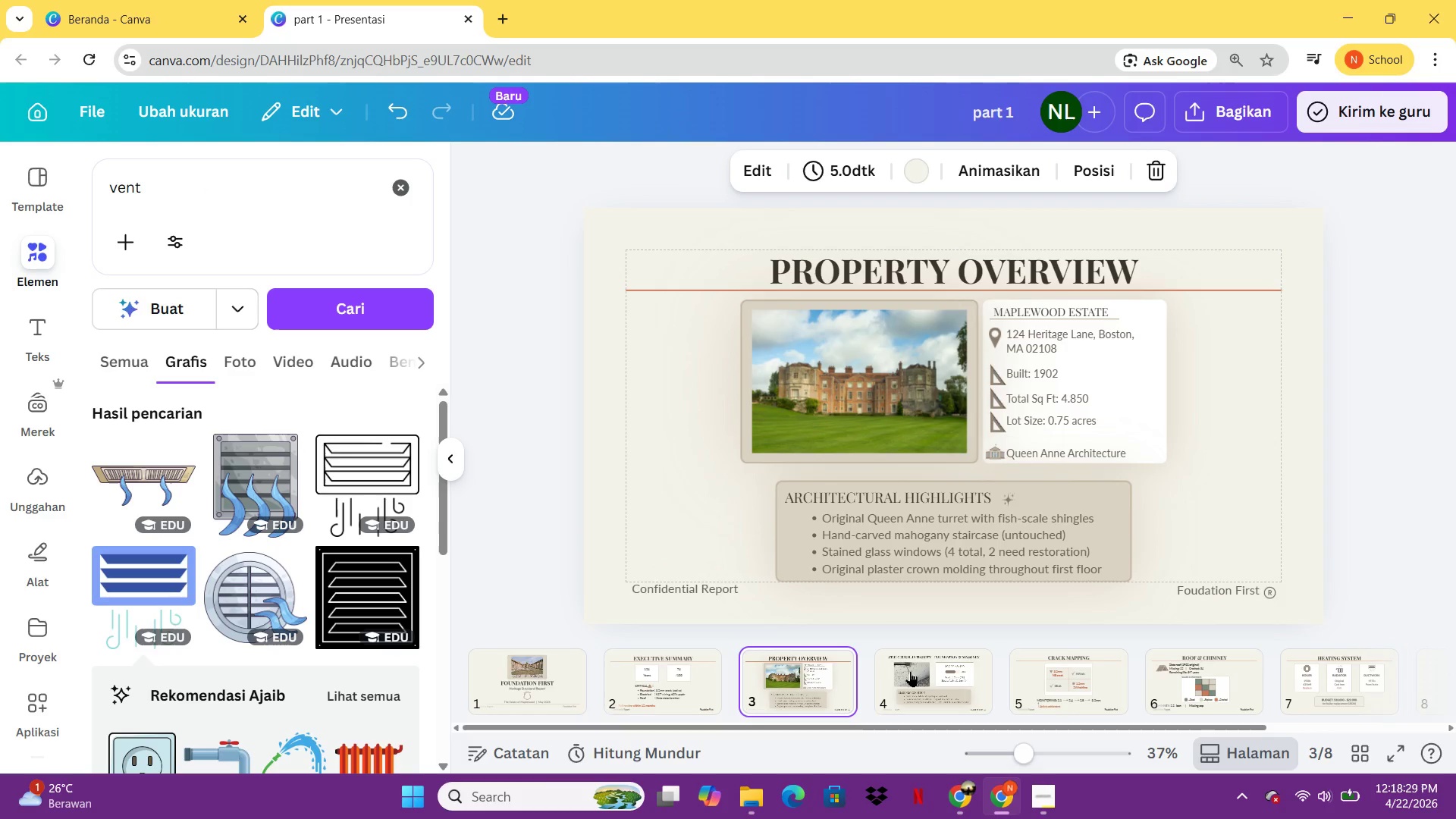 
left_click([911, 671])
 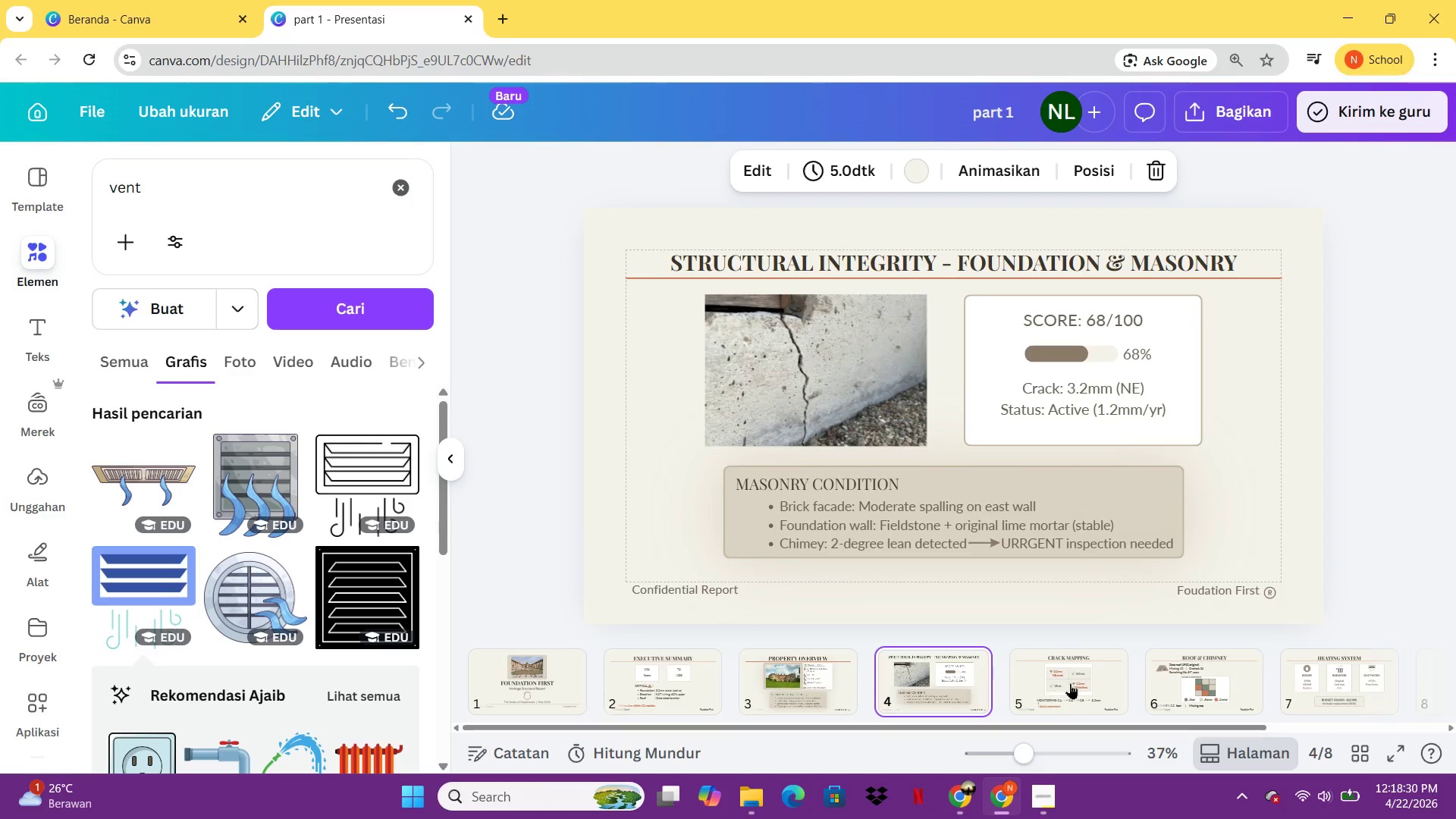 
left_click([1070, 683])
 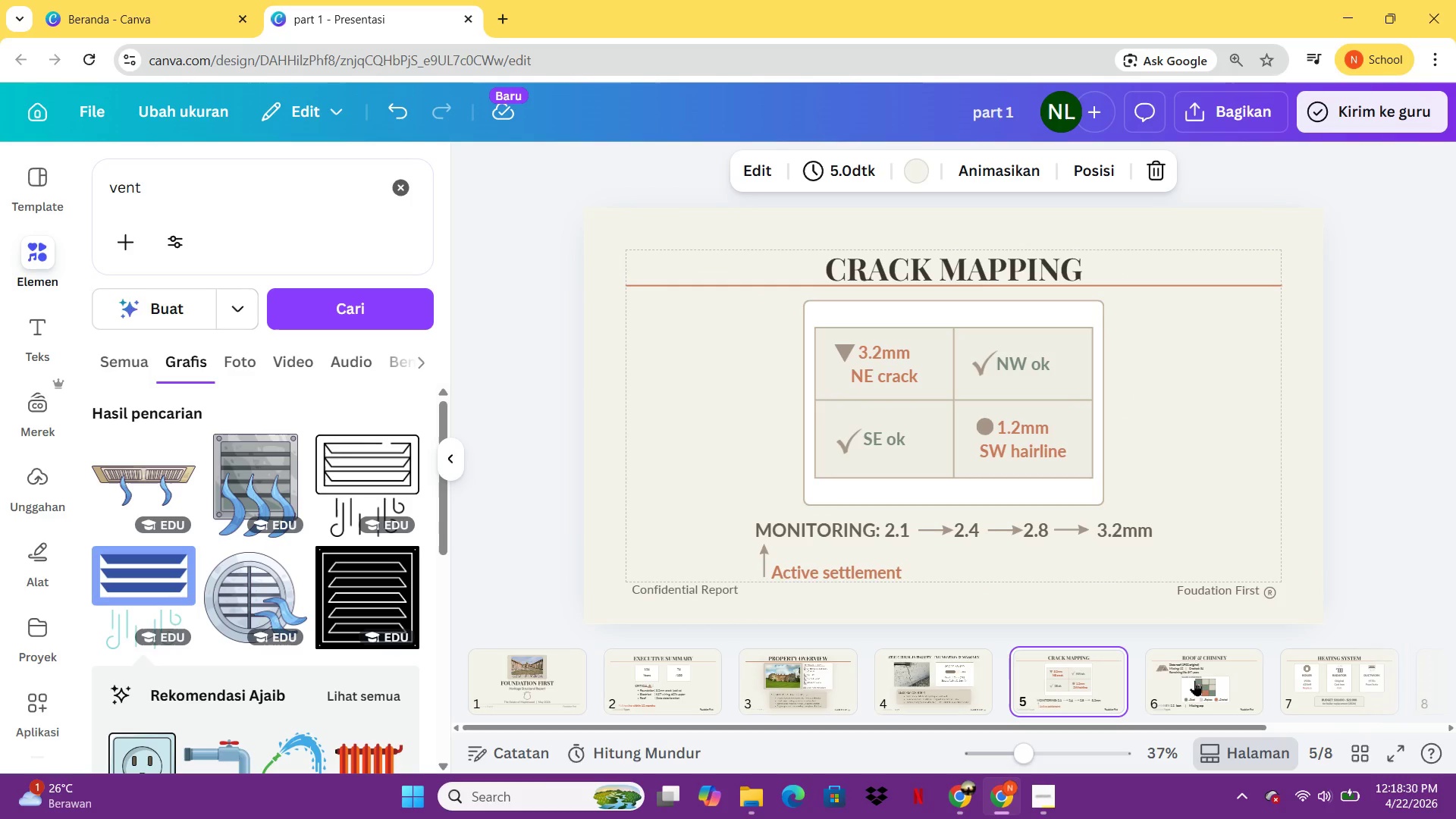 
left_click([1197, 680])
 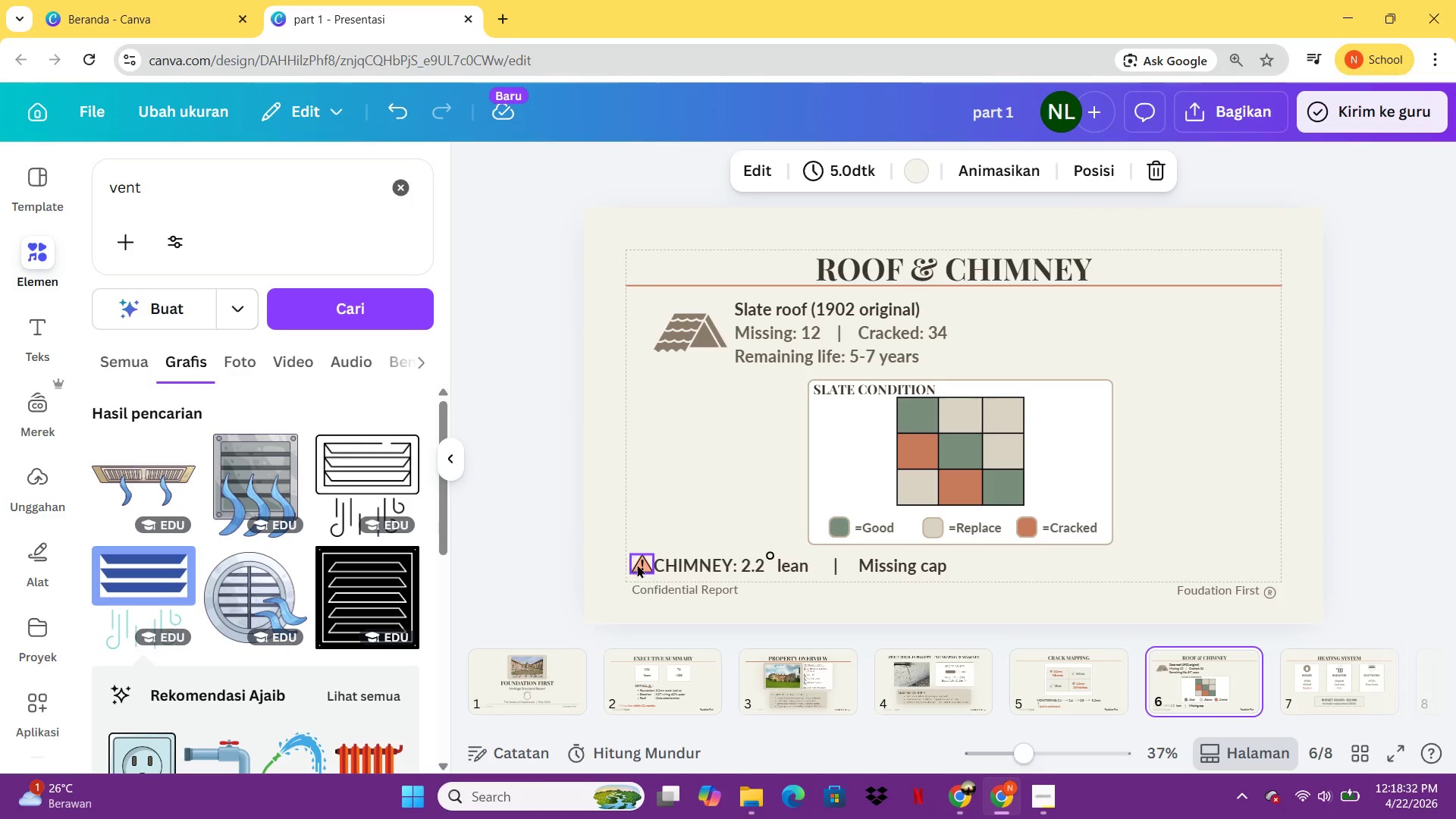 
left_click([640, 564])
 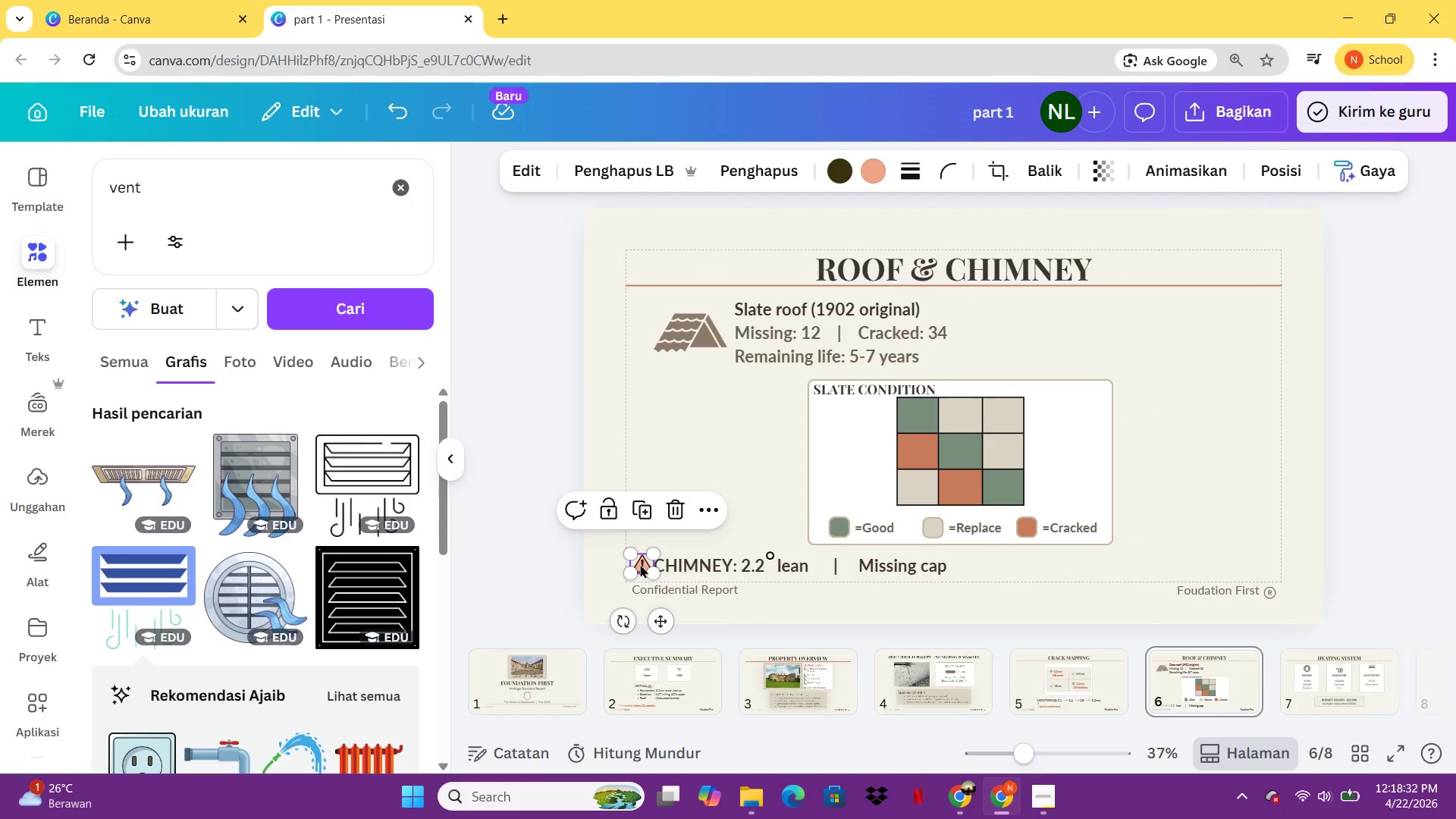 
key(Control+ControlLeft)
 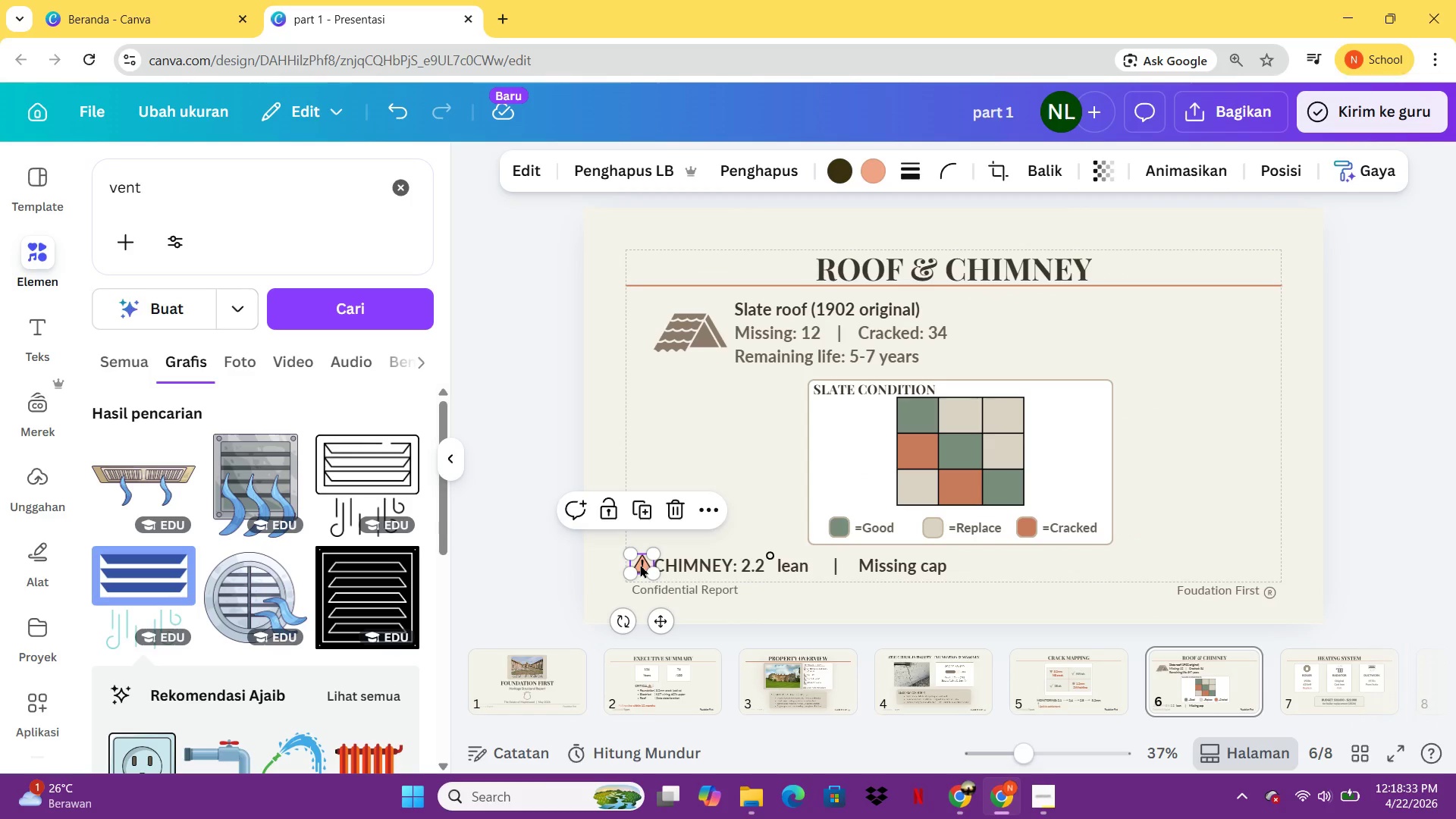 
key(Control+C)
 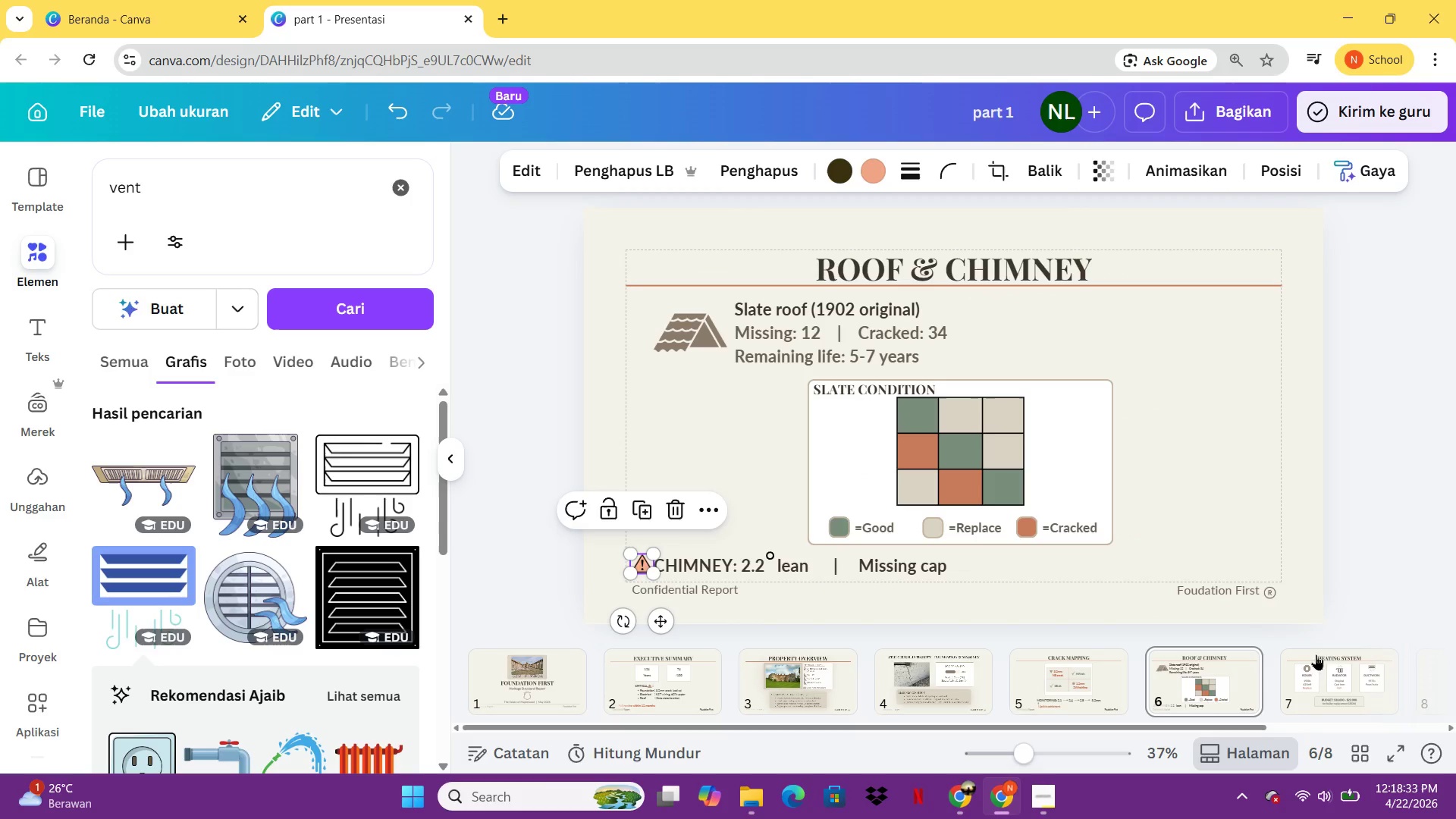 
left_click([1334, 669])
 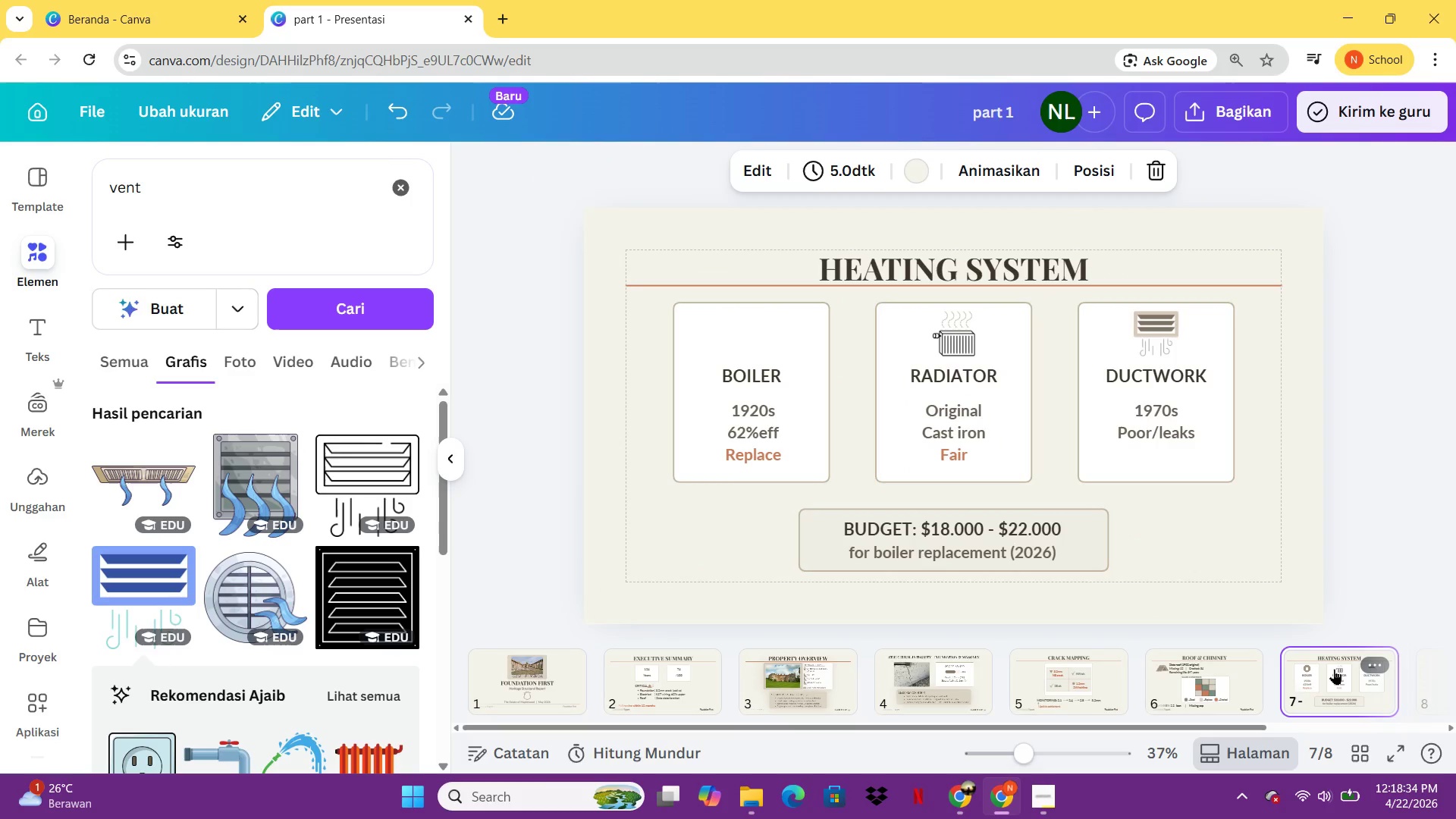 
key(Control+V)
 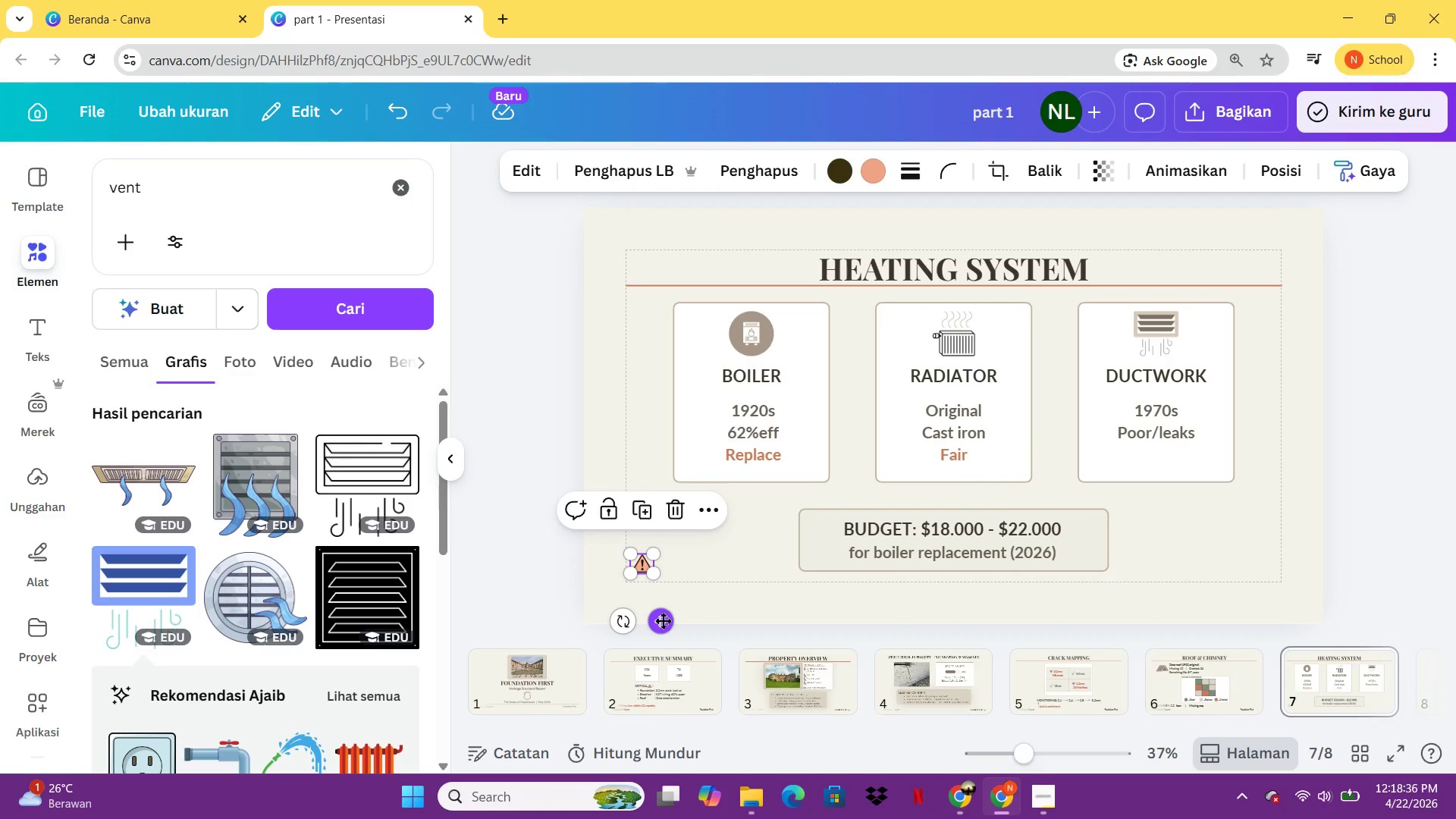 
left_click_drag(start_coordinate=[663, 620], to_coordinate=[733, 507])
 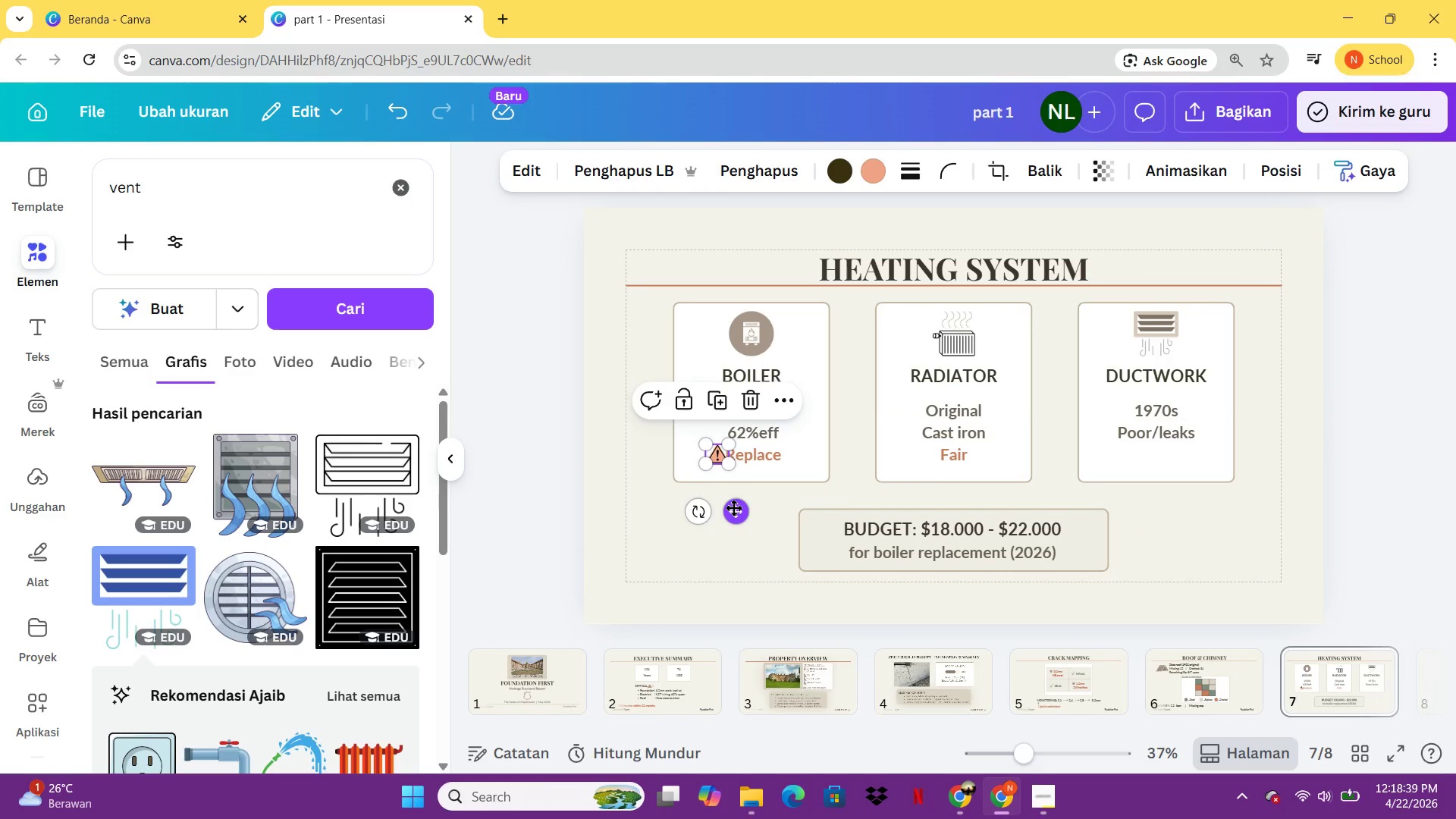 
left_click([768, 505])
 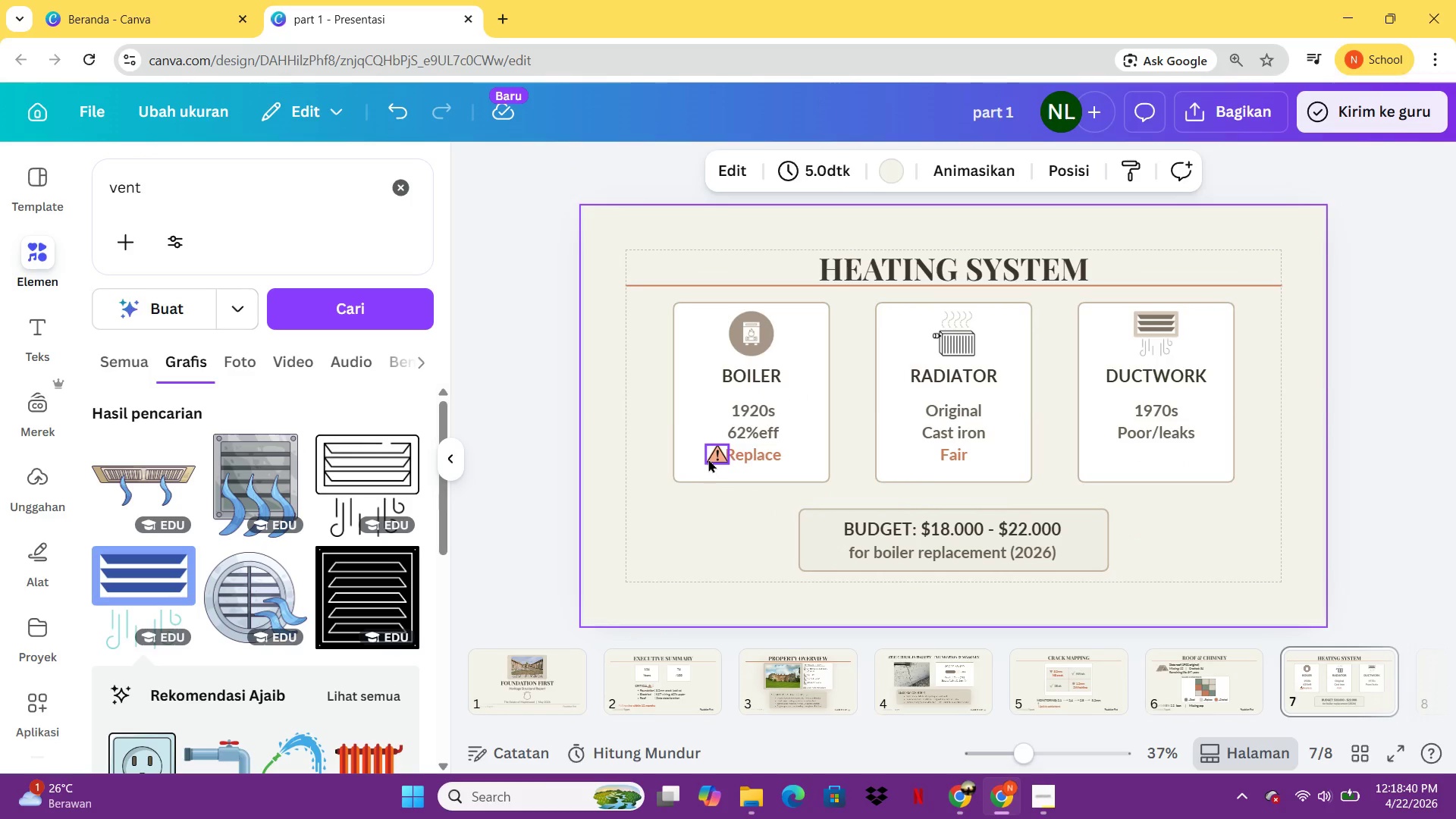 
left_click([708, 459])
 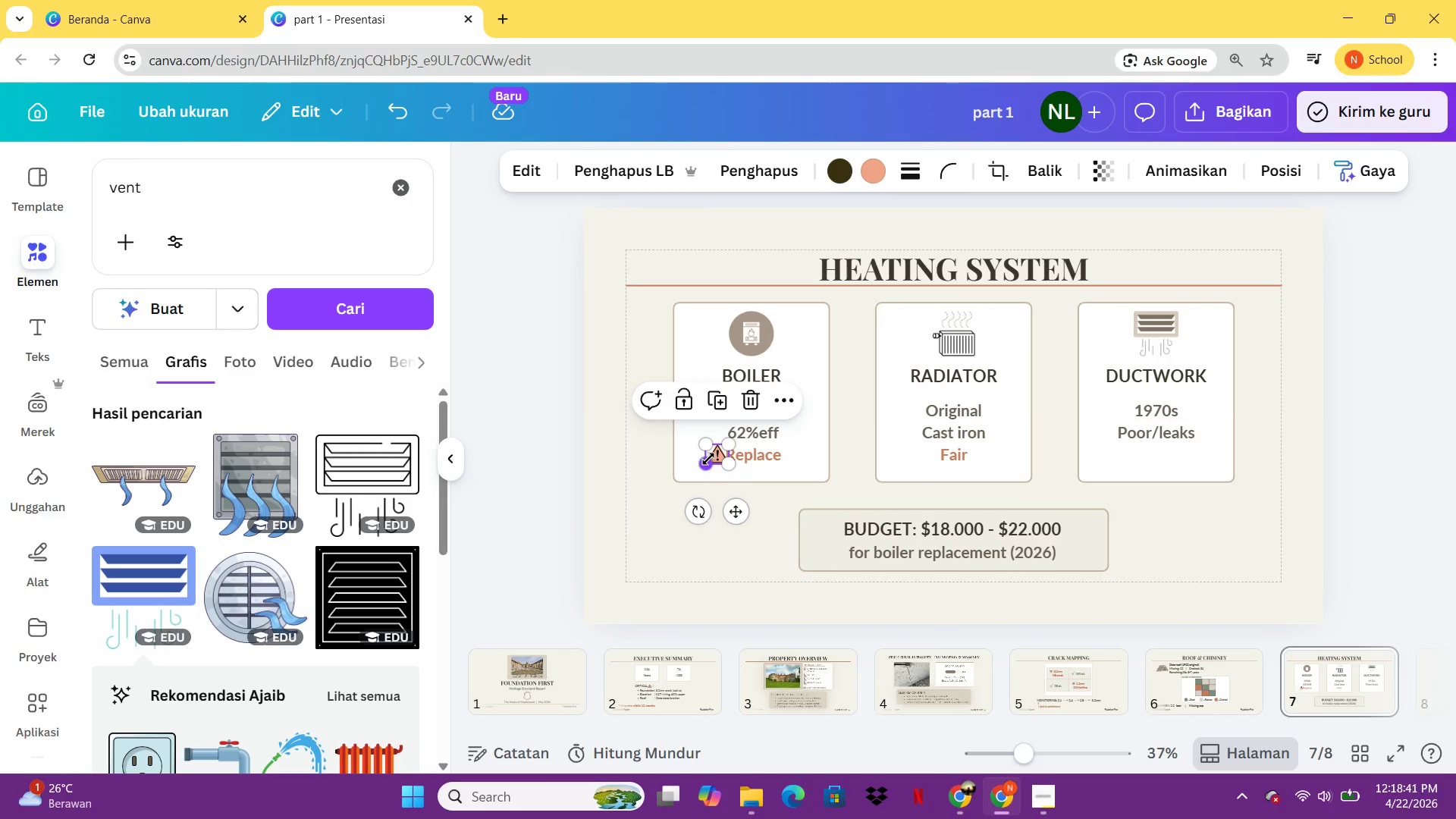 
hold_key(key=ArrowLeft, duration=0.94)
 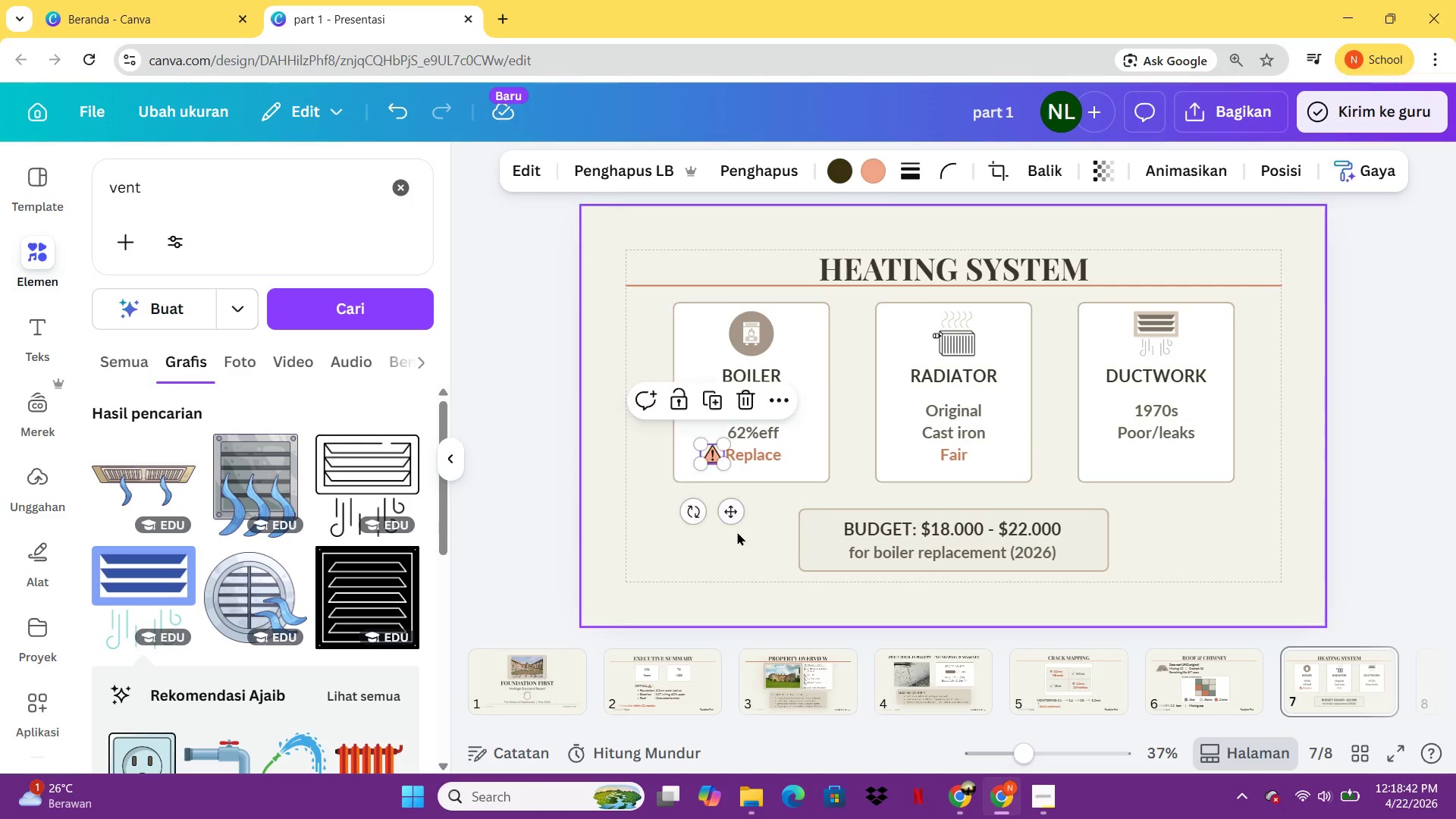 
left_click([737, 532])
 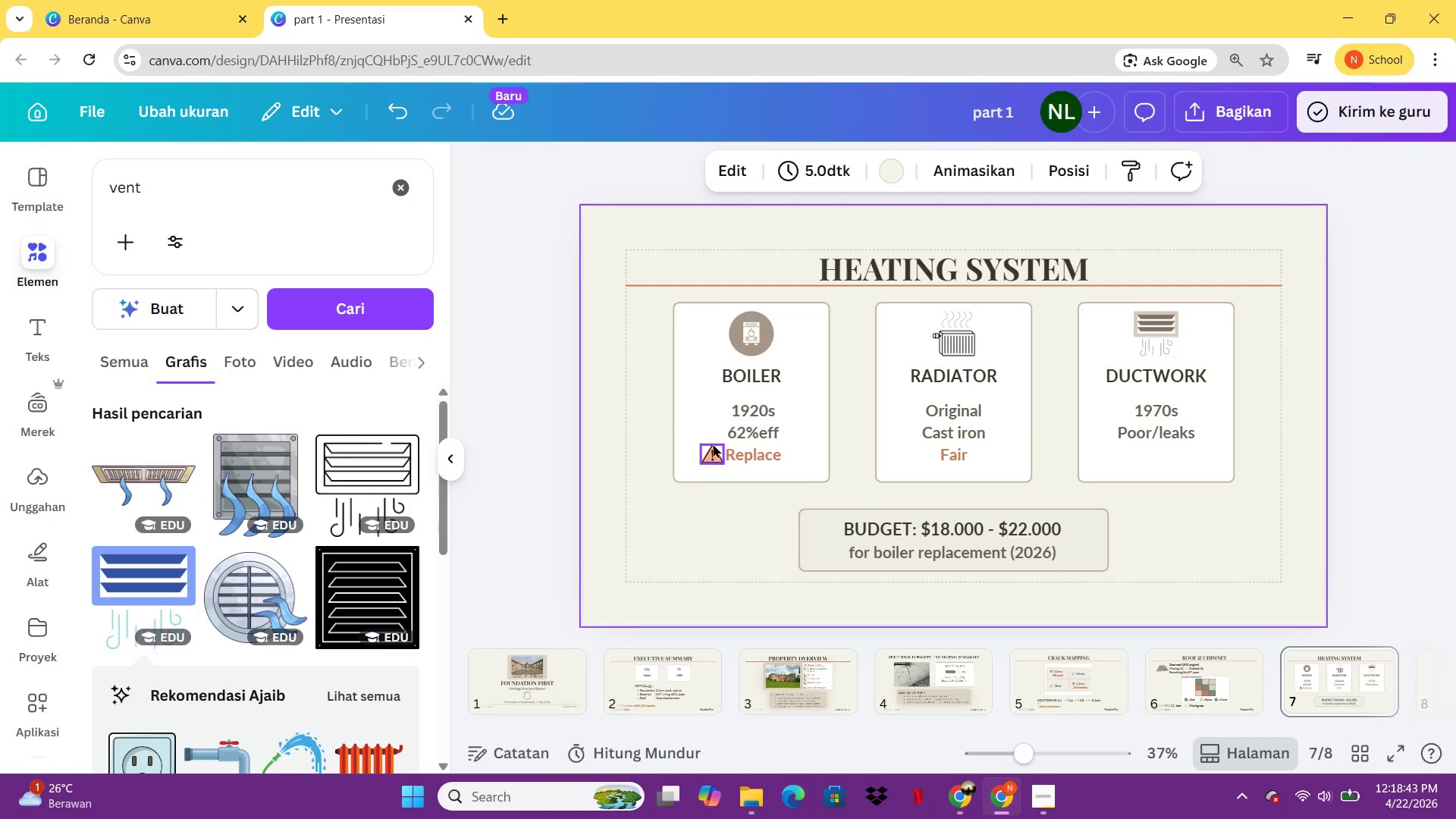 
left_click([712, 444])
 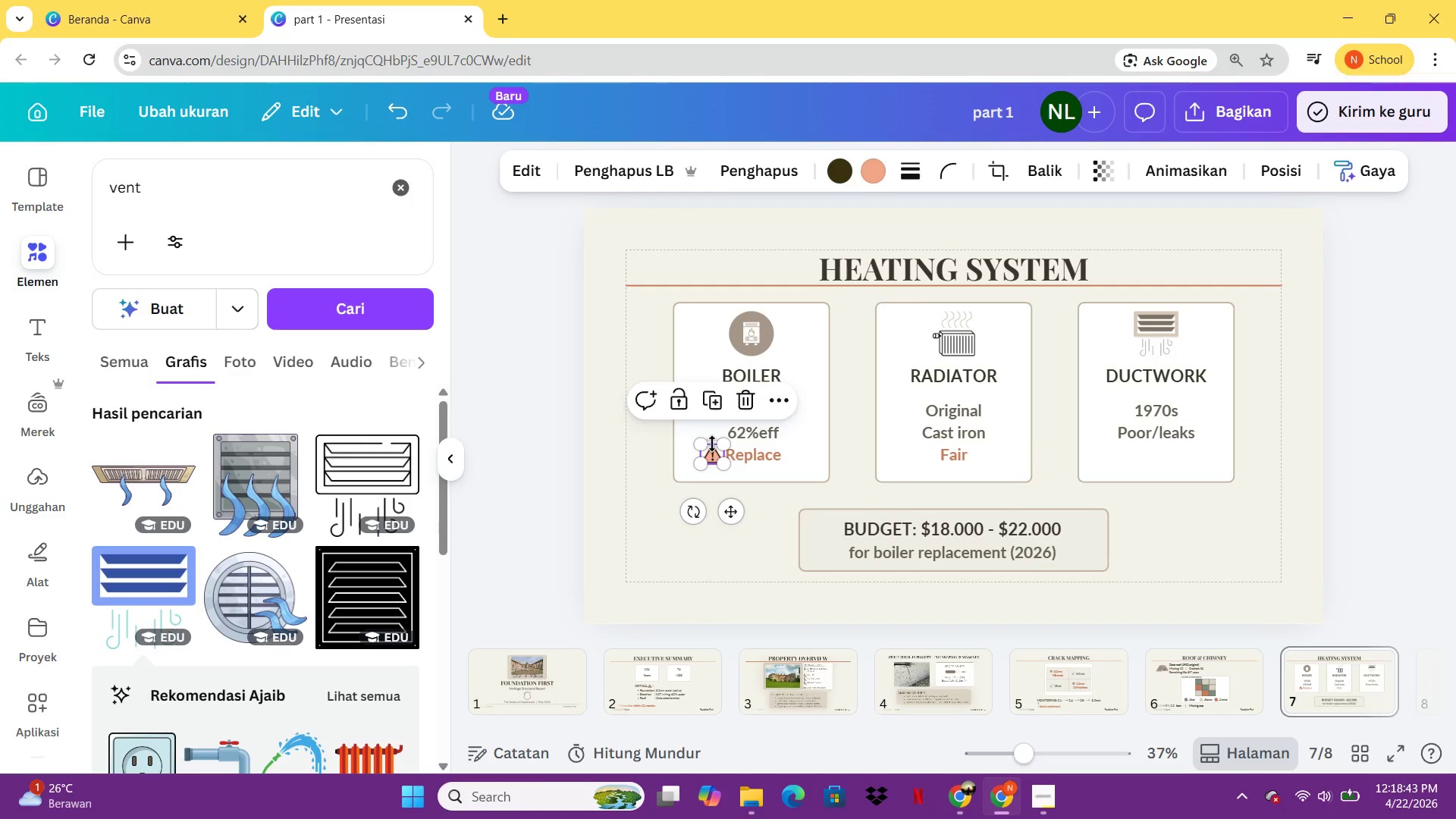 
key(Control+ControlLeft)
 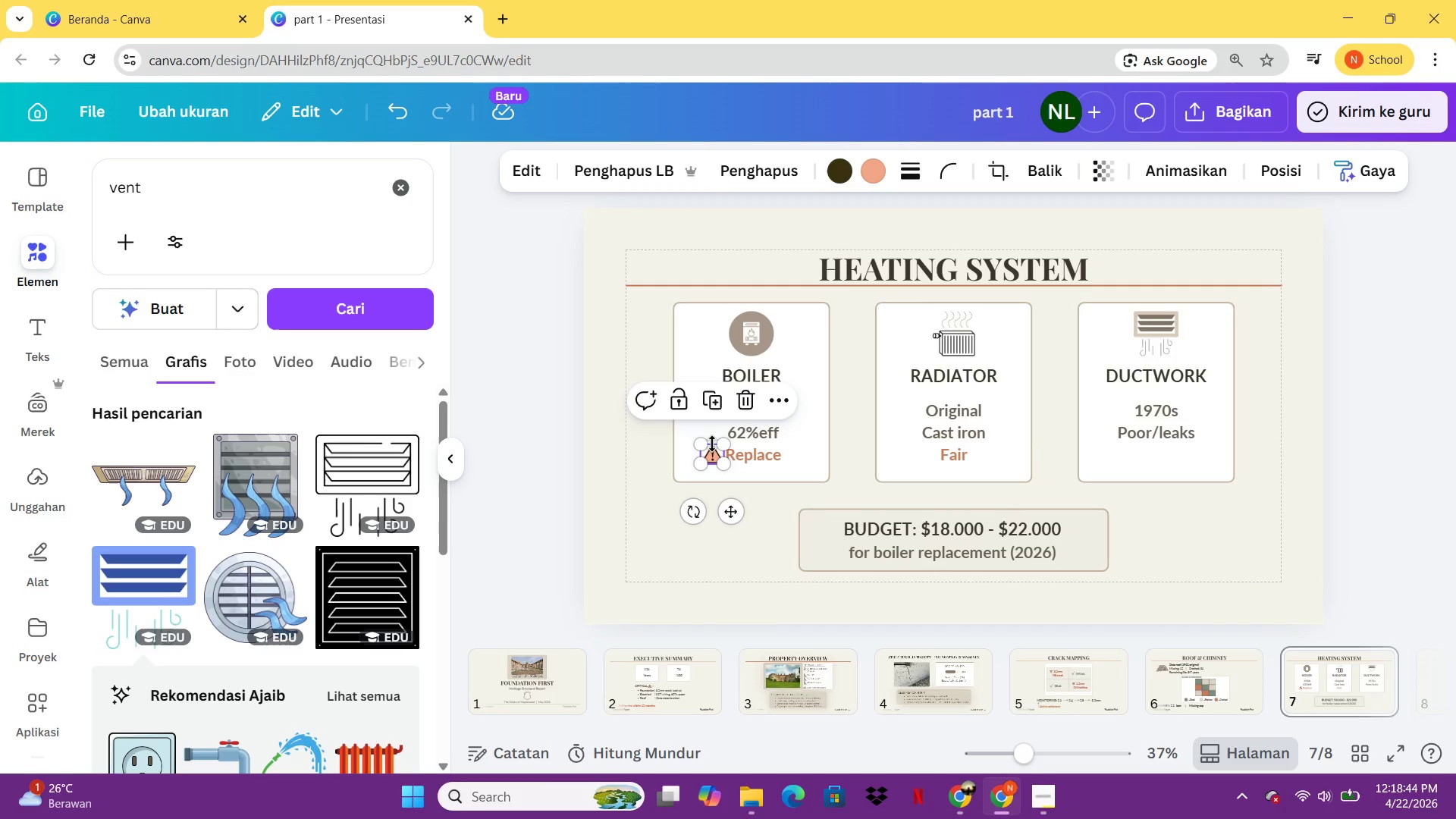 
key(Control+C)
 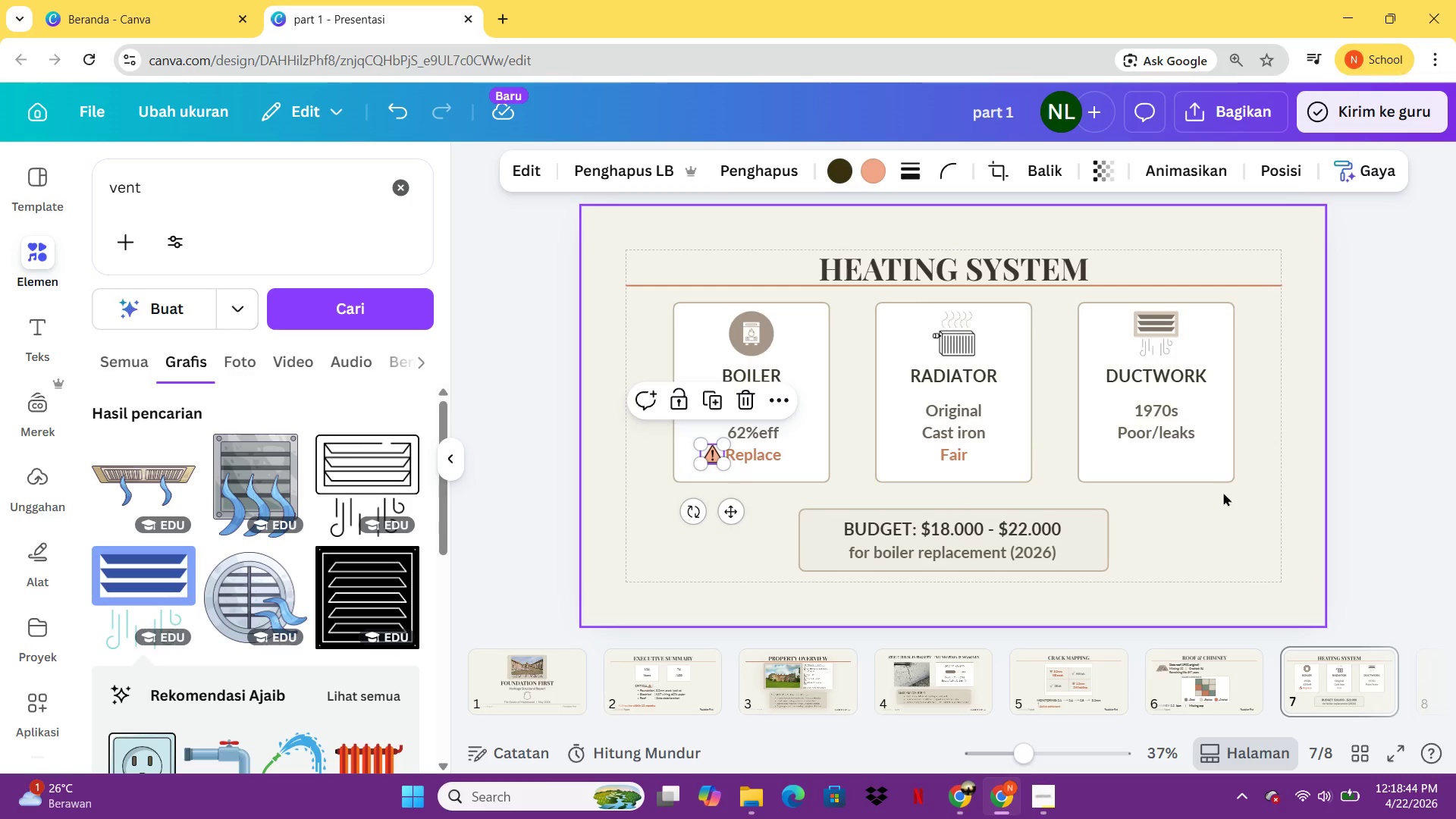 
key(Control+V)
 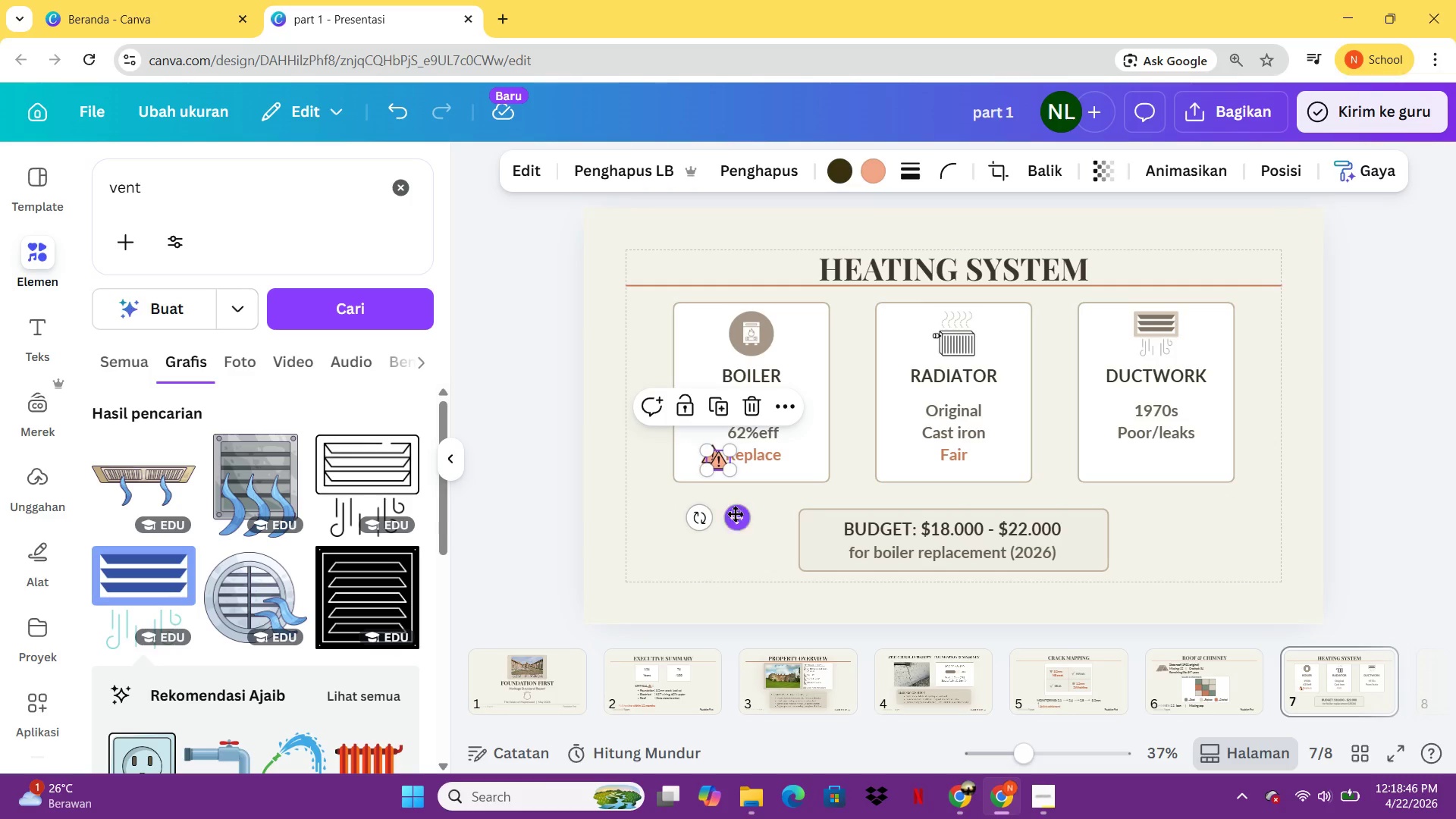 
left_click_drag(start_coordinate=[735, 513], to_coordinate=[1172, 510])
 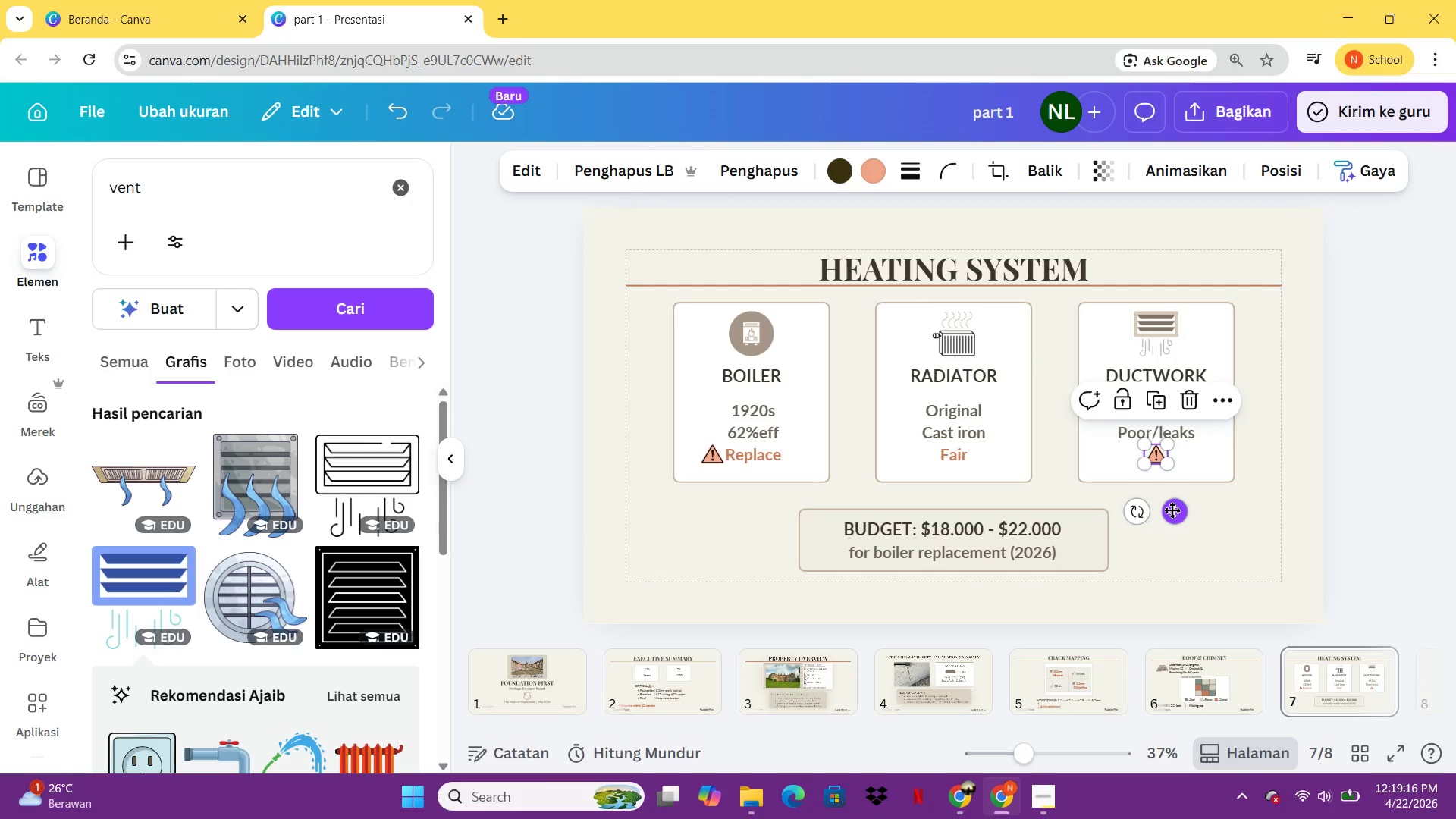 
wait(31.08)
 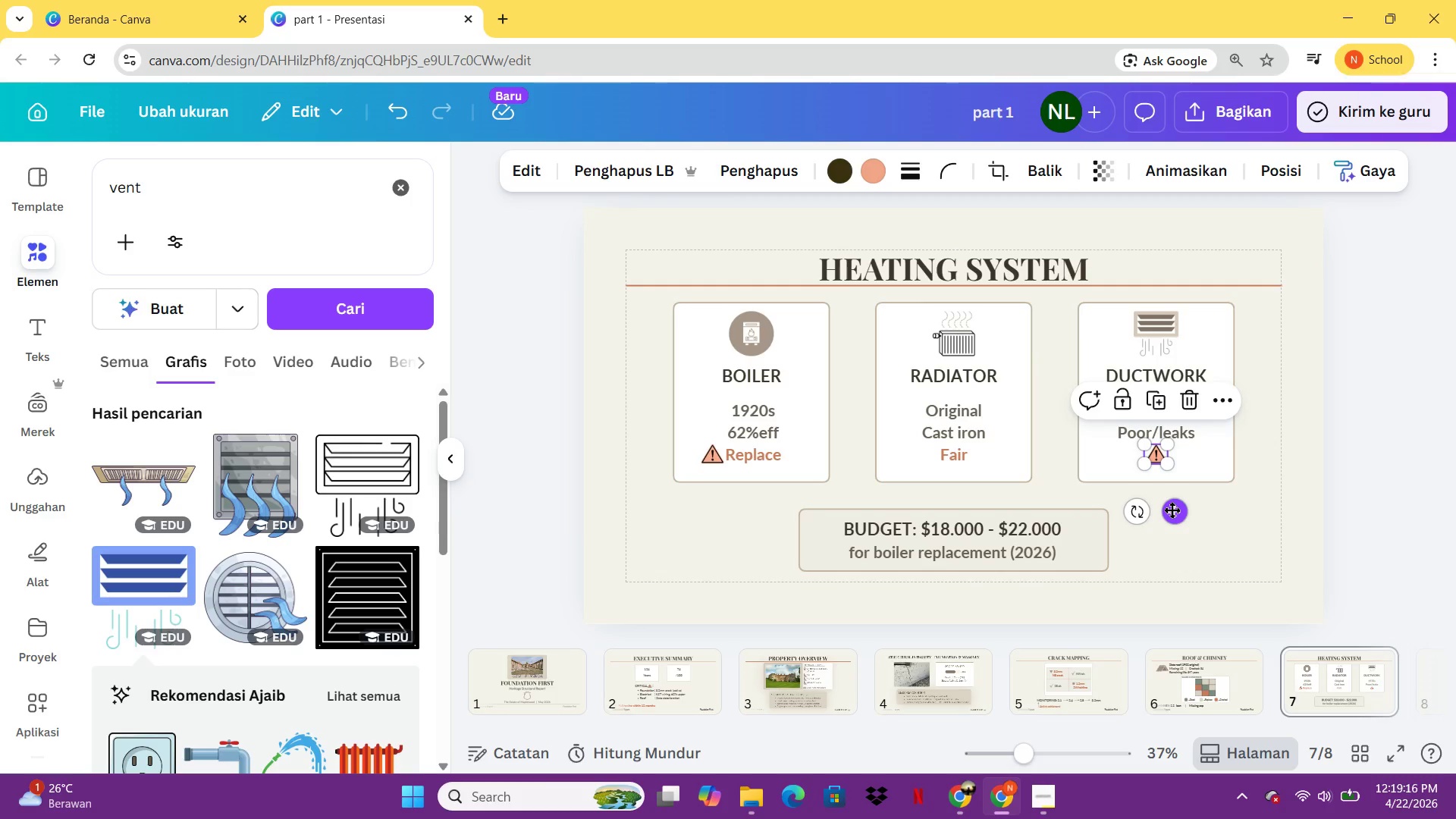 
left_click([1200, 674])
 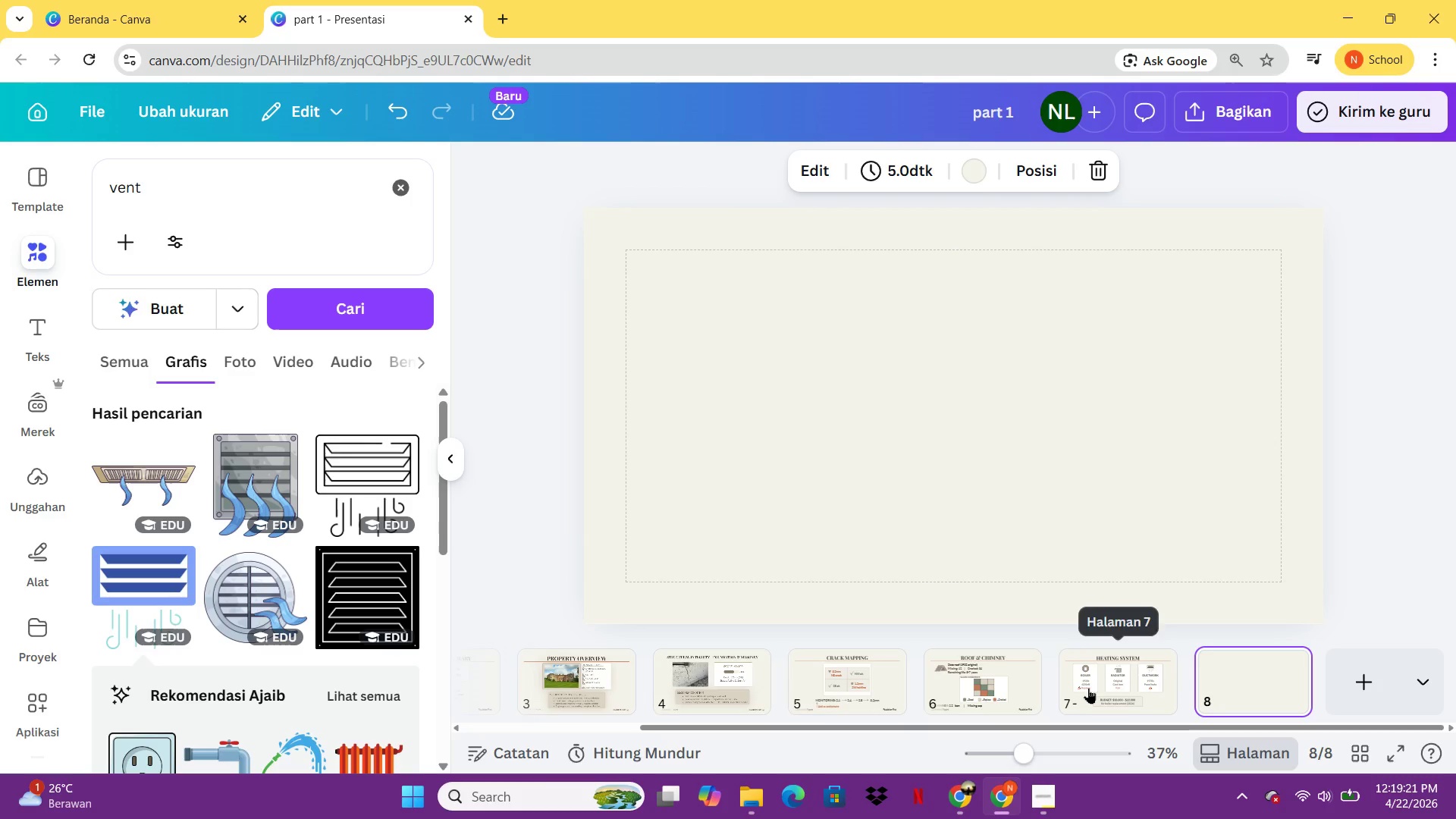 
left_click([1088, 688])
 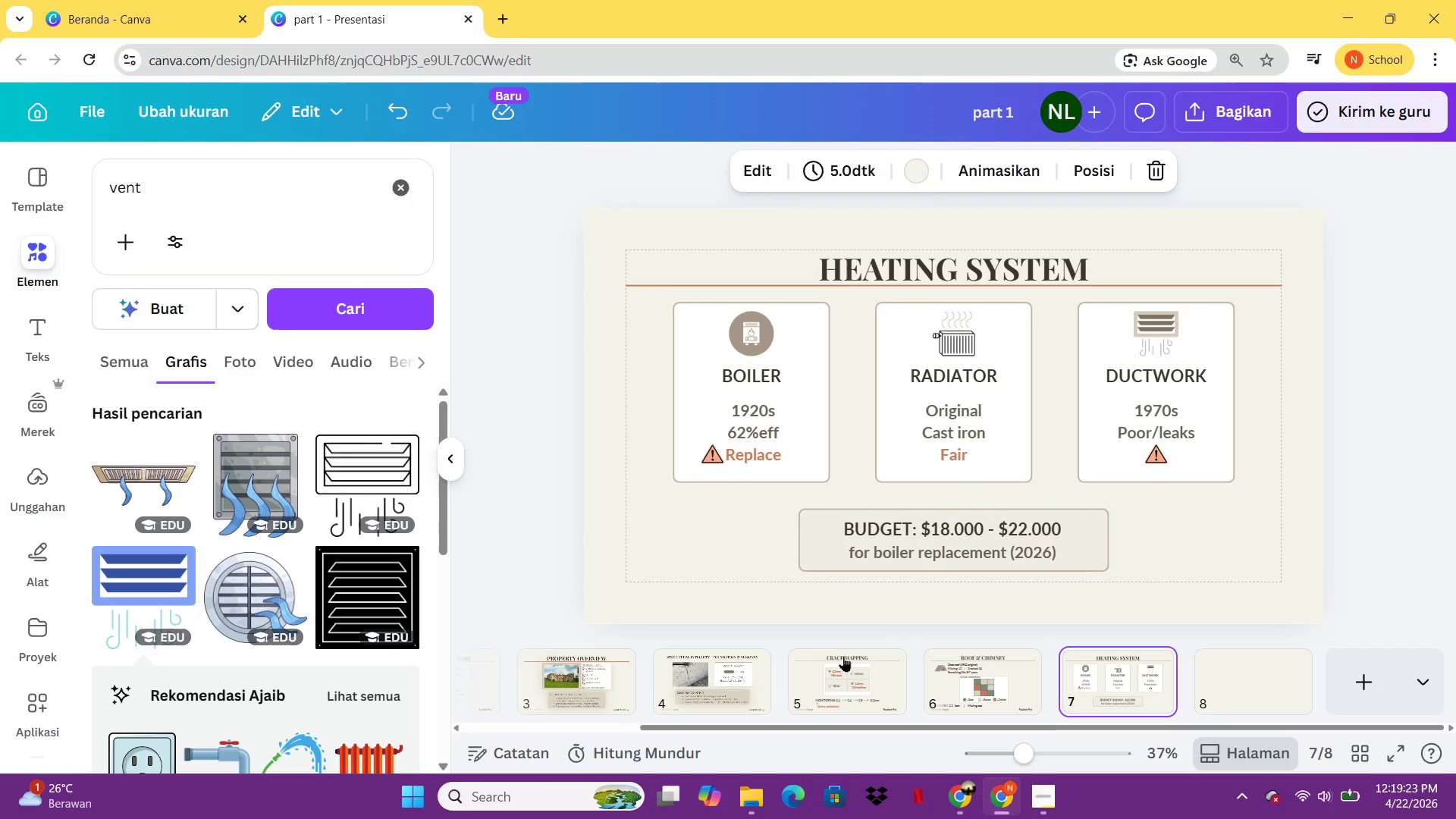 
left_click([843, 663])
 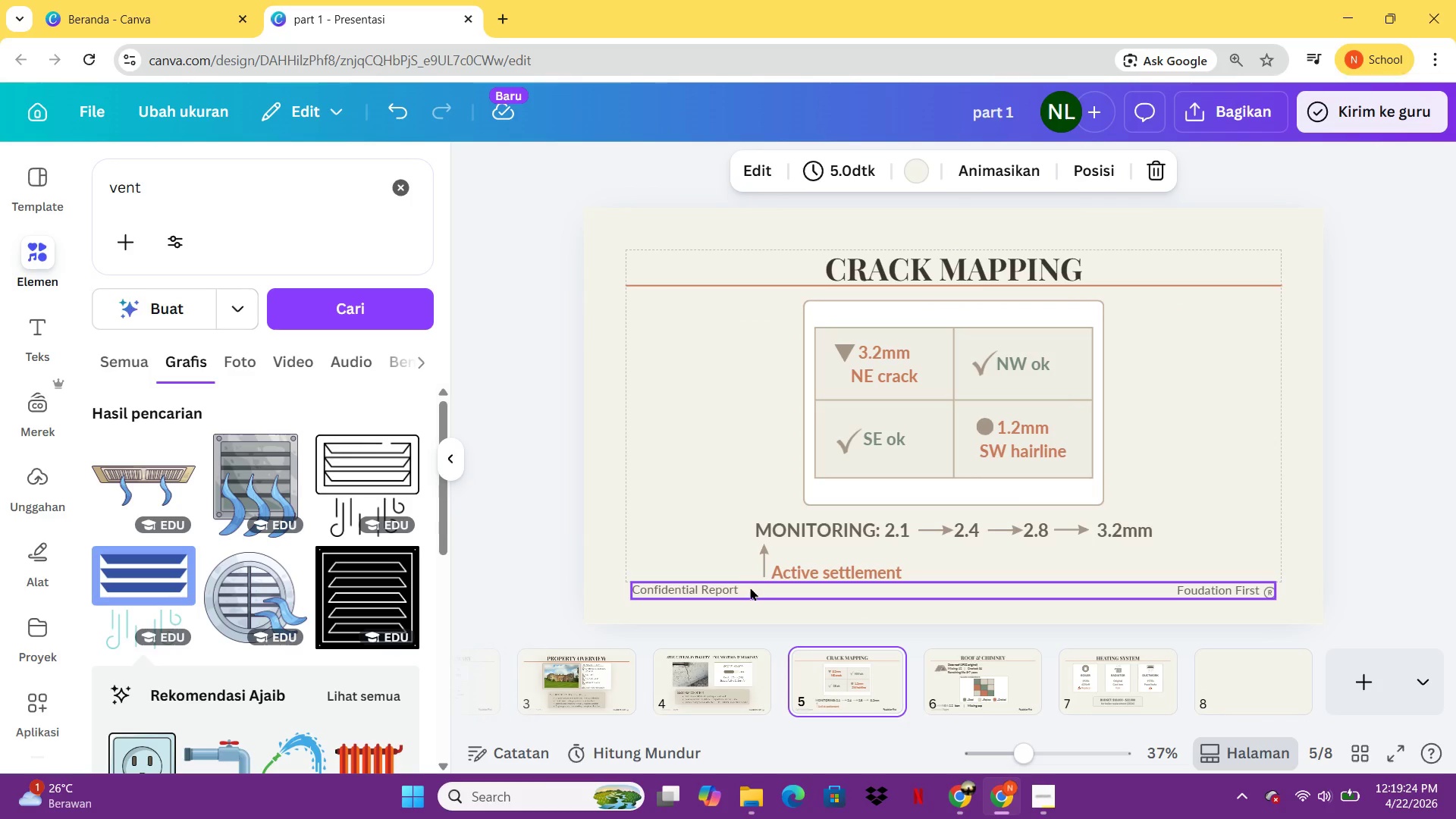 
left_click([749, 591])
 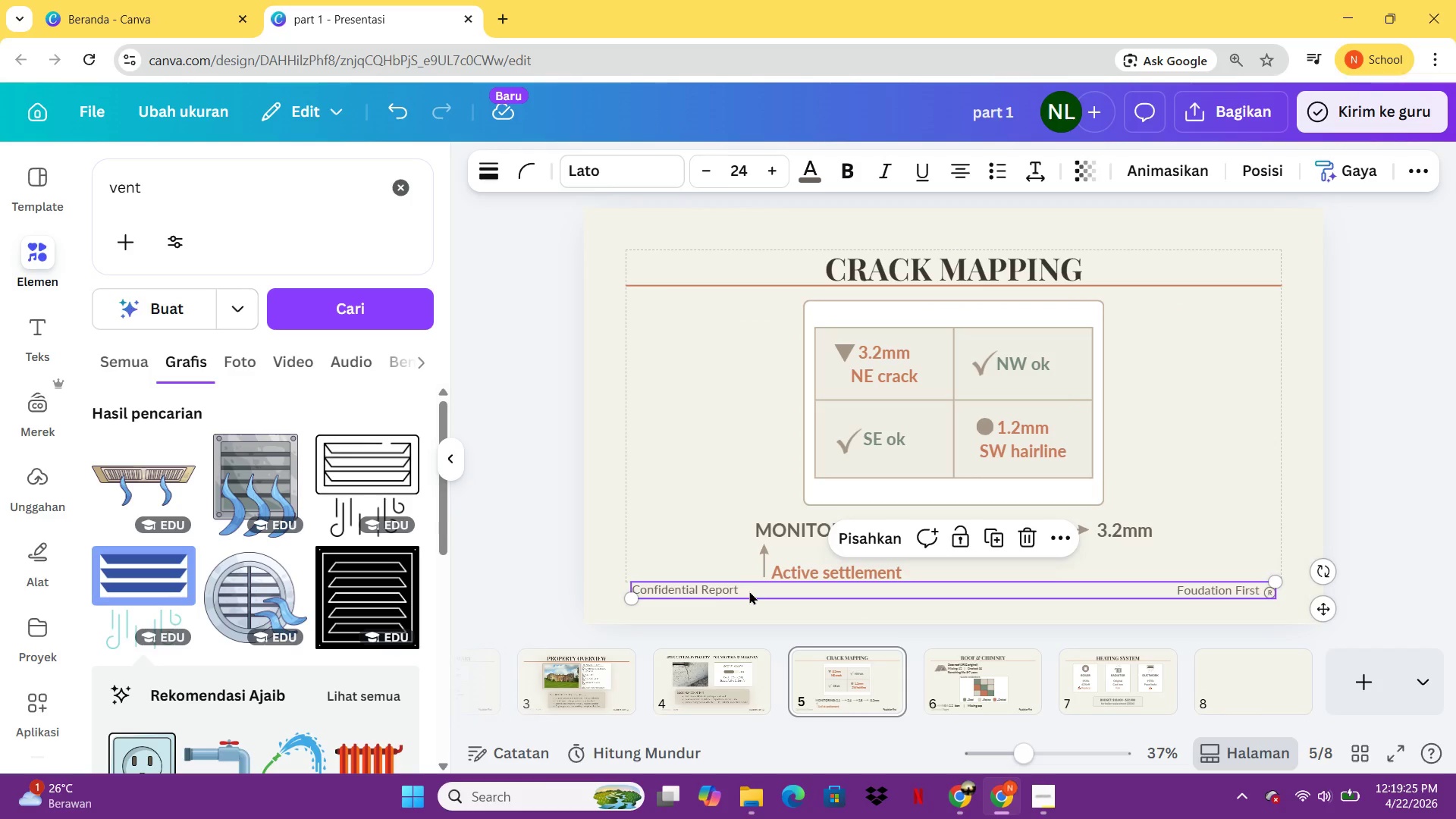 
key(Control+C)
 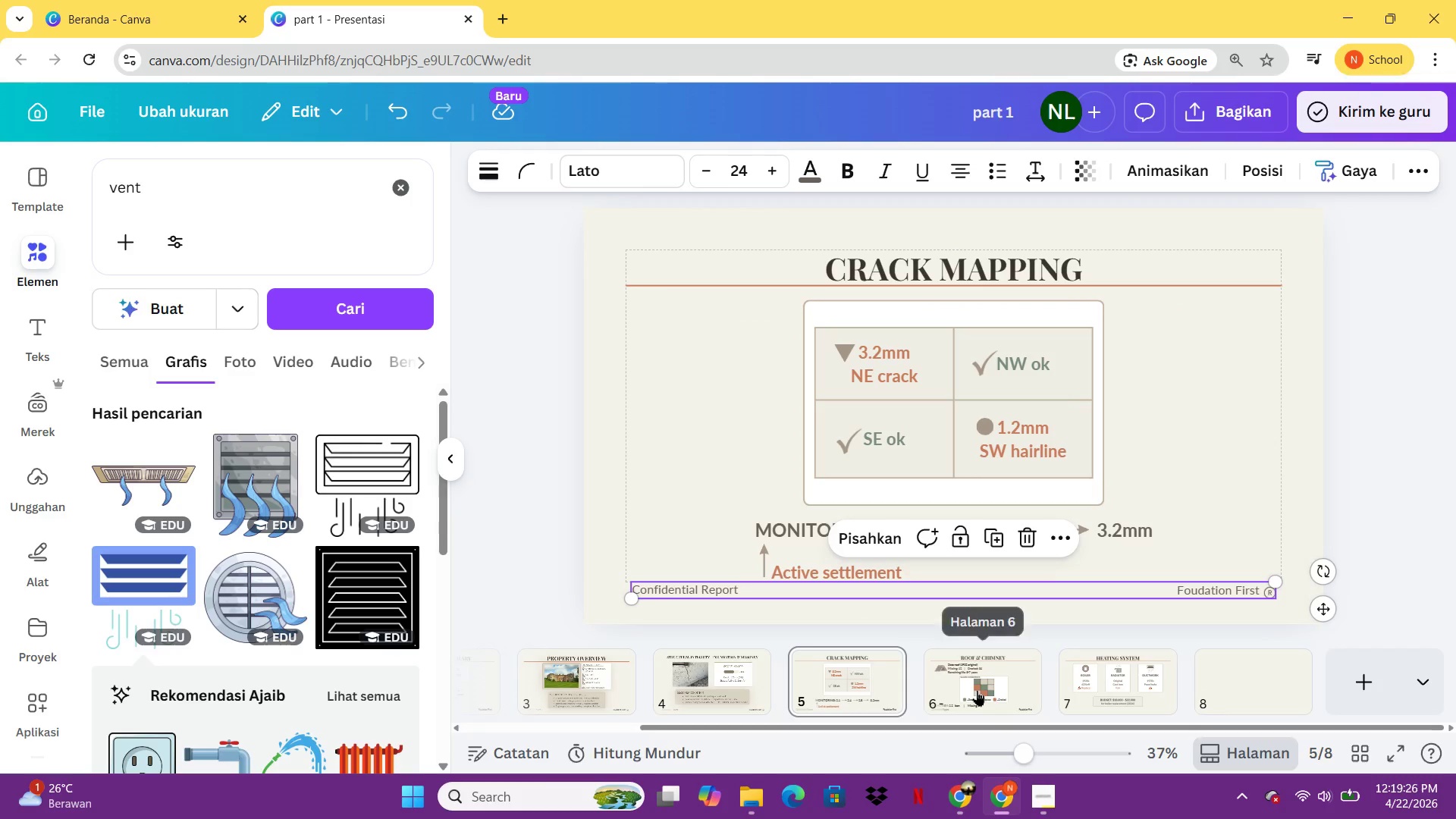 
left_click([977, 690])
 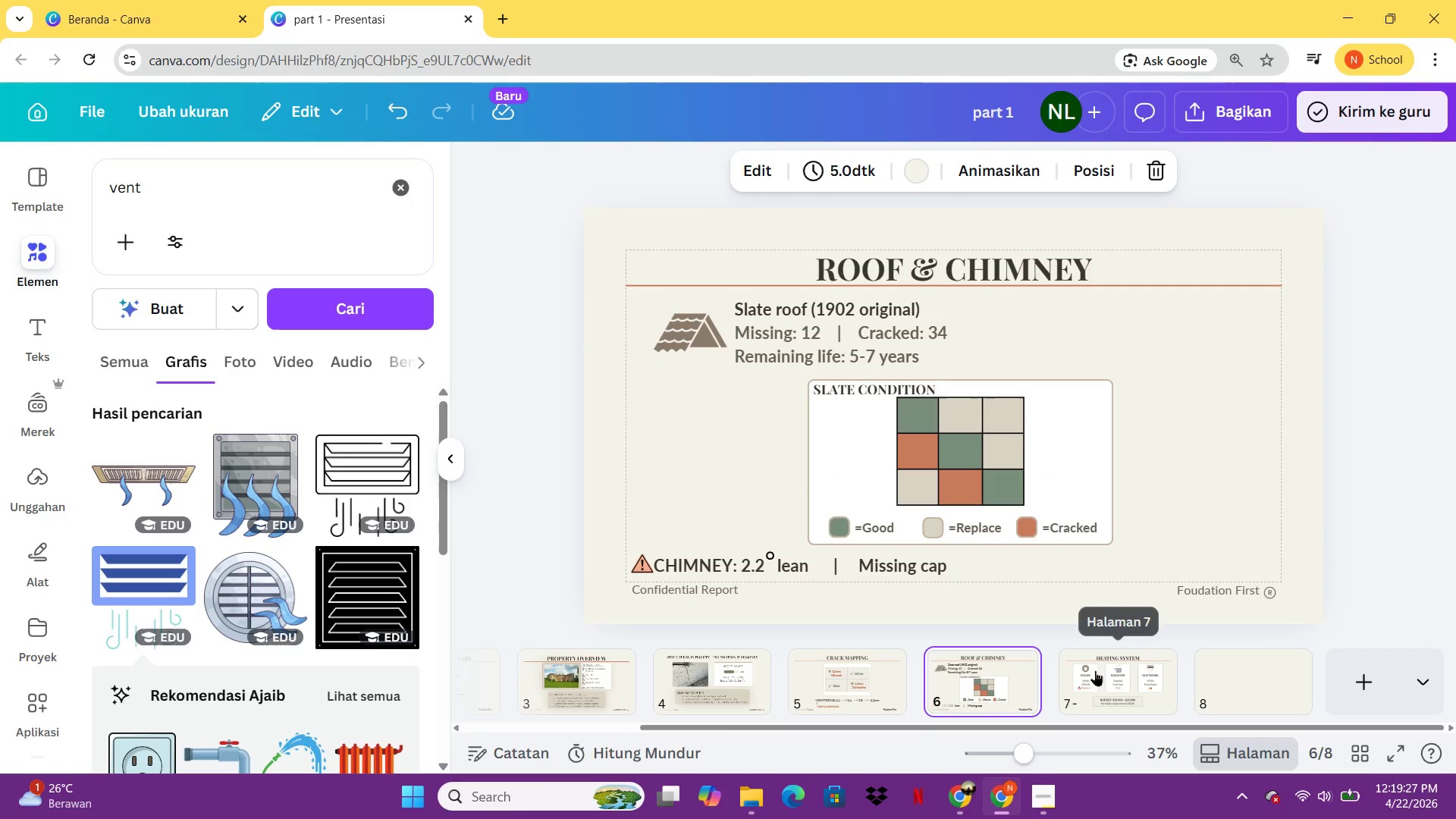 
left_click([1095, 670])
 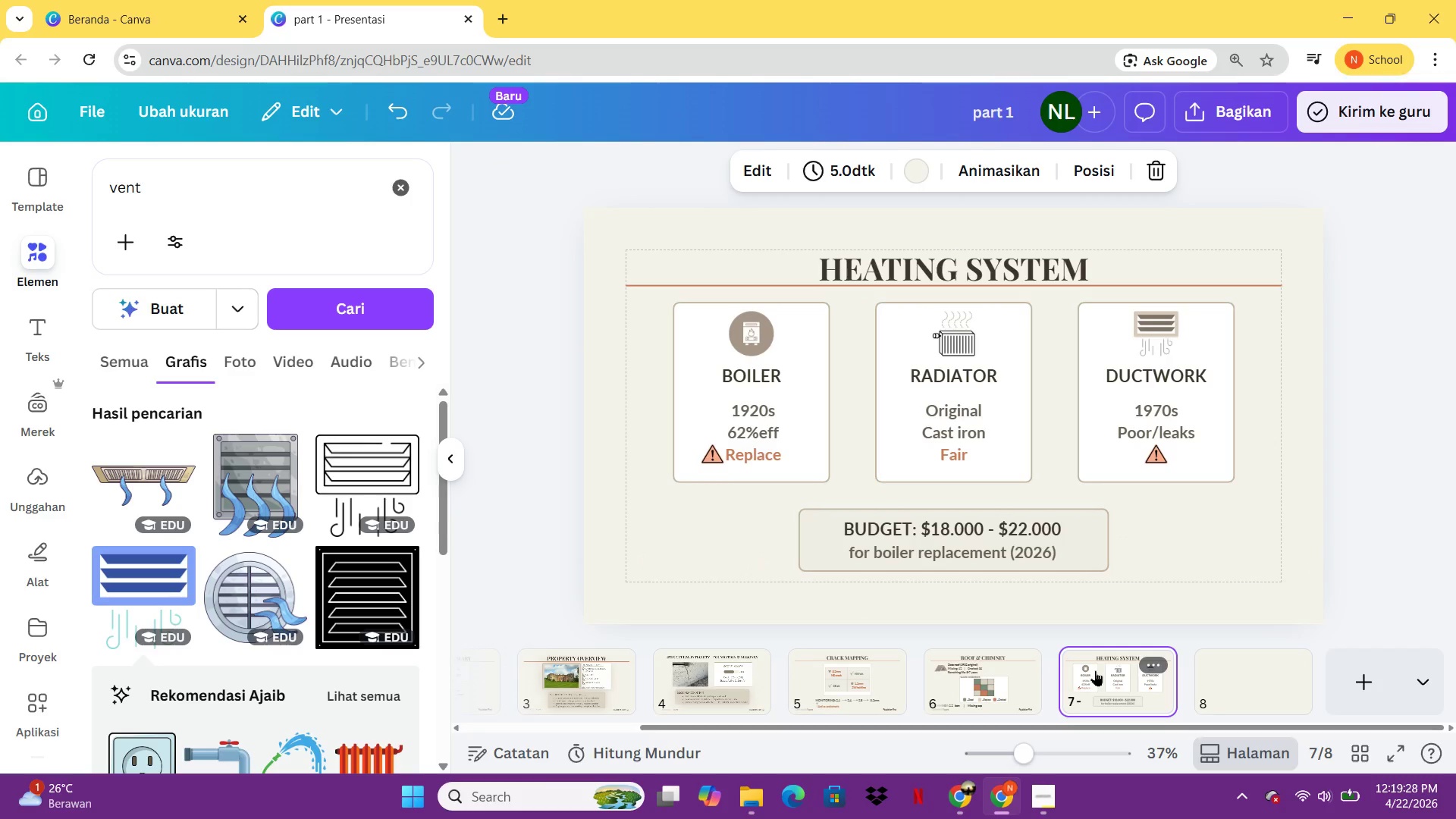 
key(Control+V)
 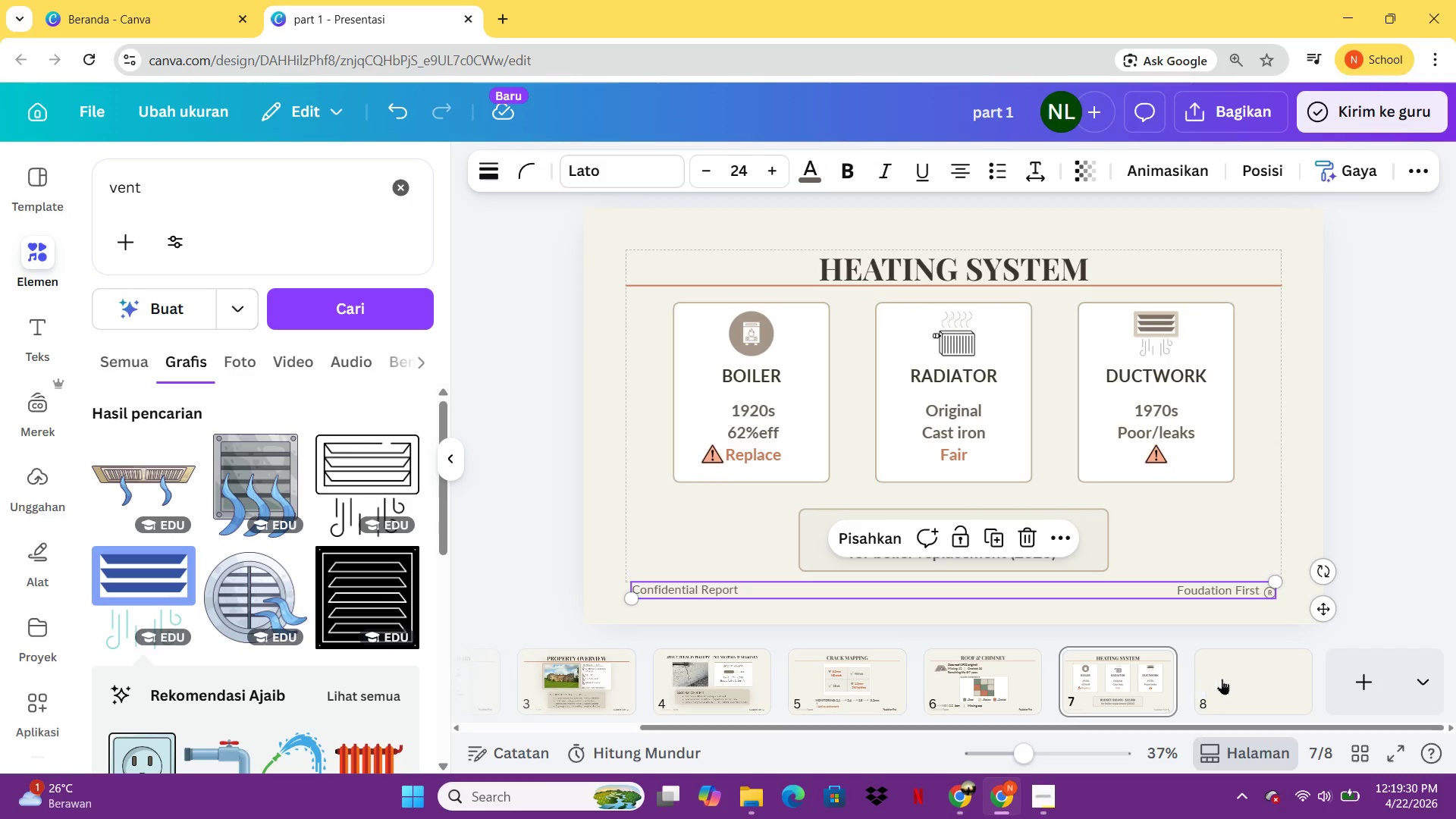 
left_click([1222, 679])
 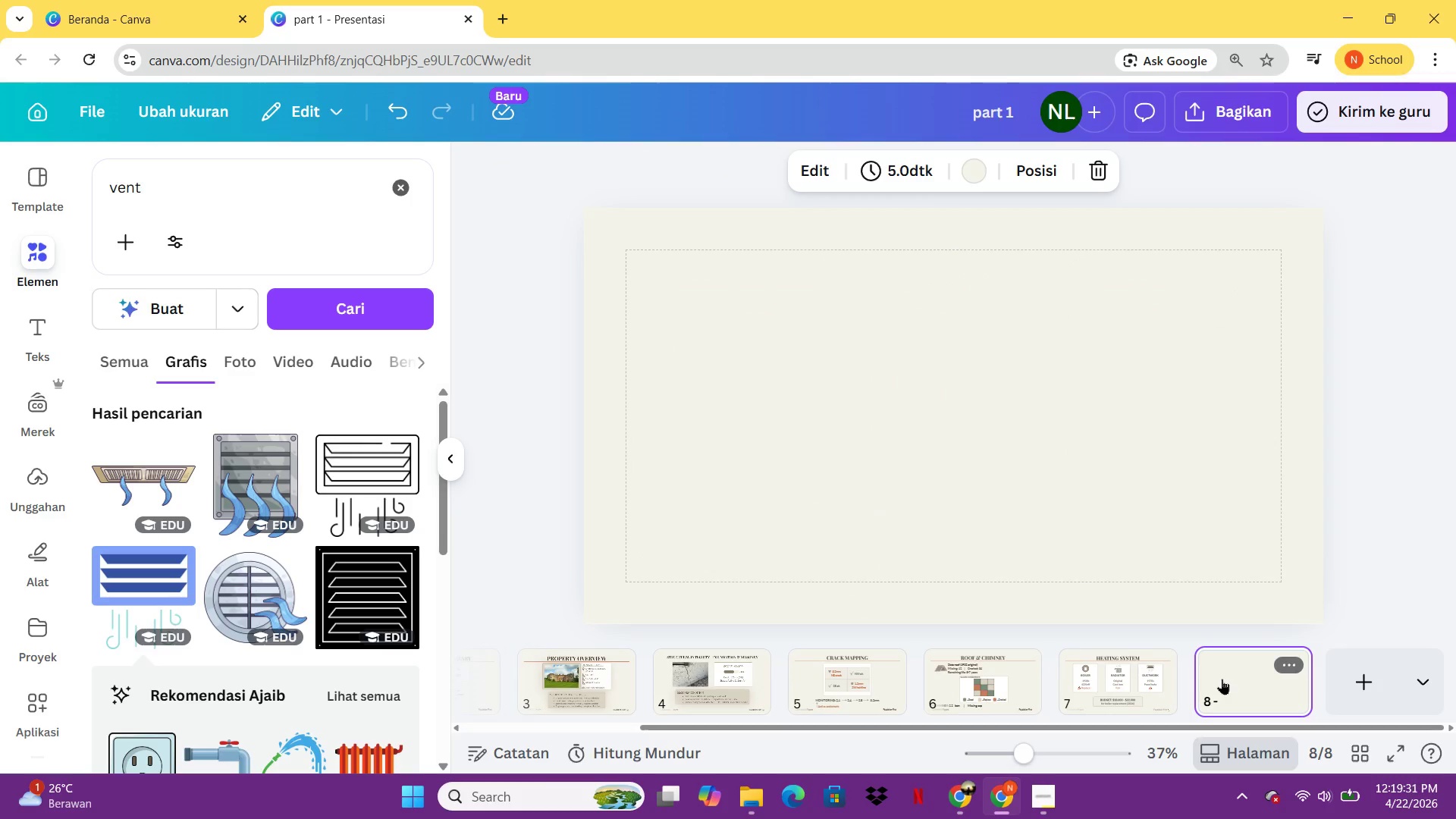 
key(Control+V)
 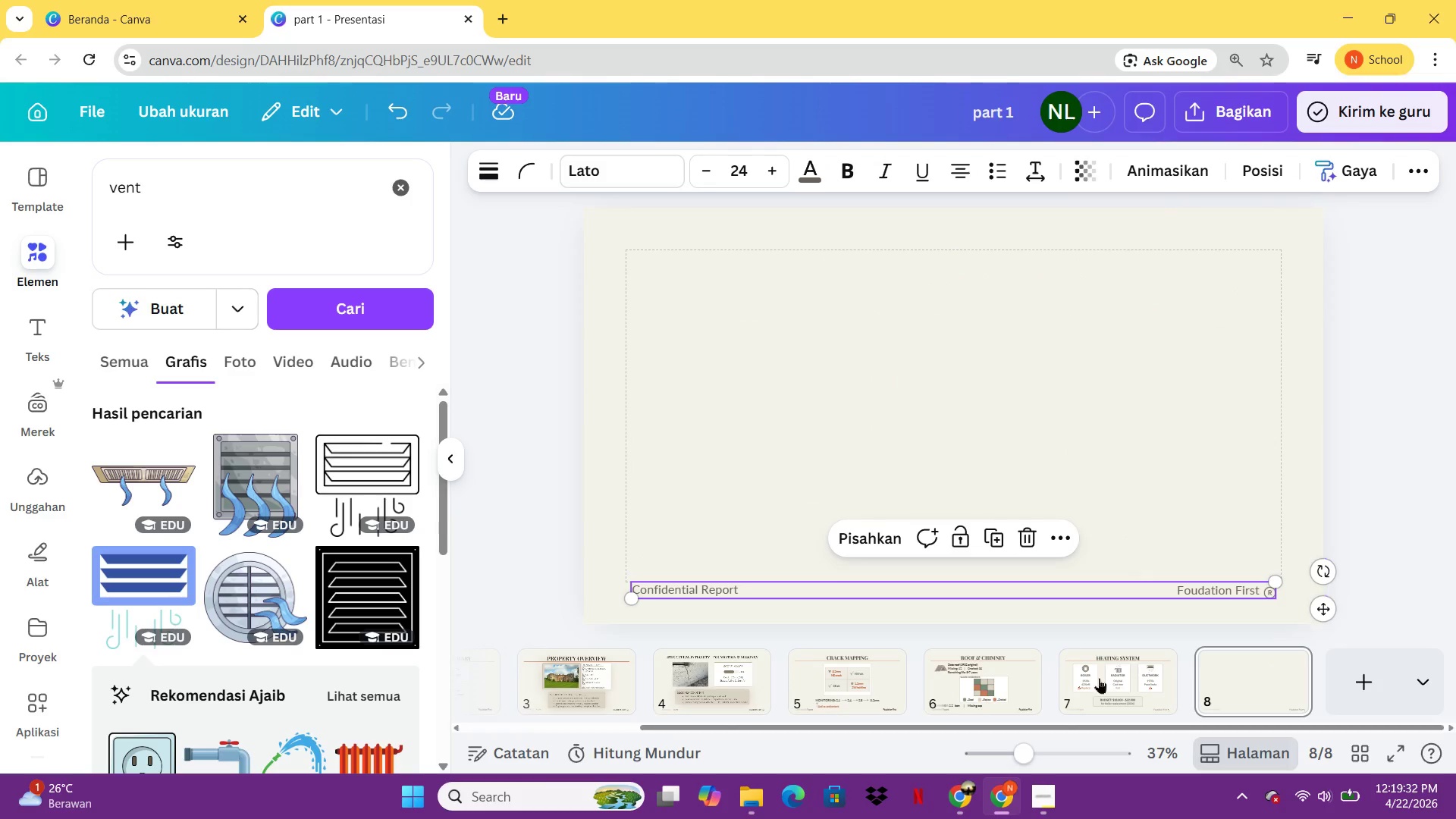 
left_click([1104, 691])
 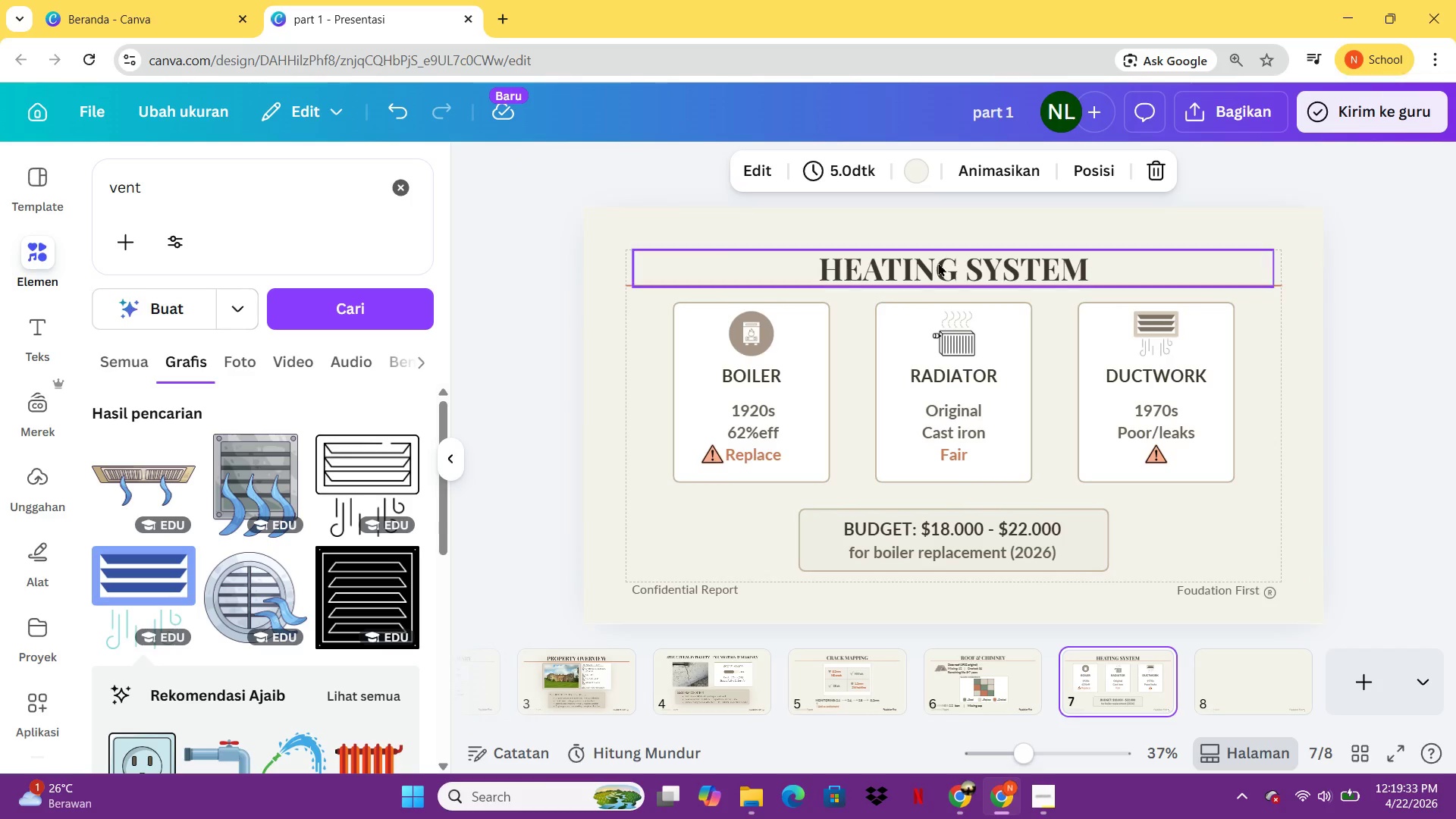 
left_click([938, 265])
 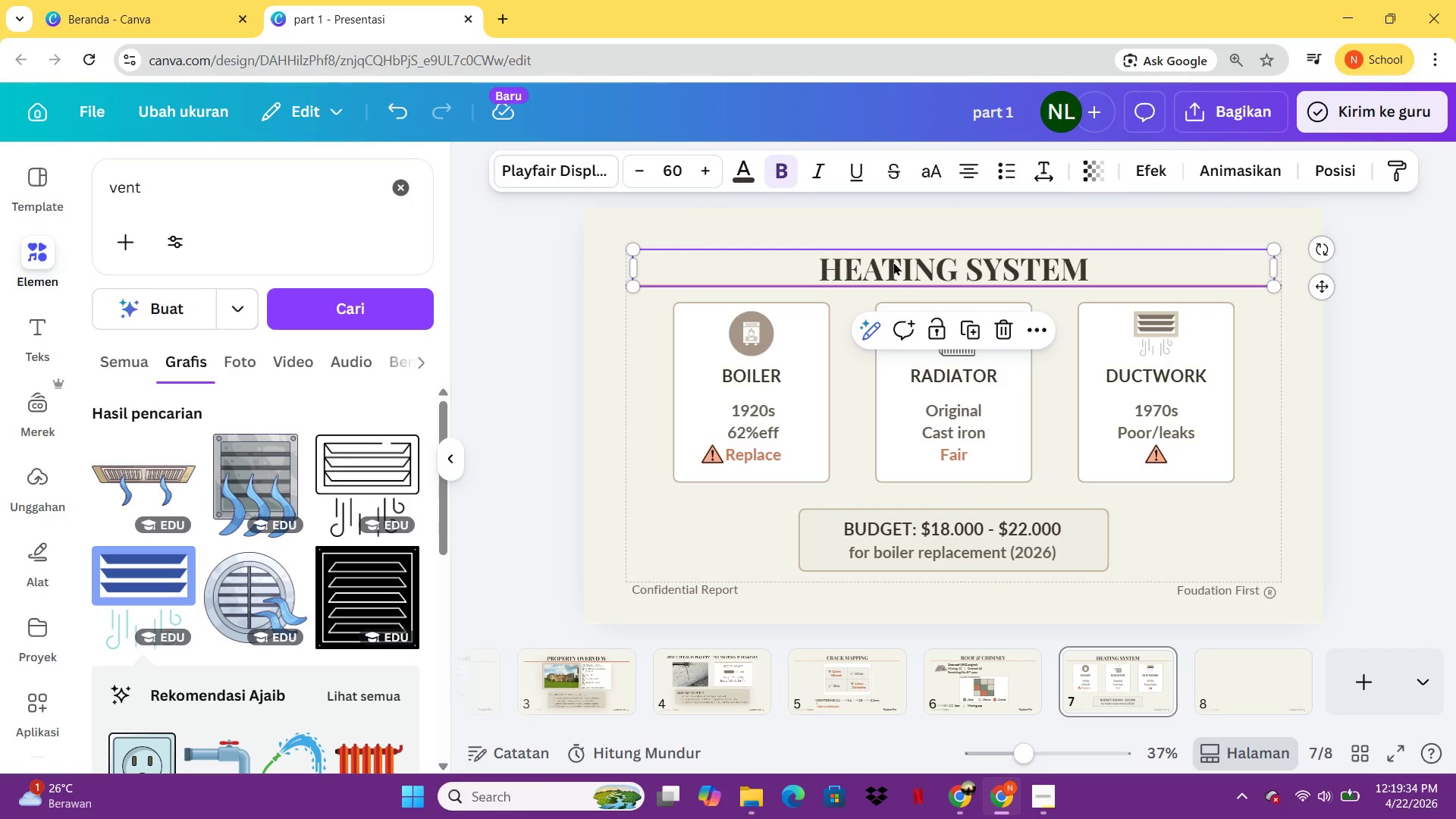 
key(Control+ControlLeft)
 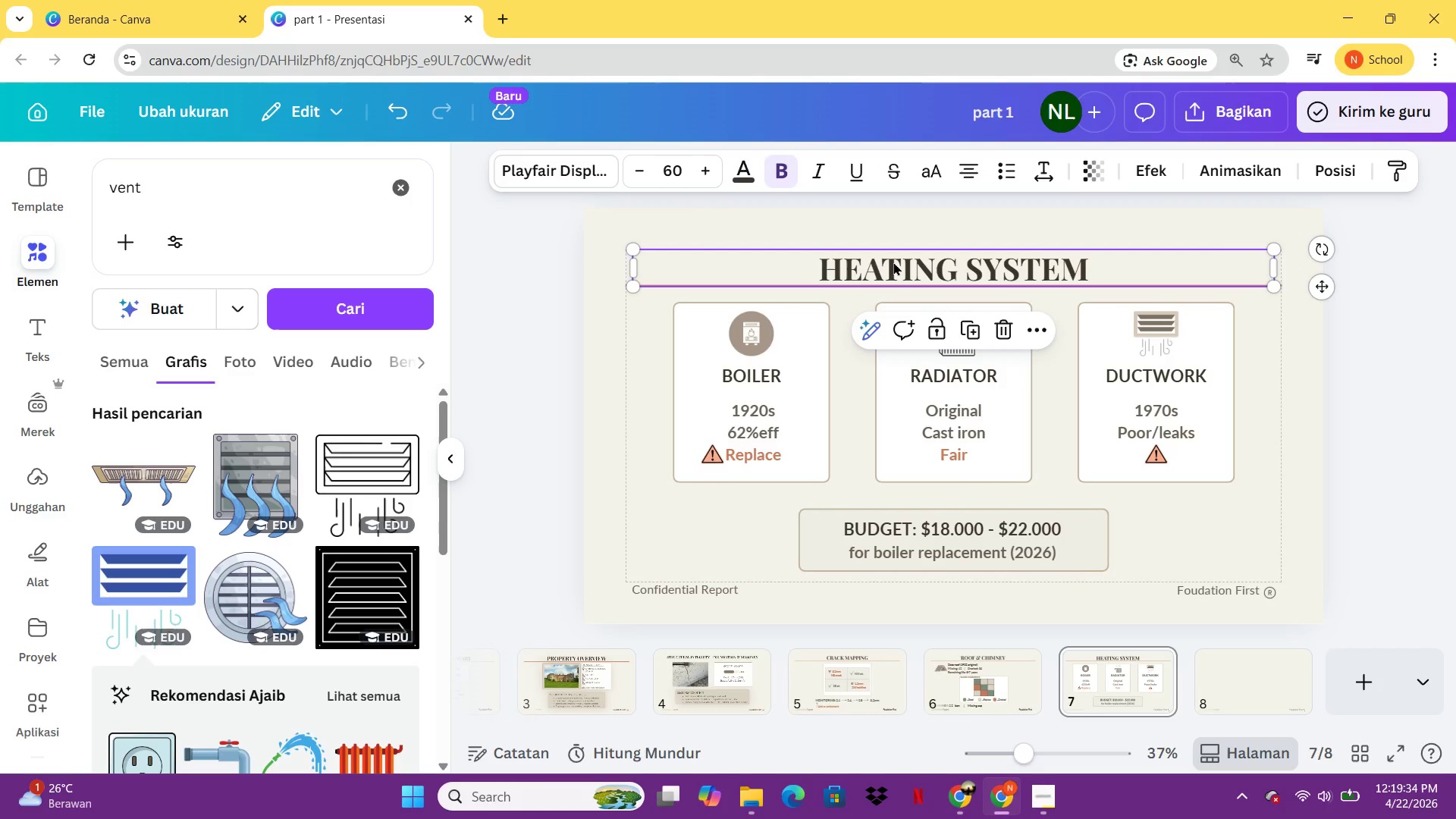 
key(Control+C)
 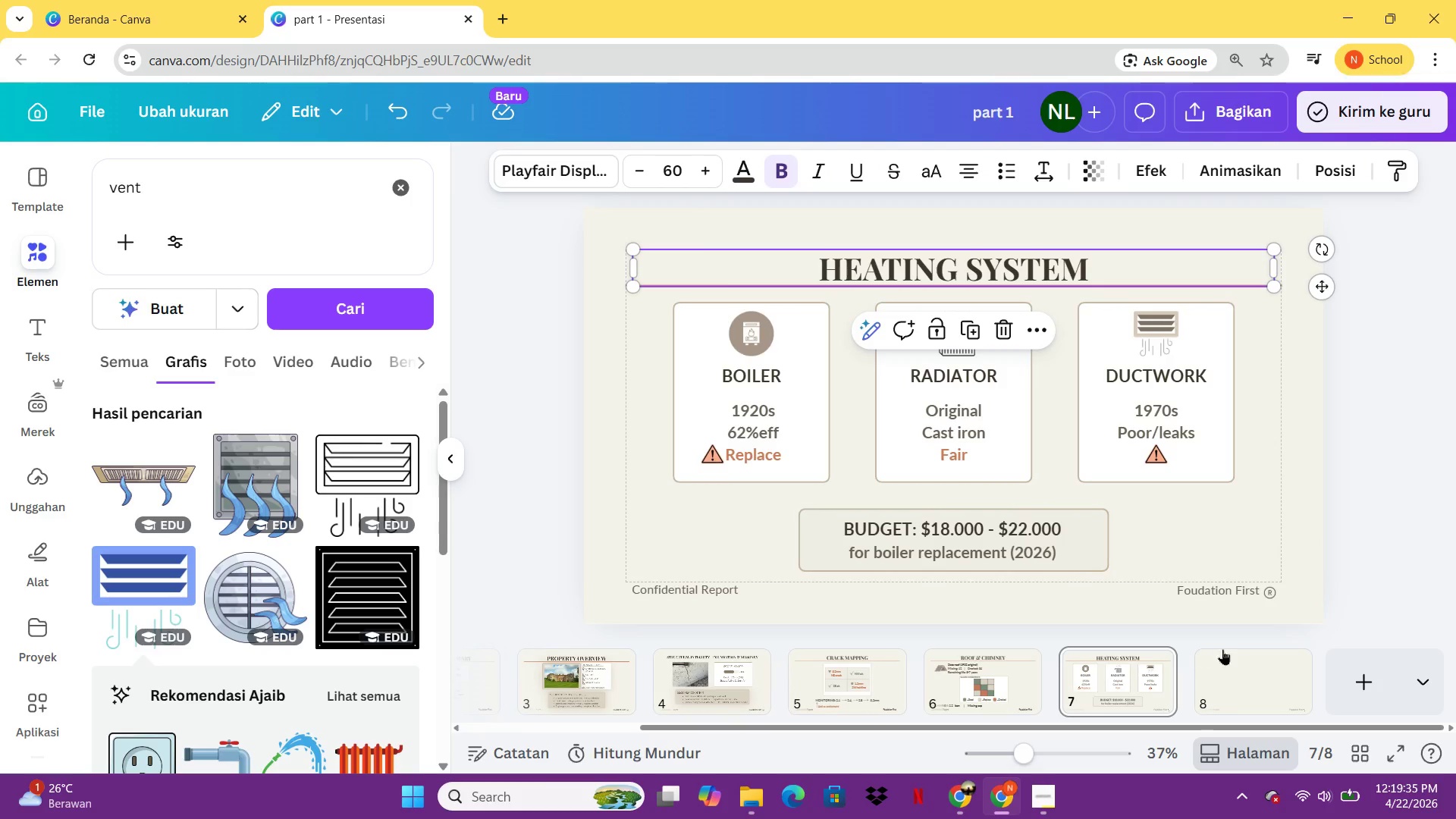 
left_click([1244, 654])
 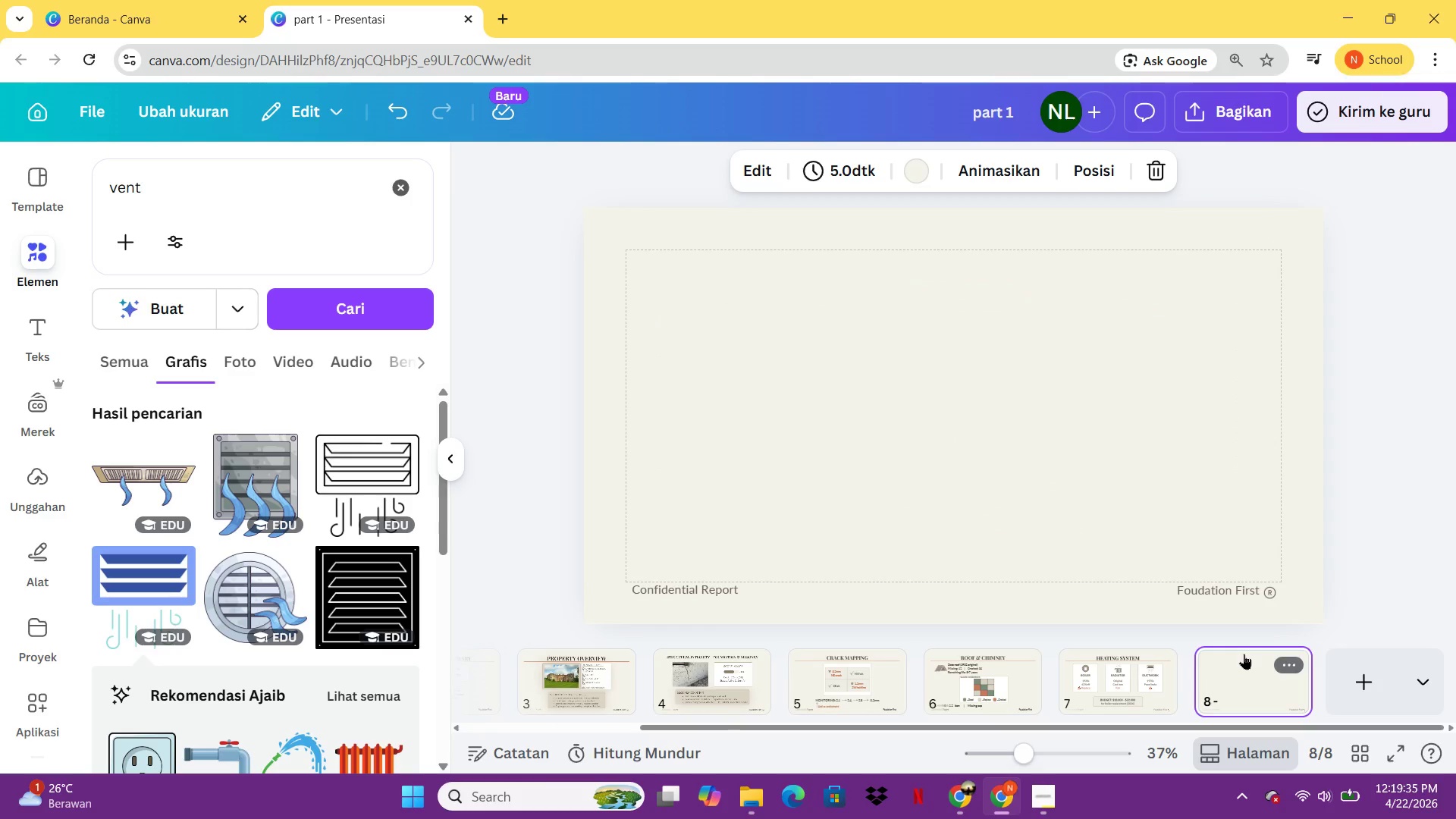 
key(Control+ControlLeft)
 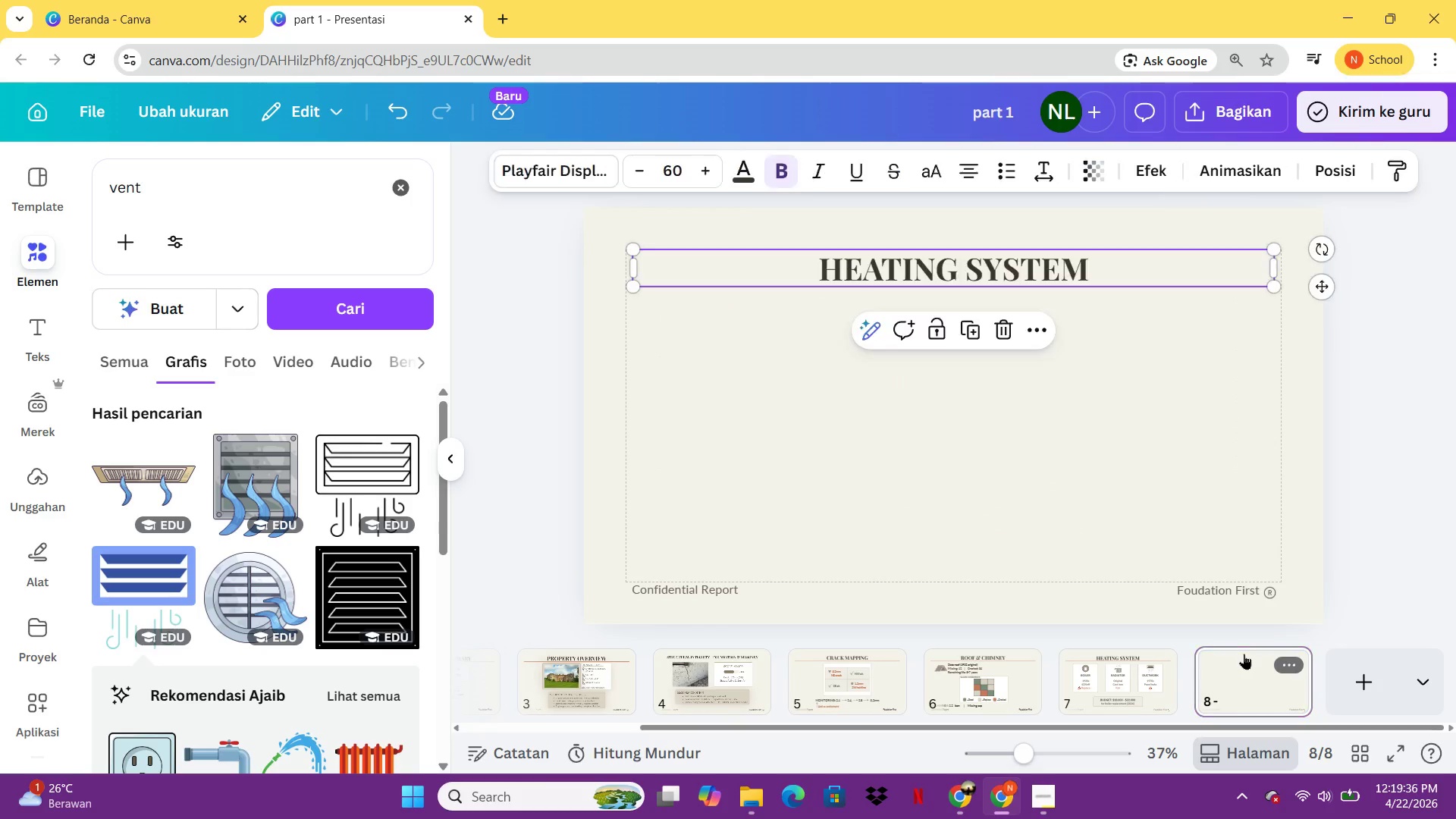 
key(Control+V)
 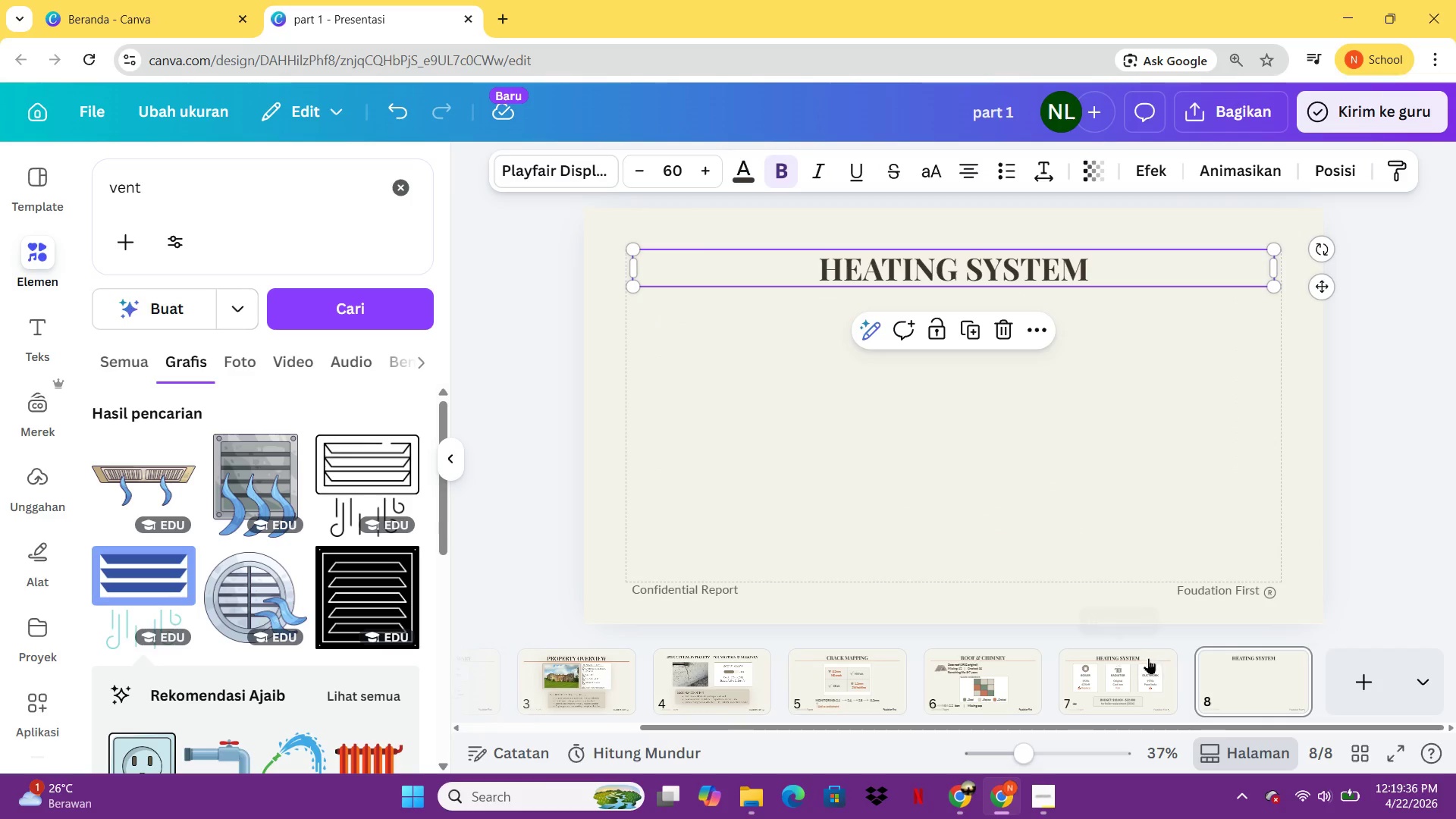 
left_click([1146, 660])
 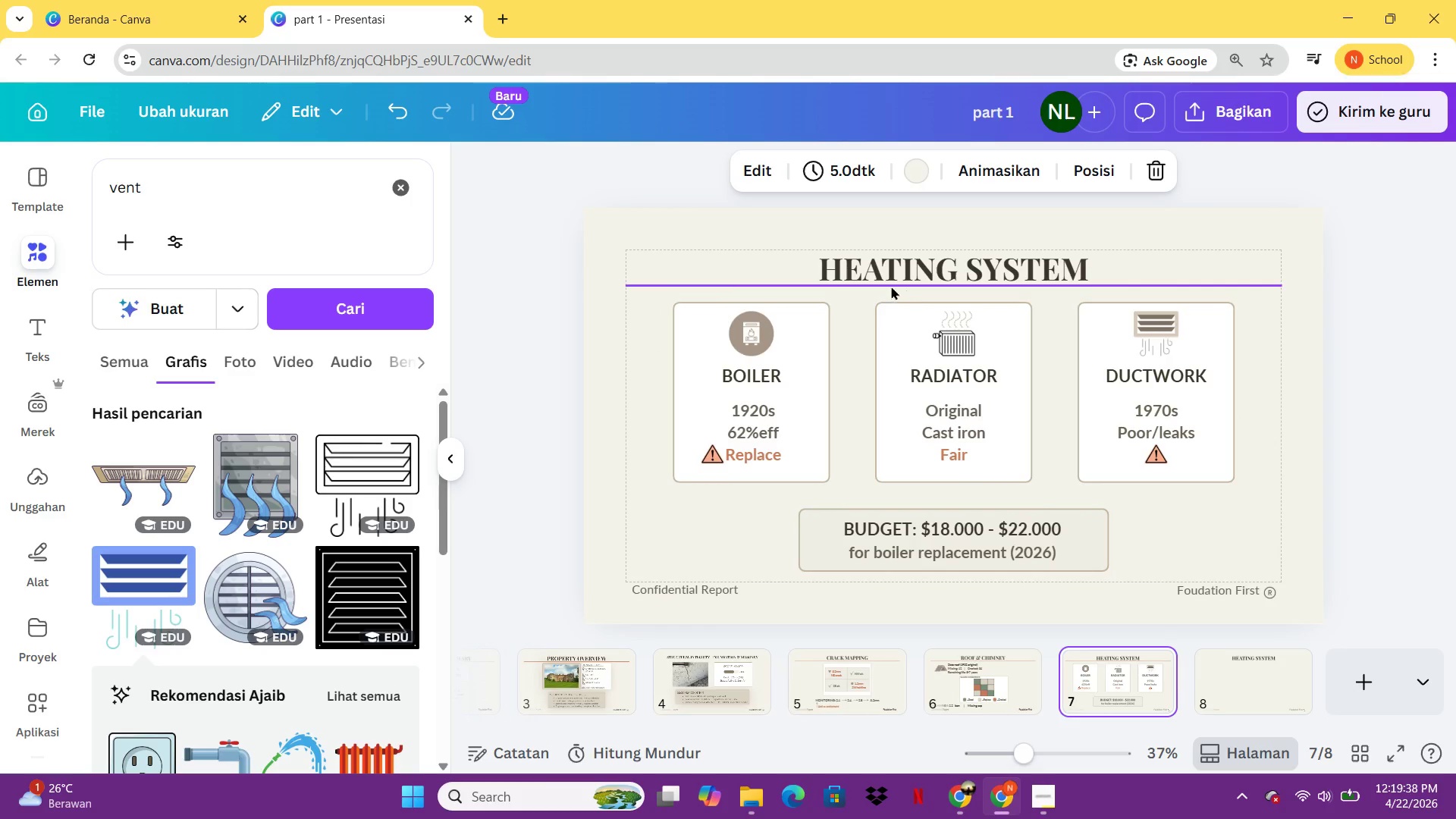 
left_click([891, 286])
 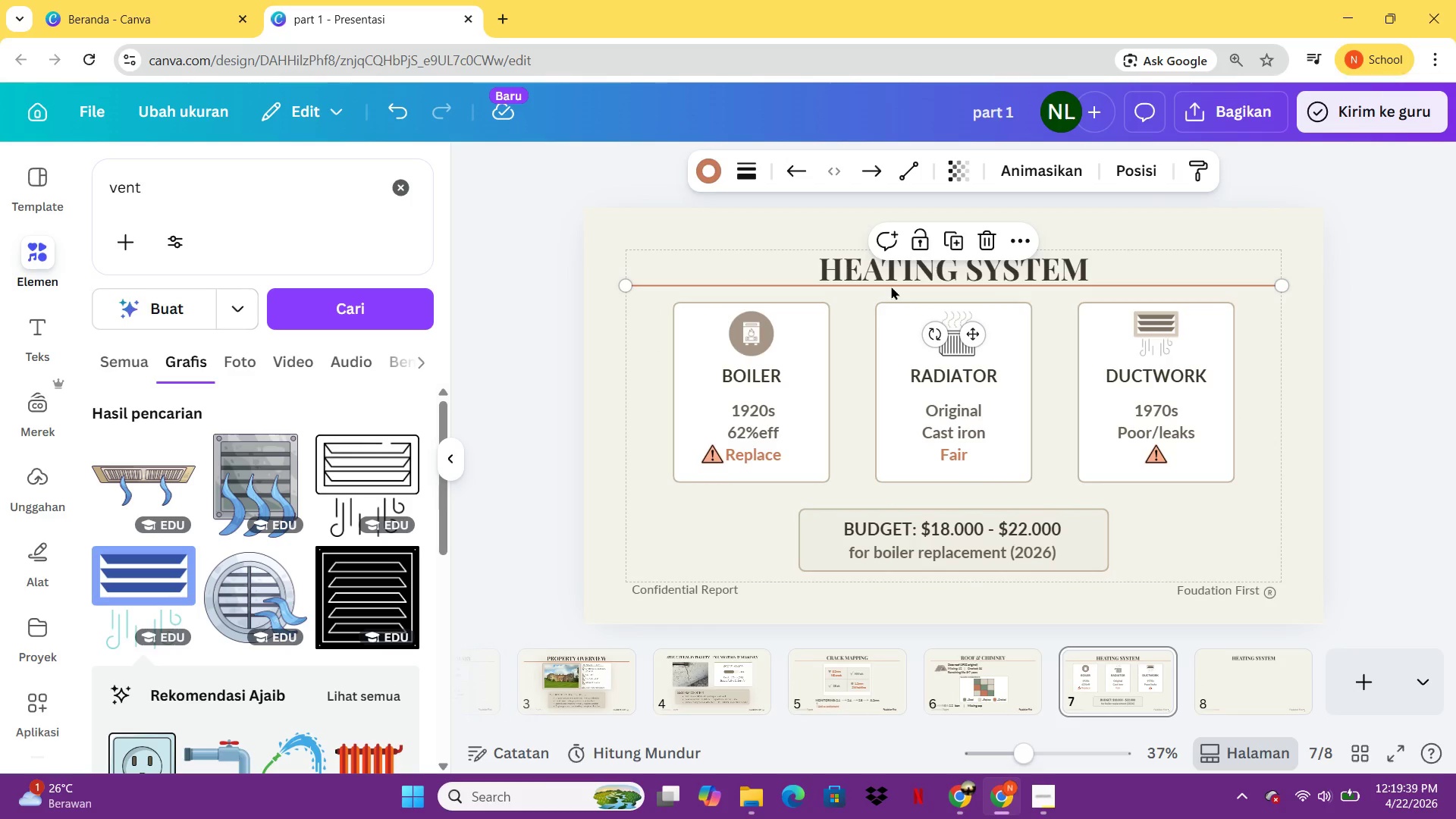 
key(Control+ControlLeft)
 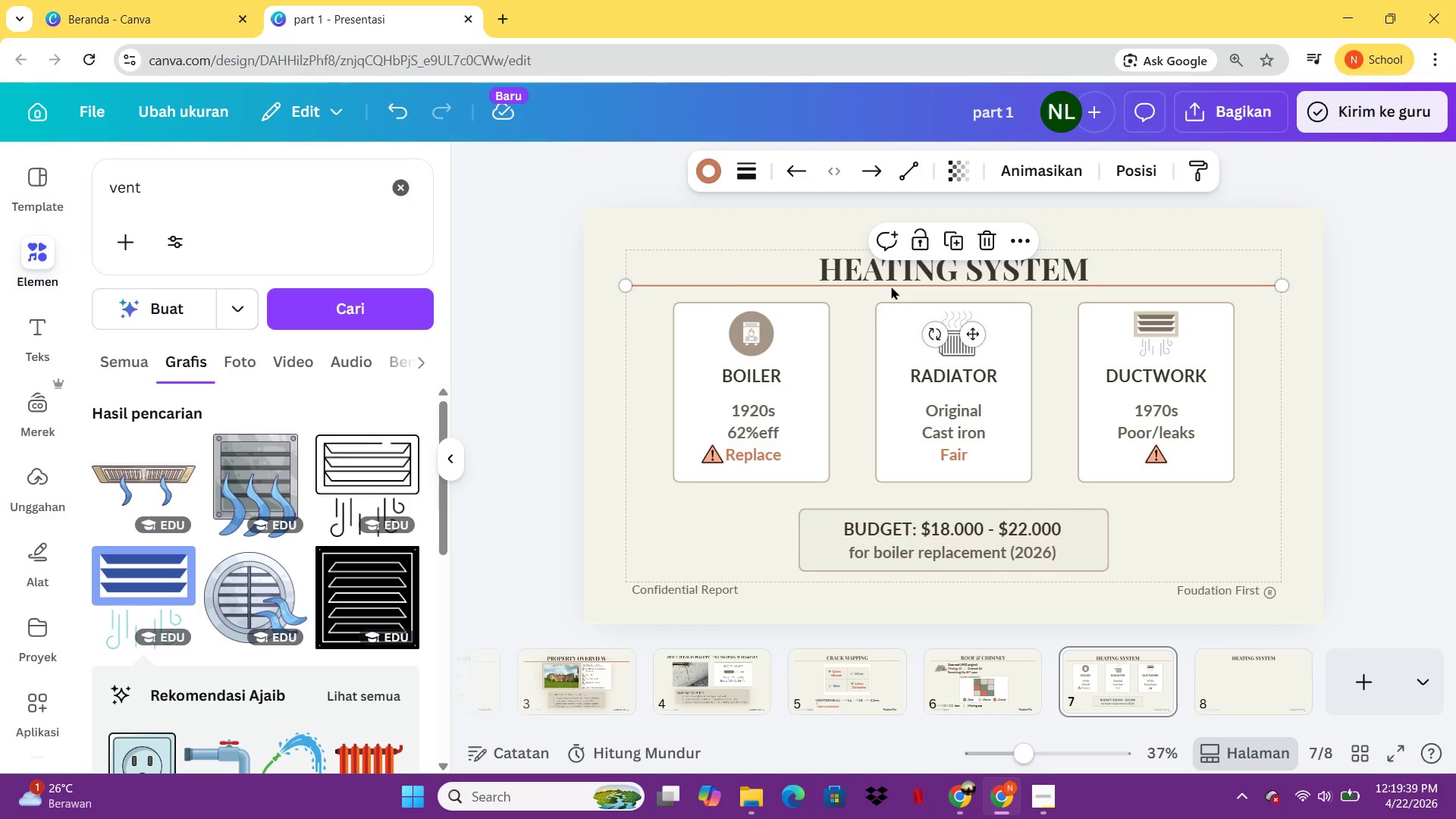 
key(Control+C)
 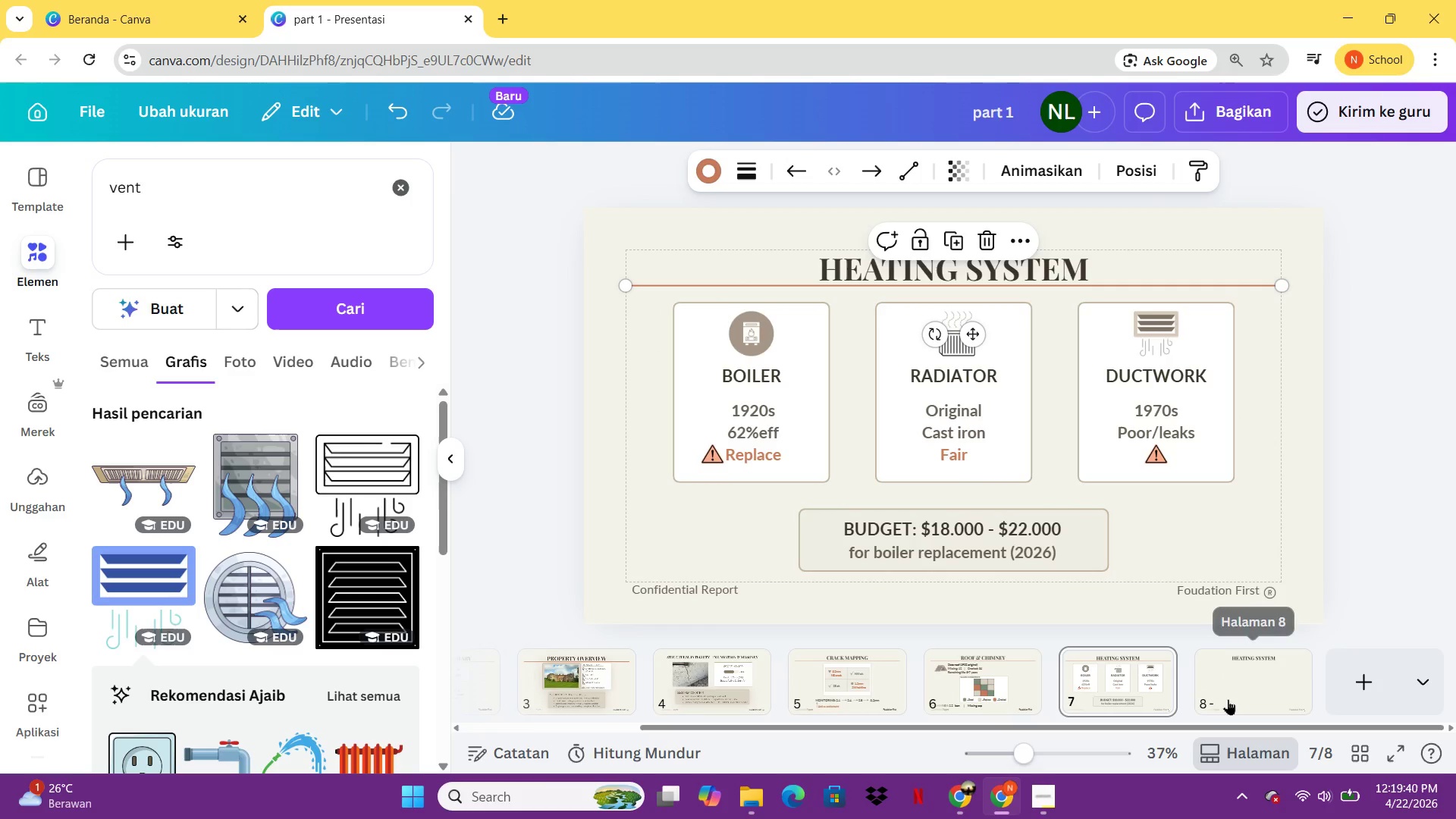 
left_click([1228, 699])
 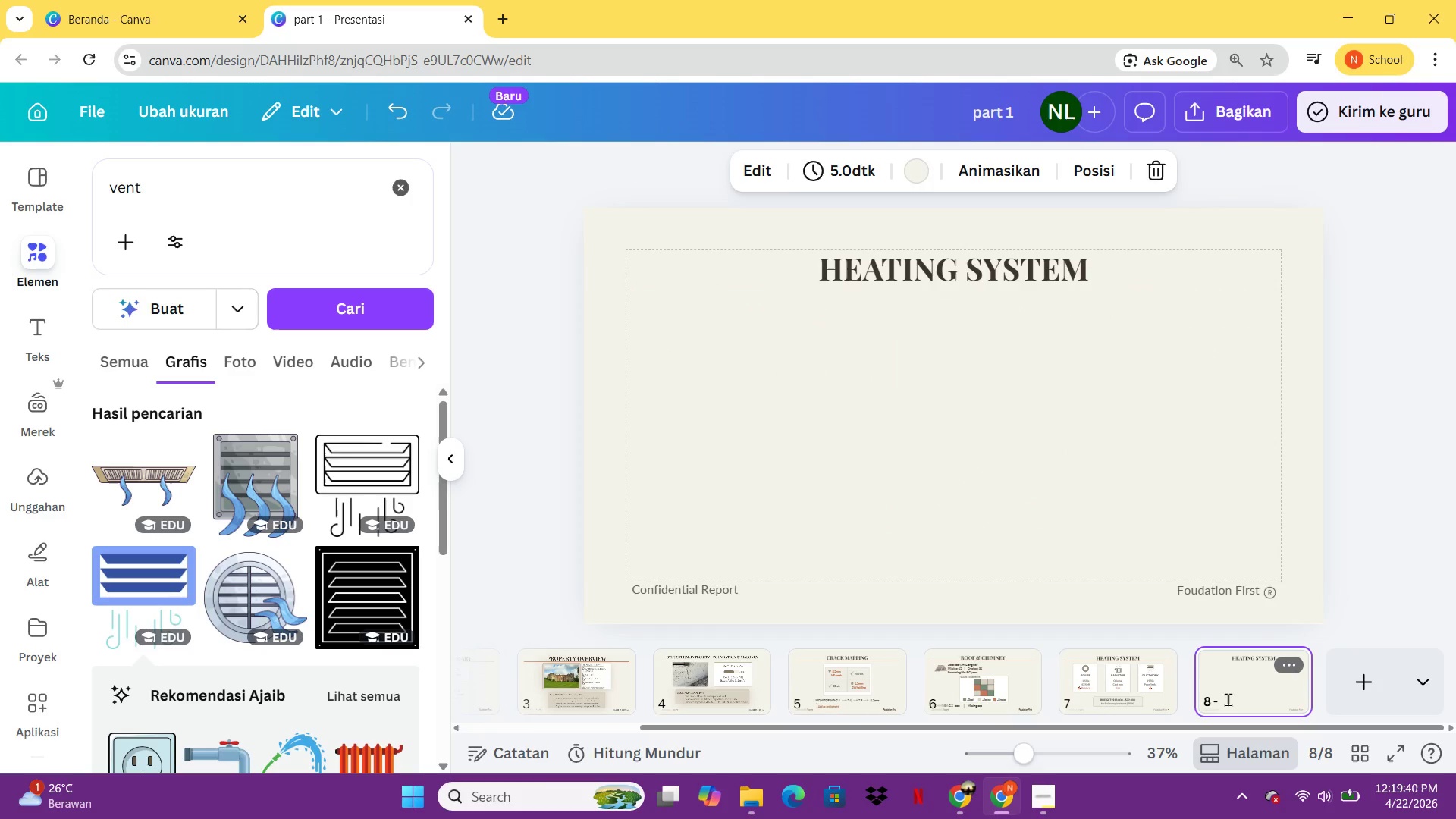 
key(Control+ControlLeft)
 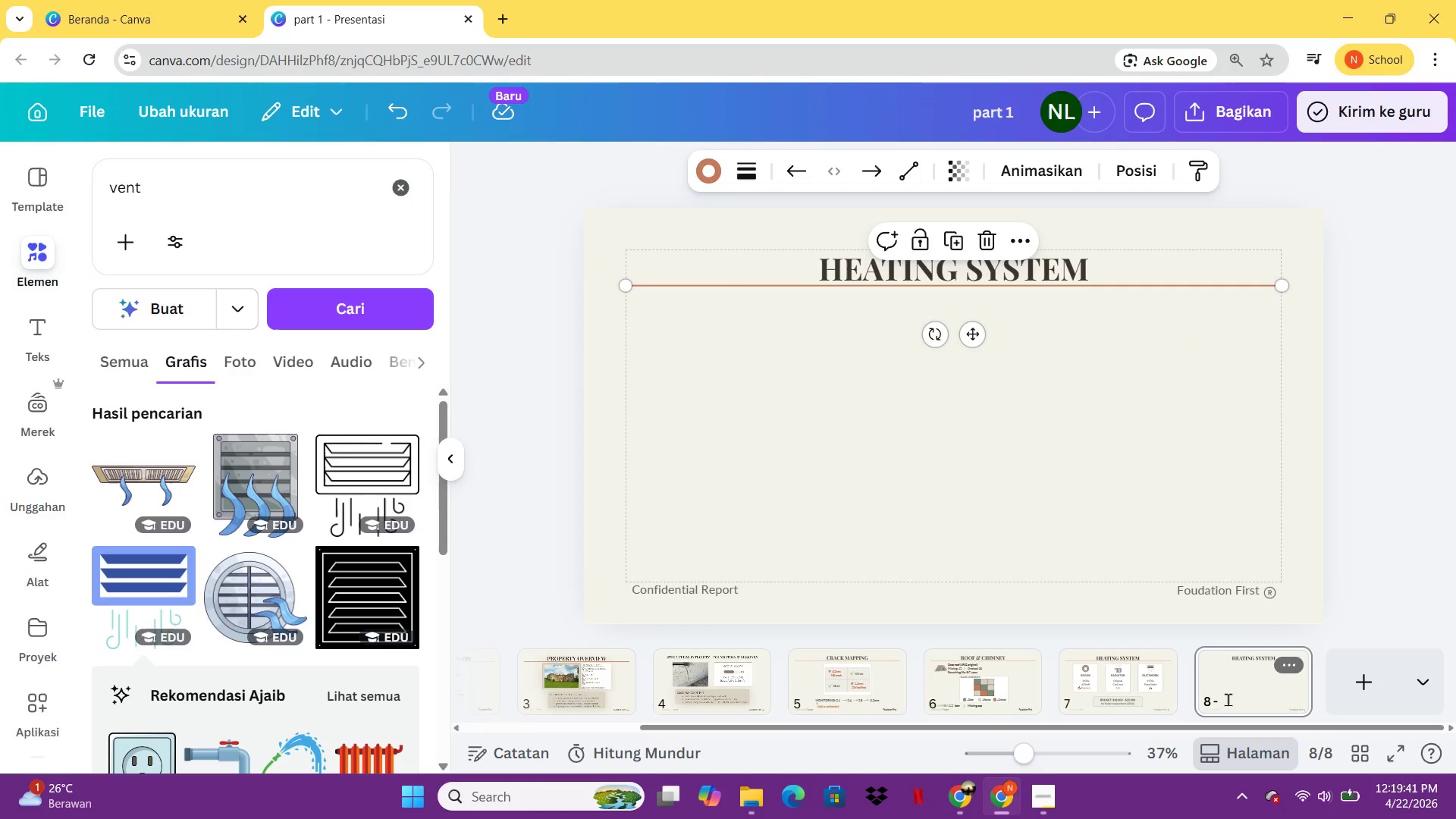 
key(Control+V)
 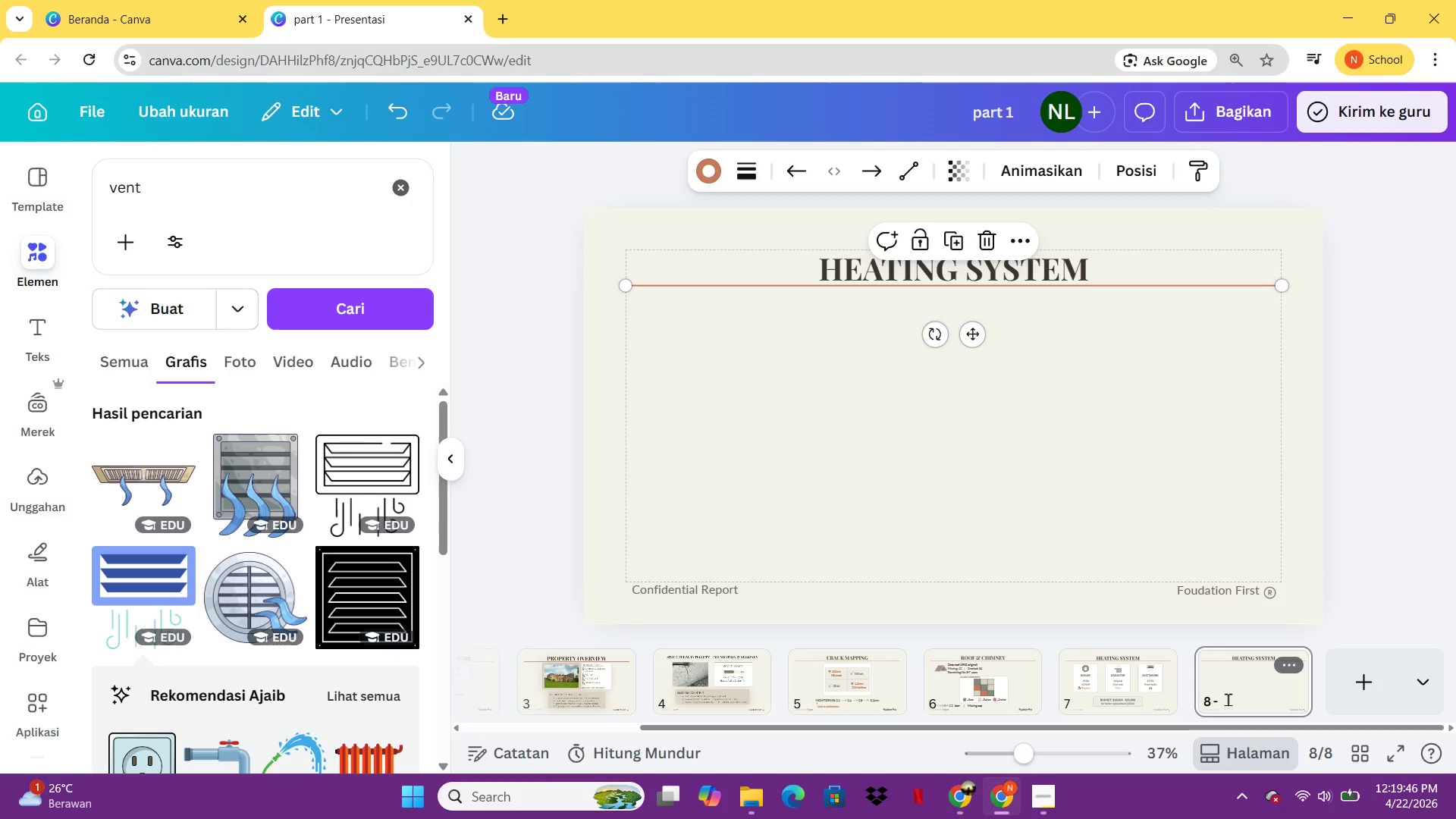 
wait(7.25)
 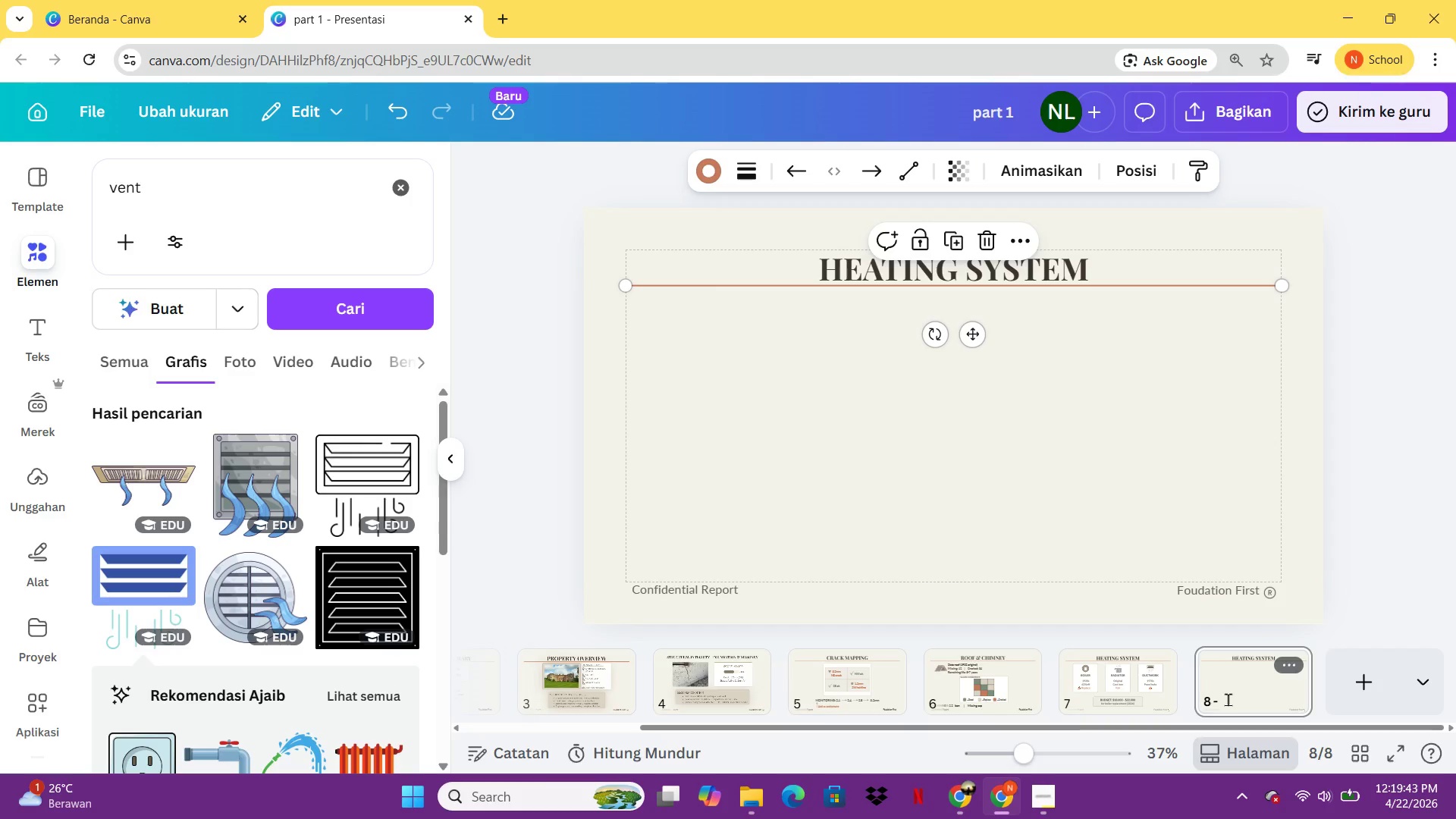 
left_click([1247, 344])
 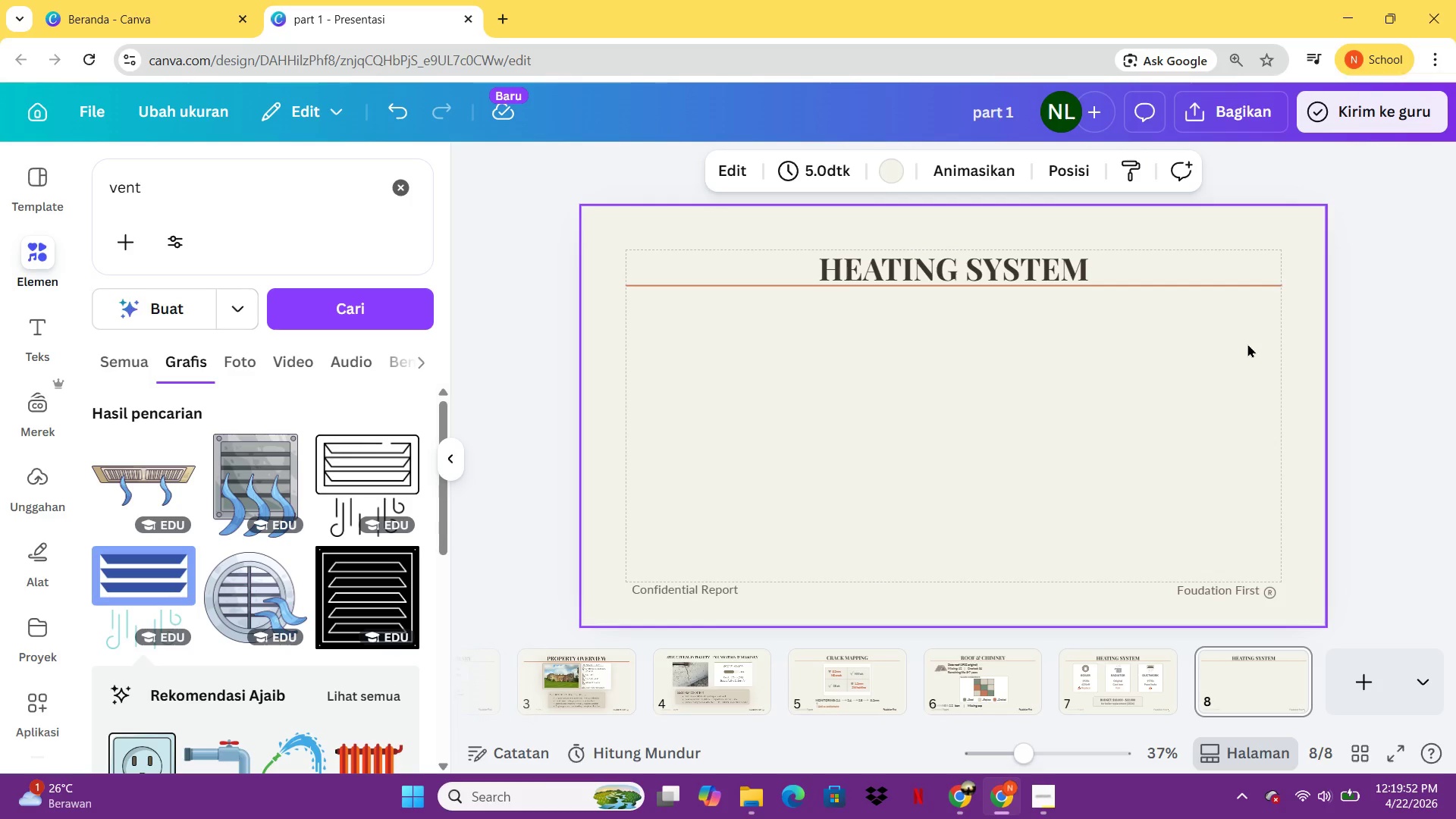 
wait(9.06)
 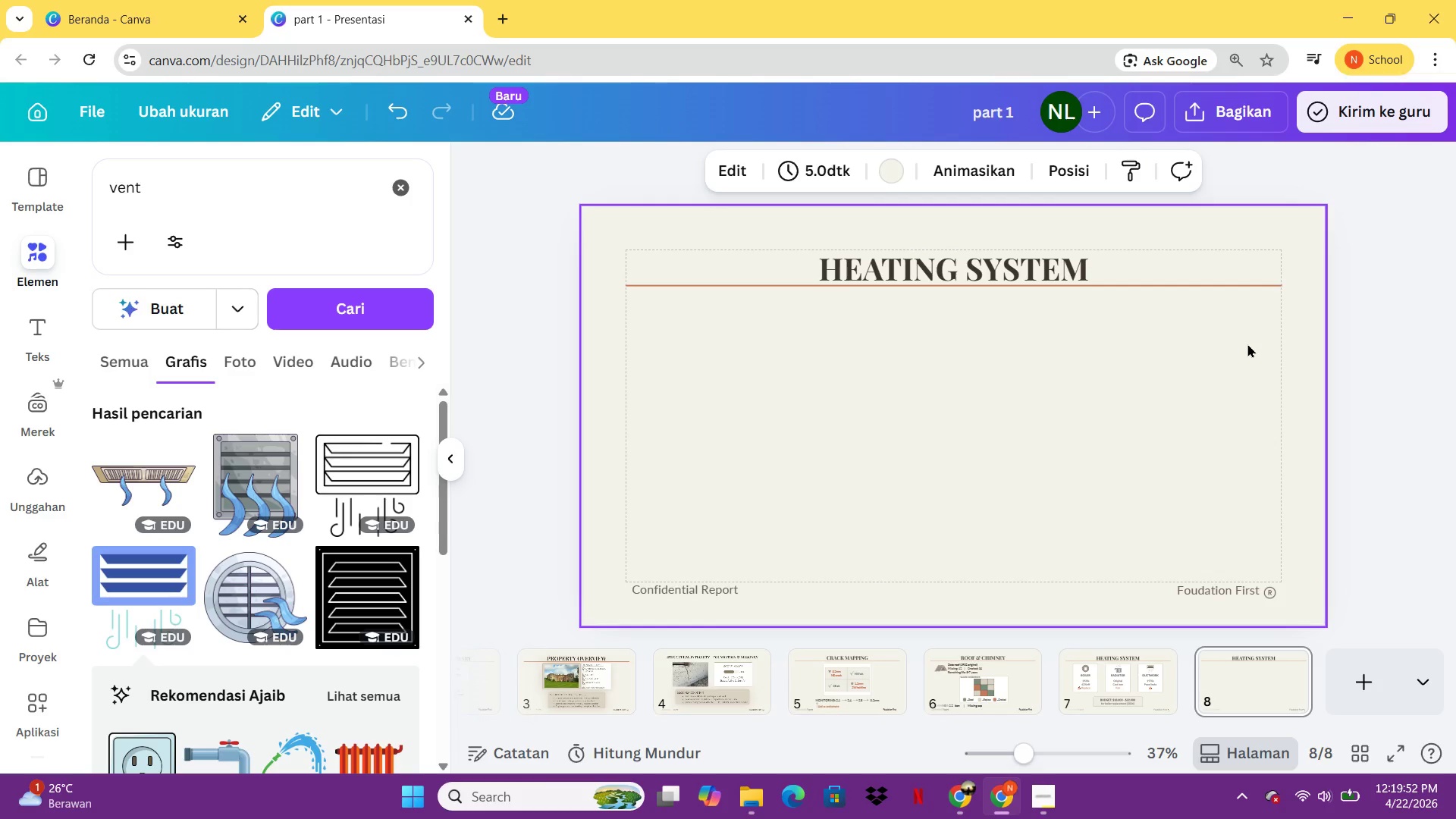 
double_click([1117, 268])
 